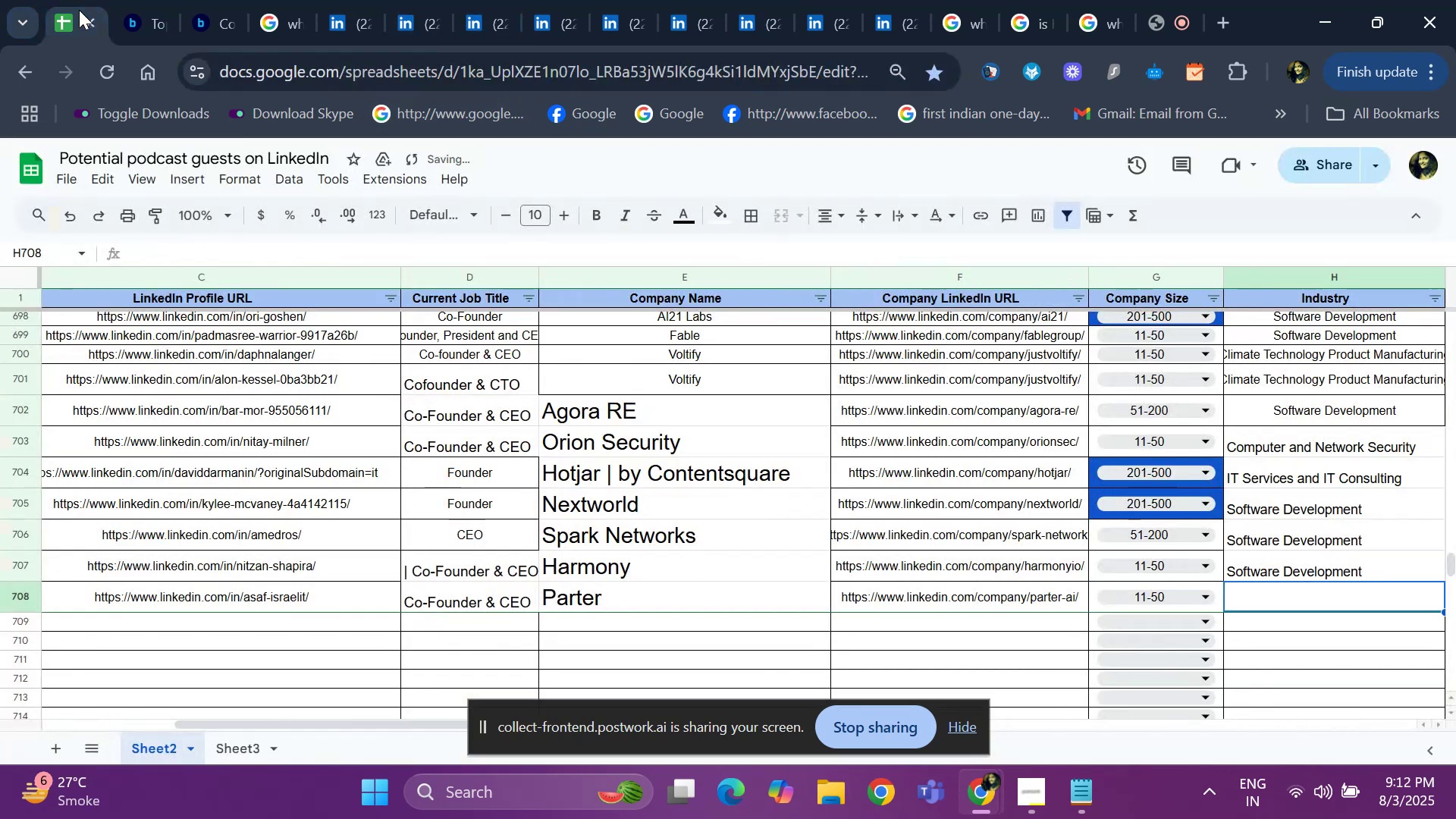 
hold_key(key=ControlLeft, duration=0.32)
 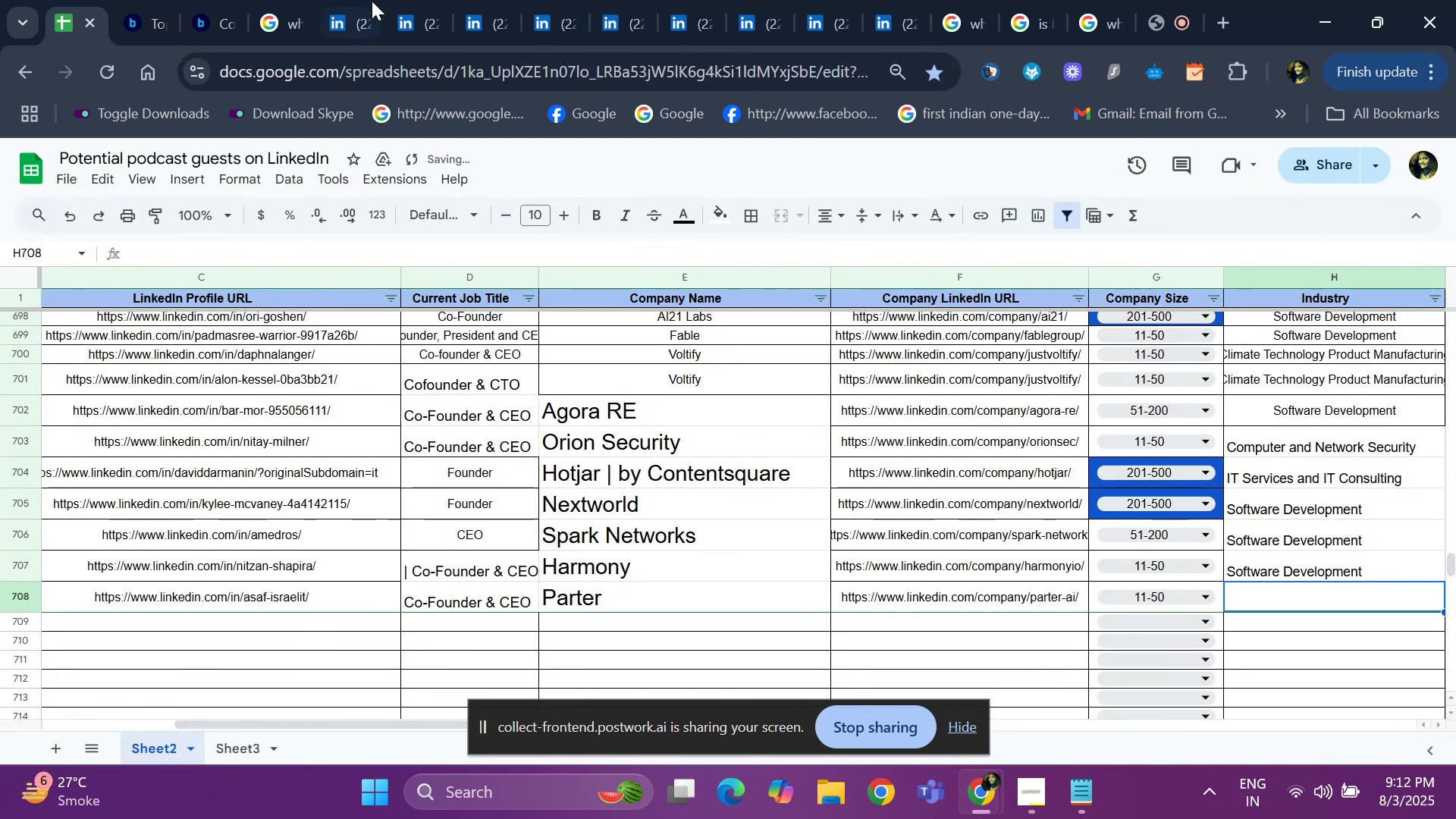 
left_click([395, 1])
 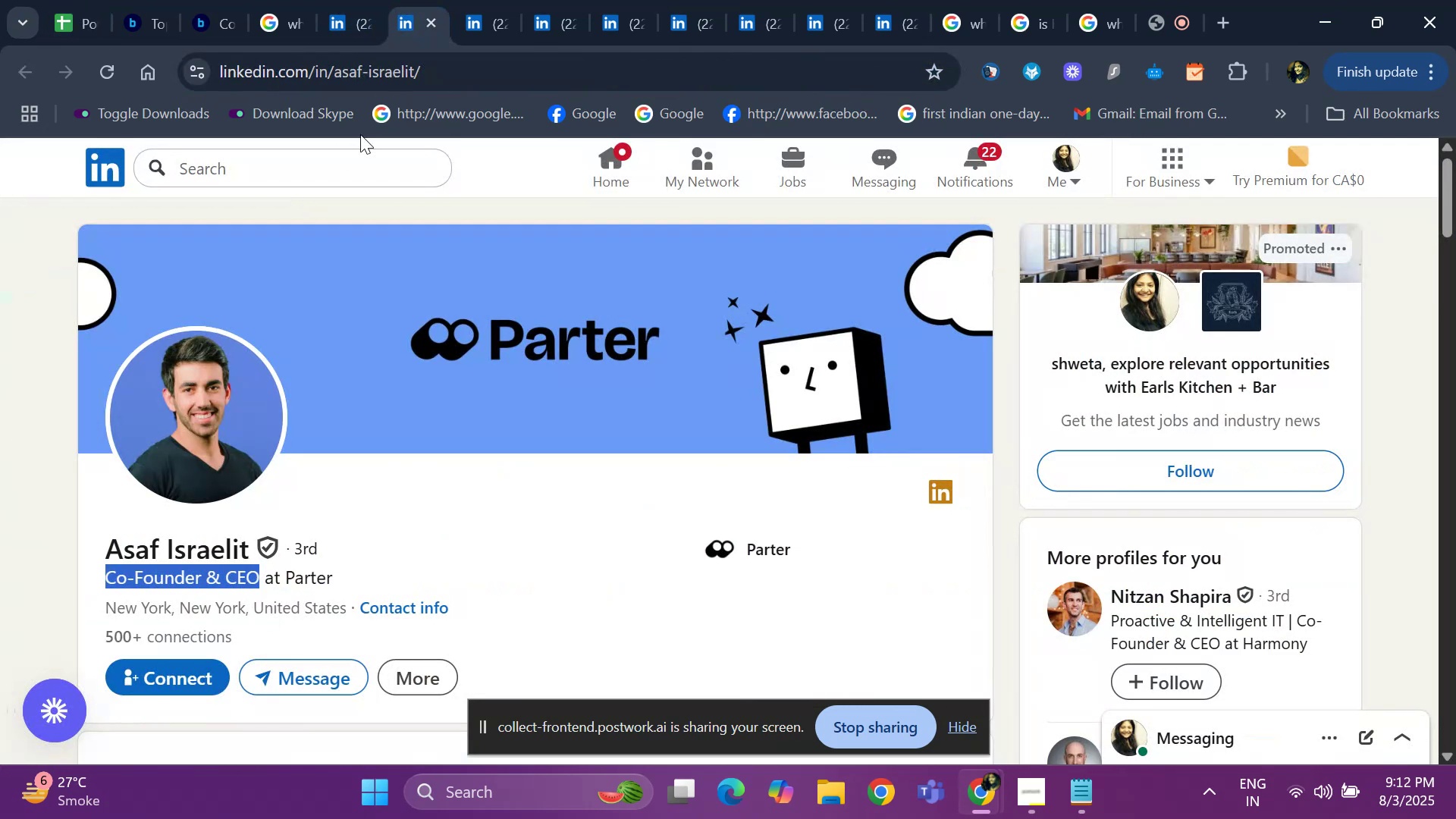 
left_click([488, 24])
 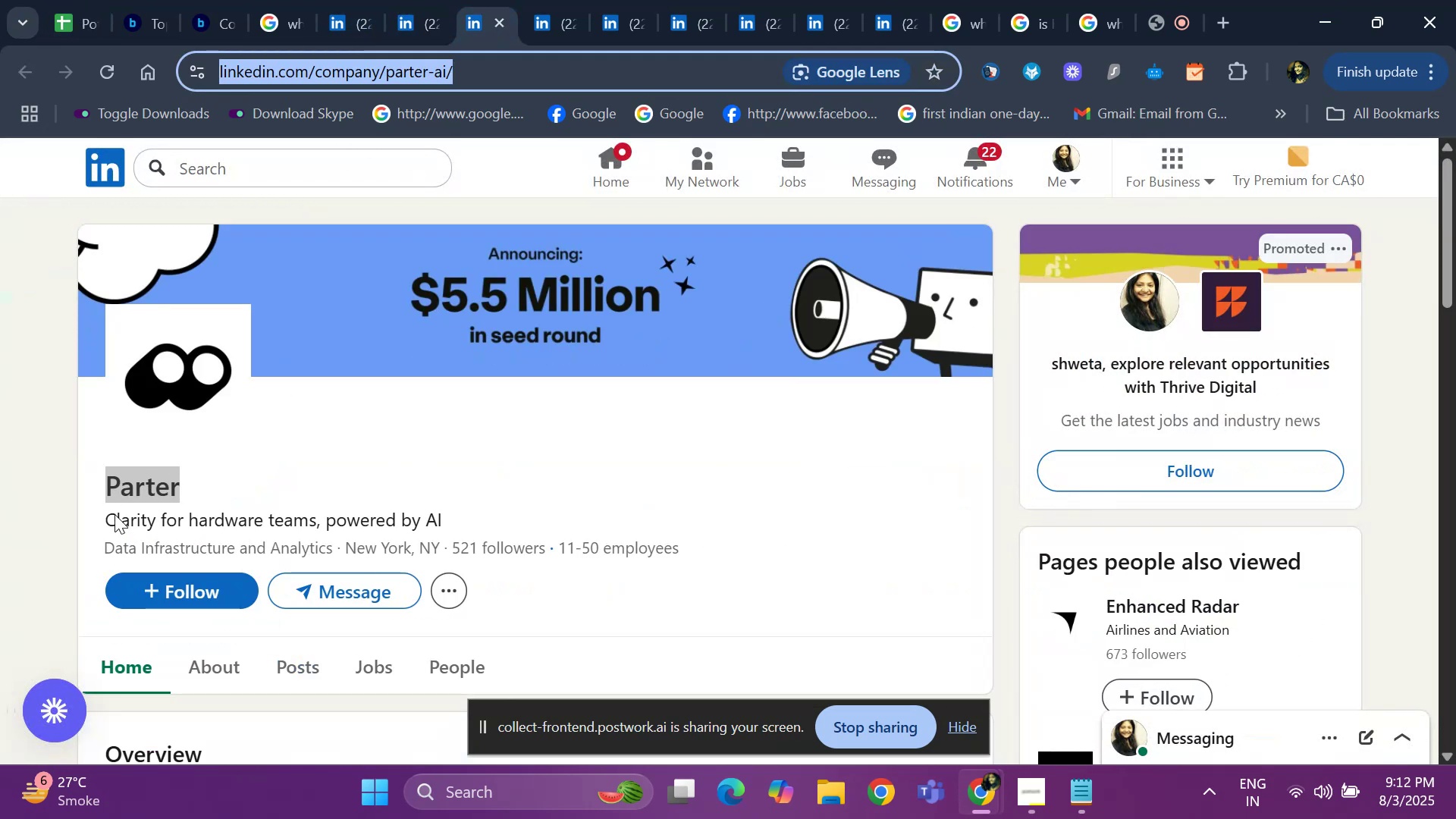 
left_click_drag(start_coordinate=[94, 548], to_coordinate=[336, 549])
 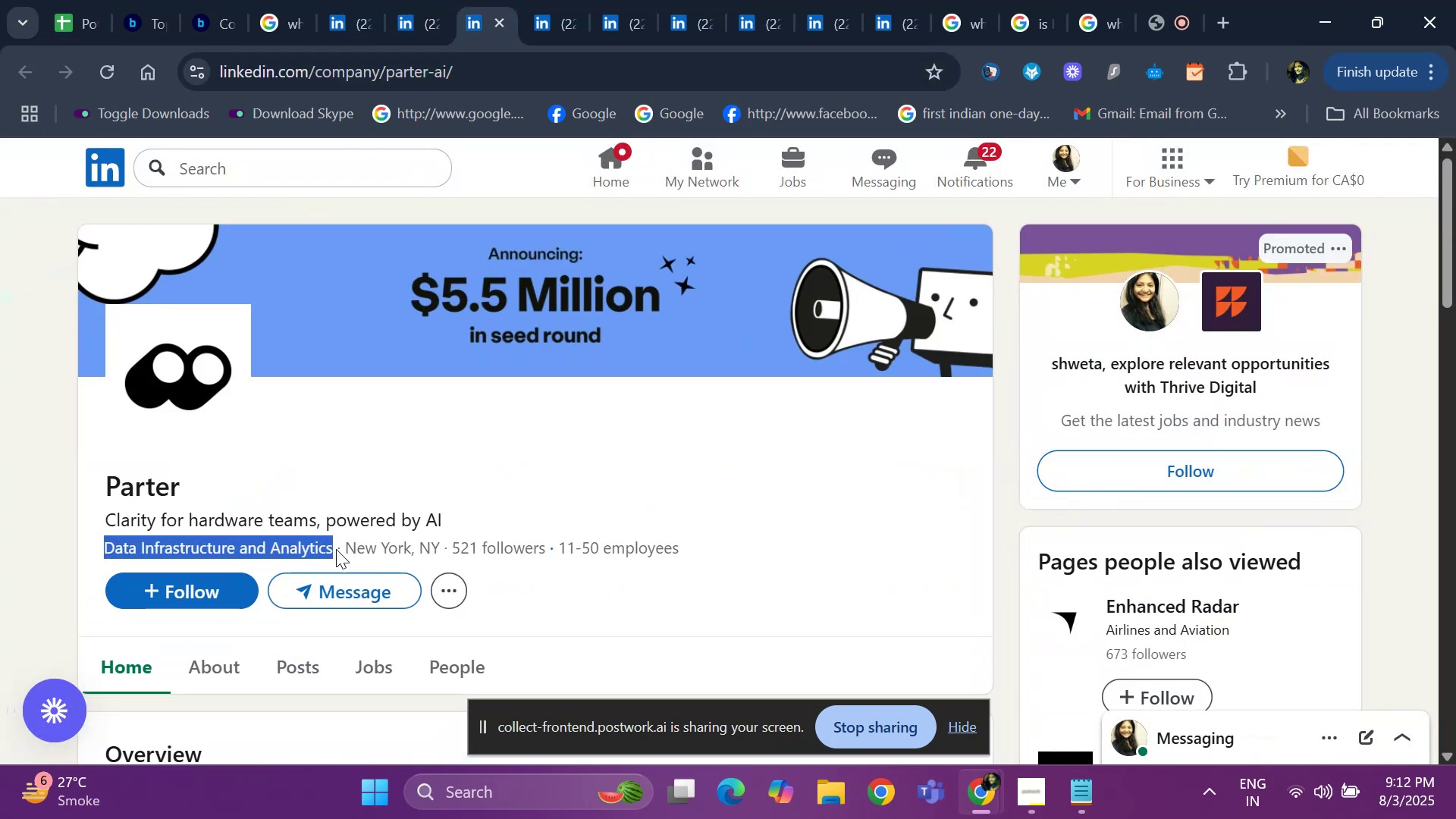 
key(Control+C)
 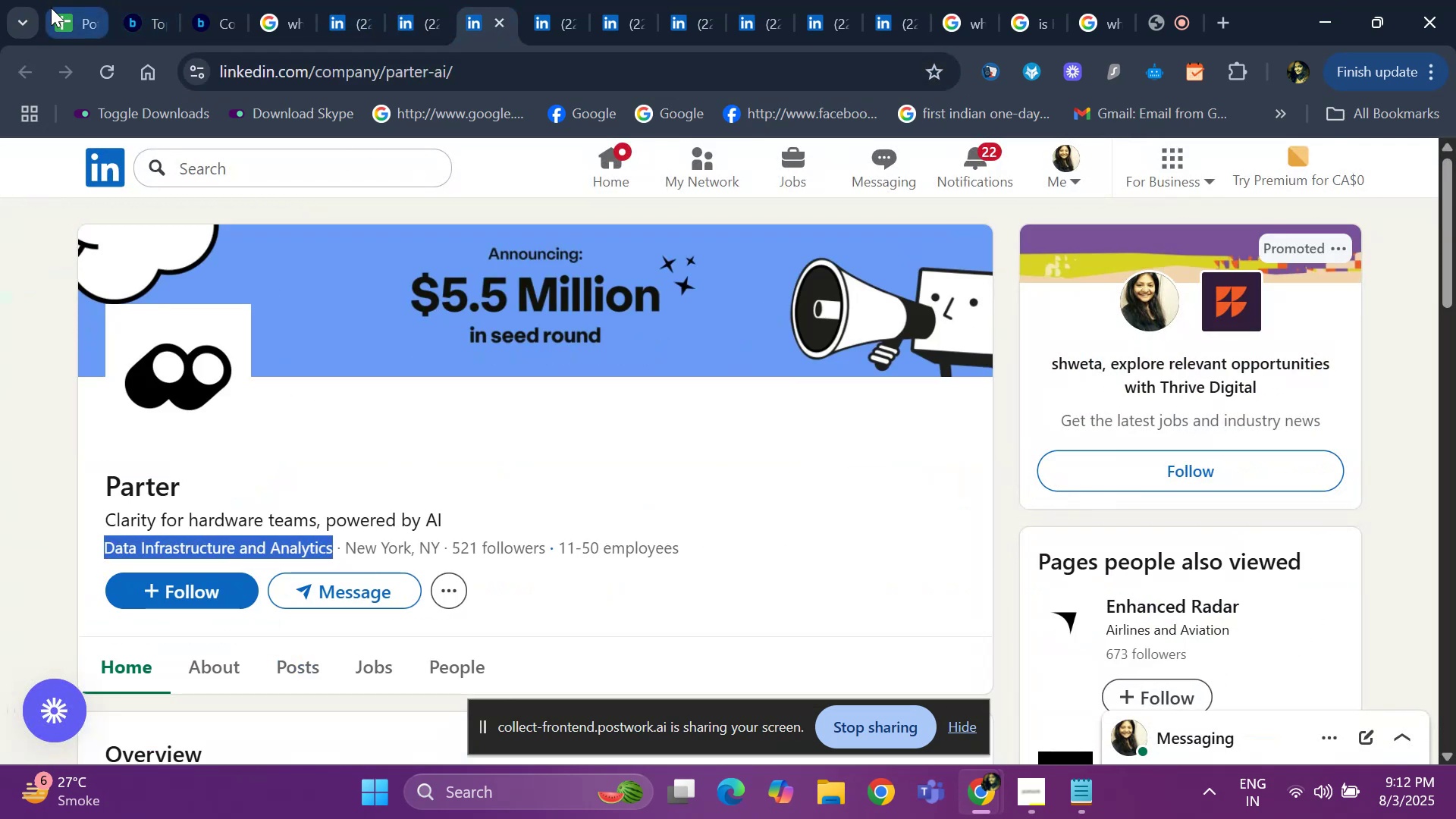 
key(Control+V)
 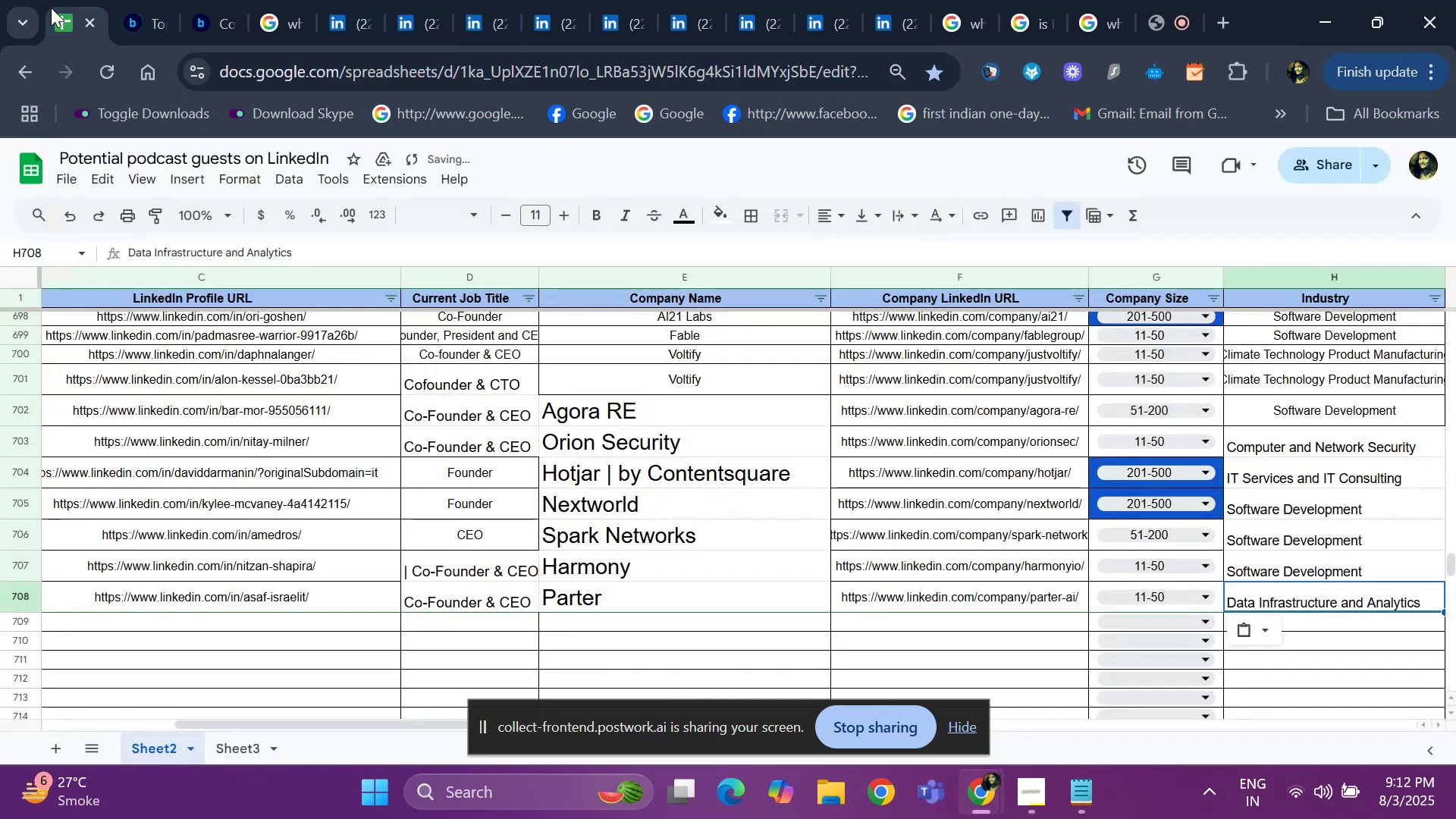 
key(ArrowRight)
 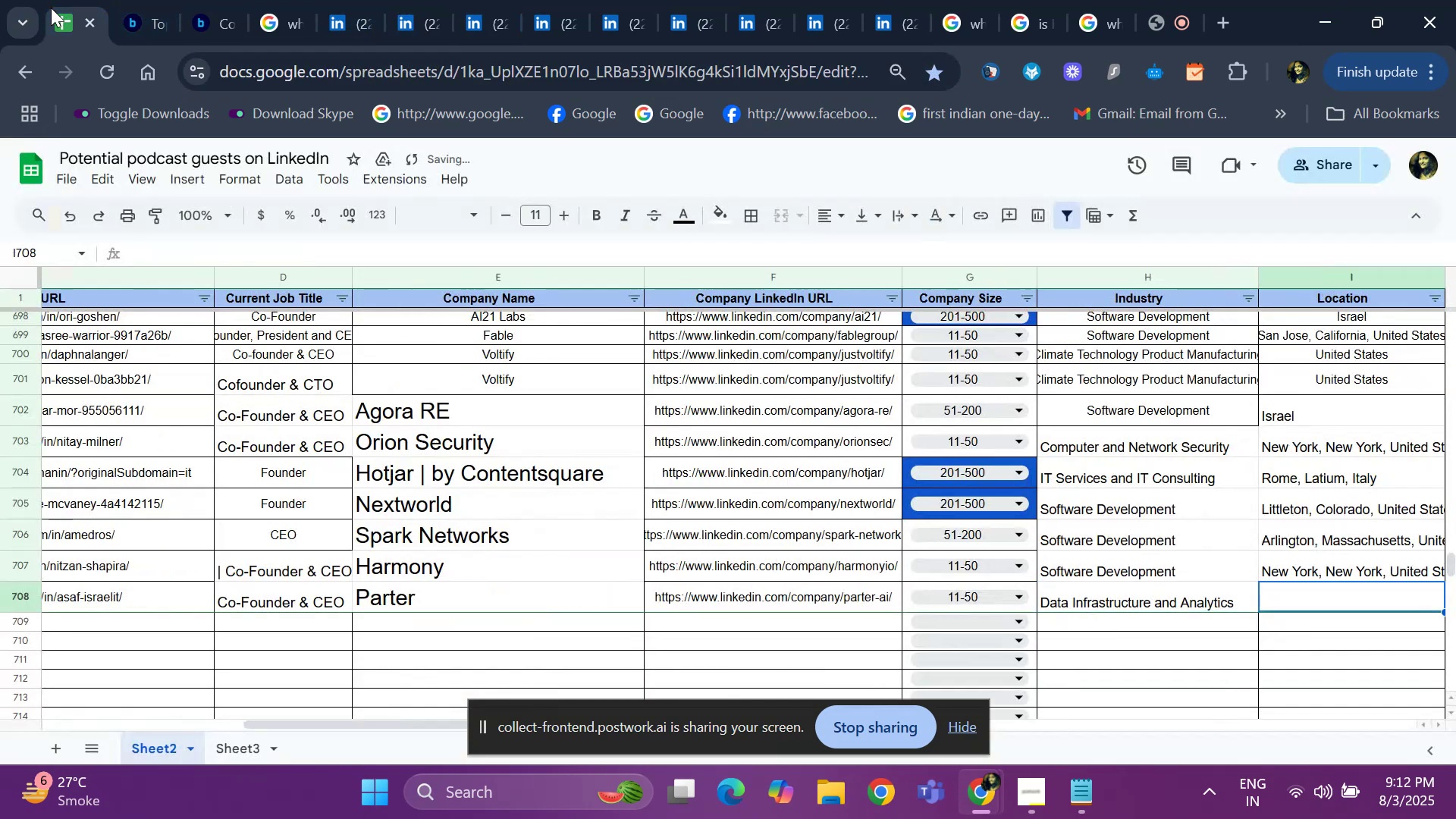 
key(ArrowRight)
 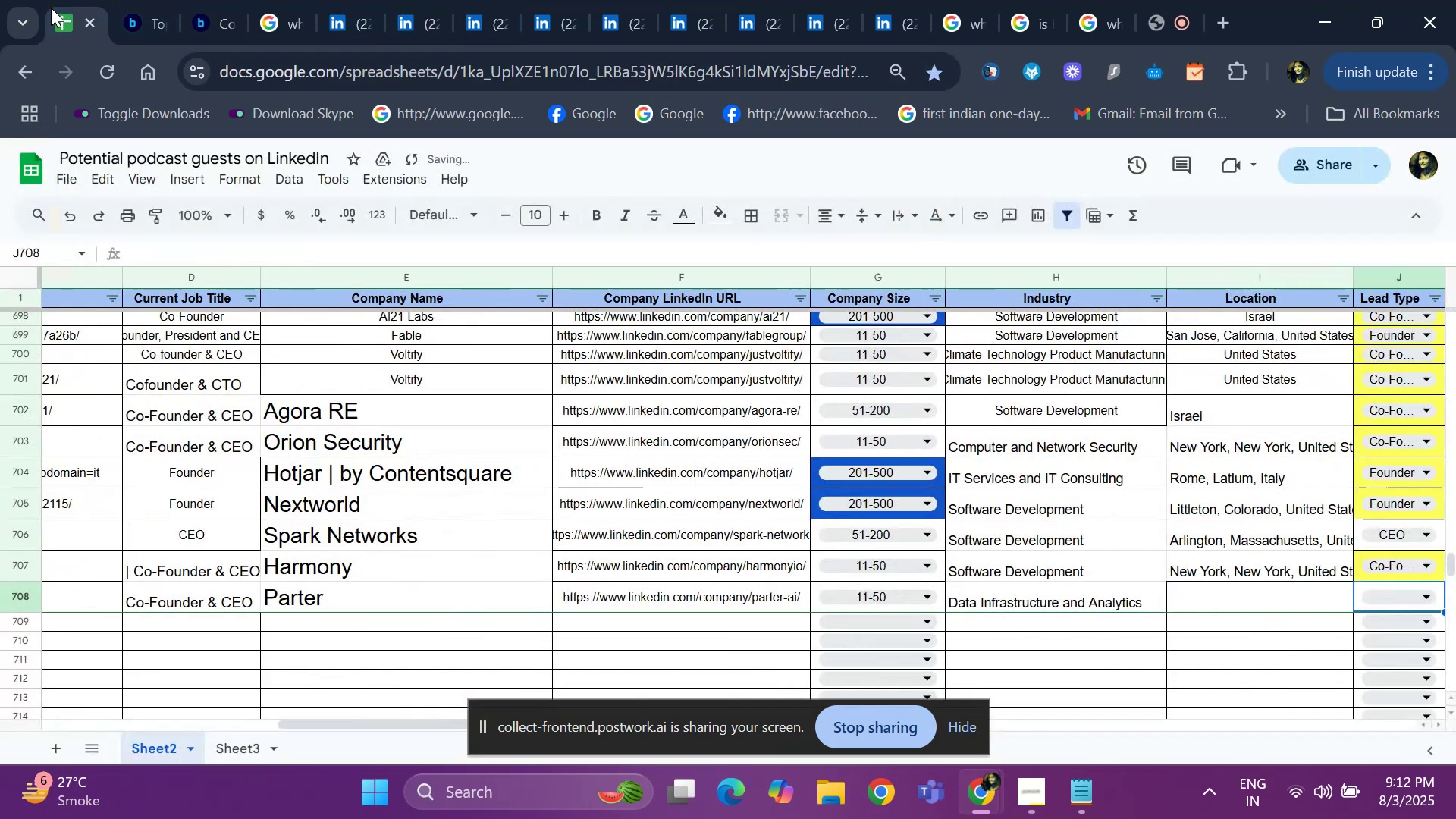 
key(ArrowRight)
 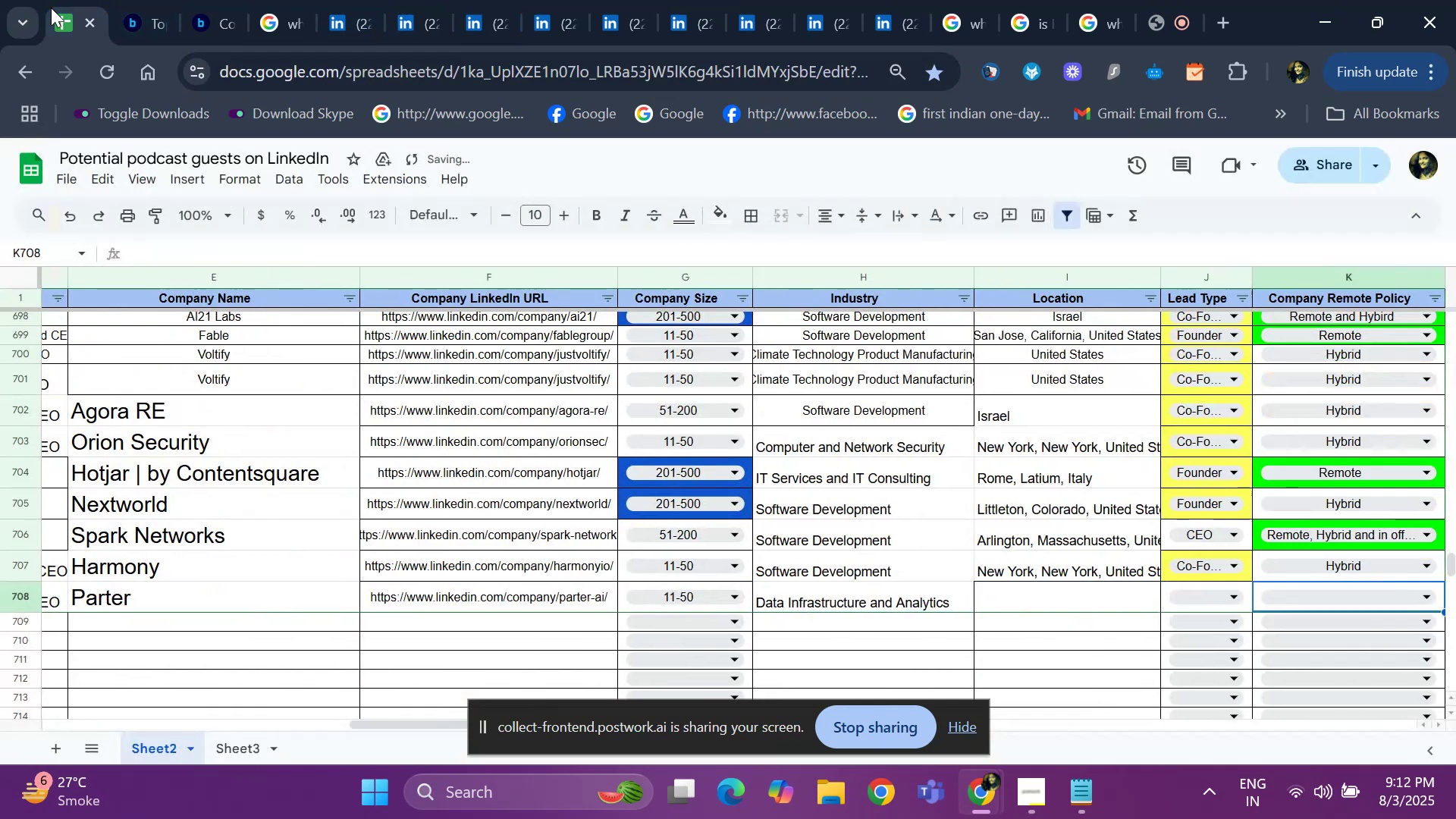 
key(ArrowLeft)
 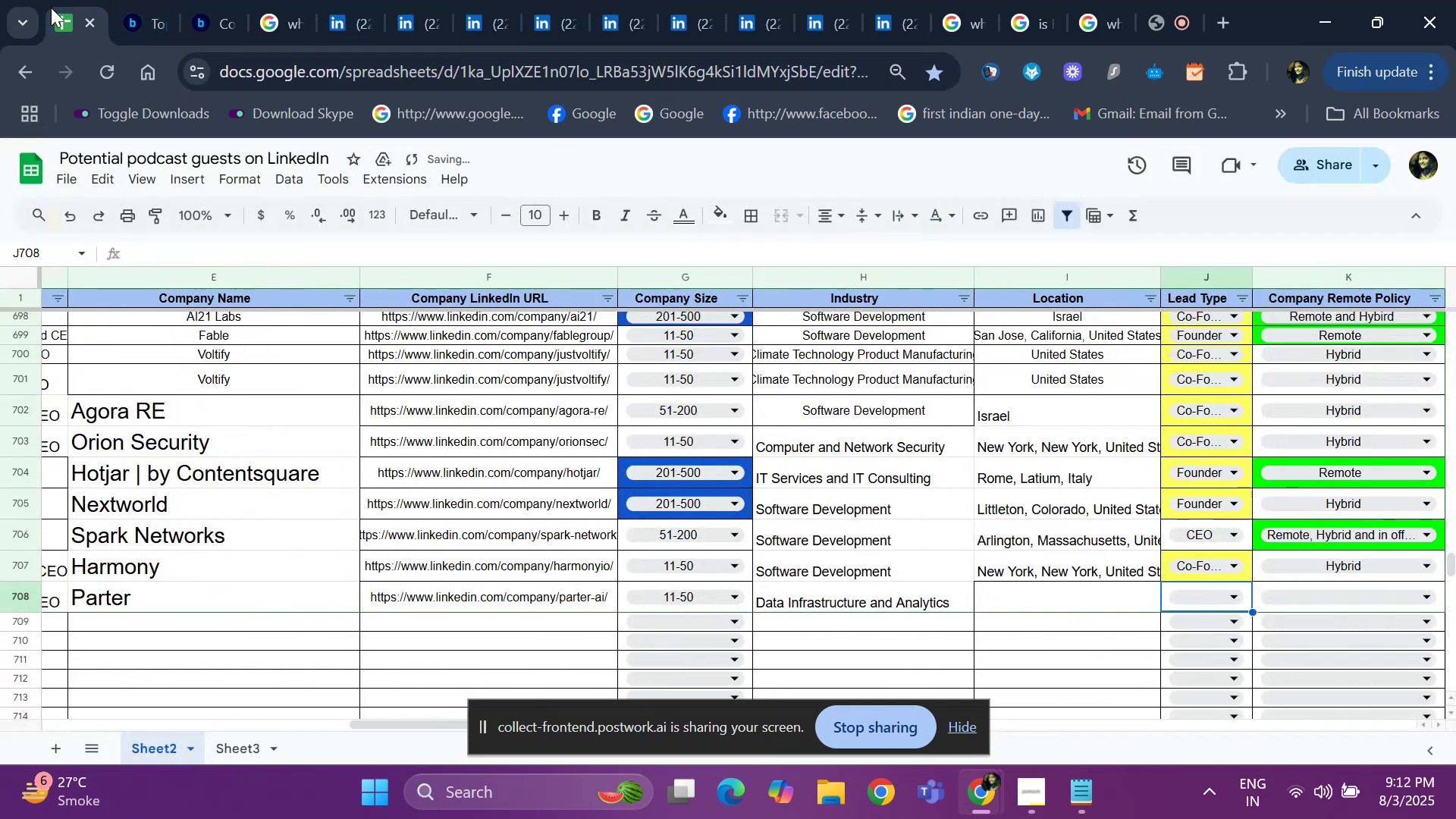 
key(ArrowLeft)
 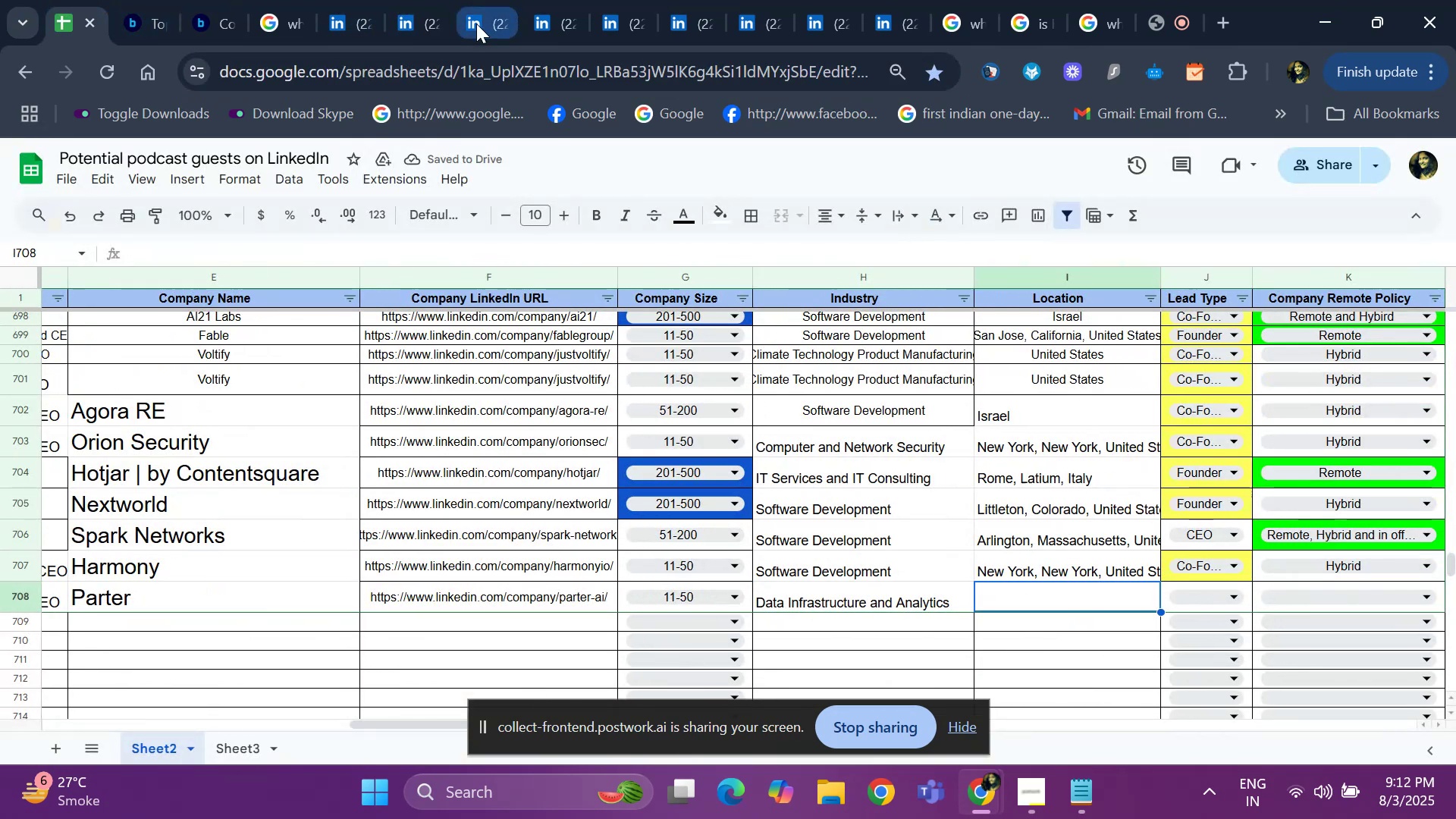 
left_click([410, 24])
 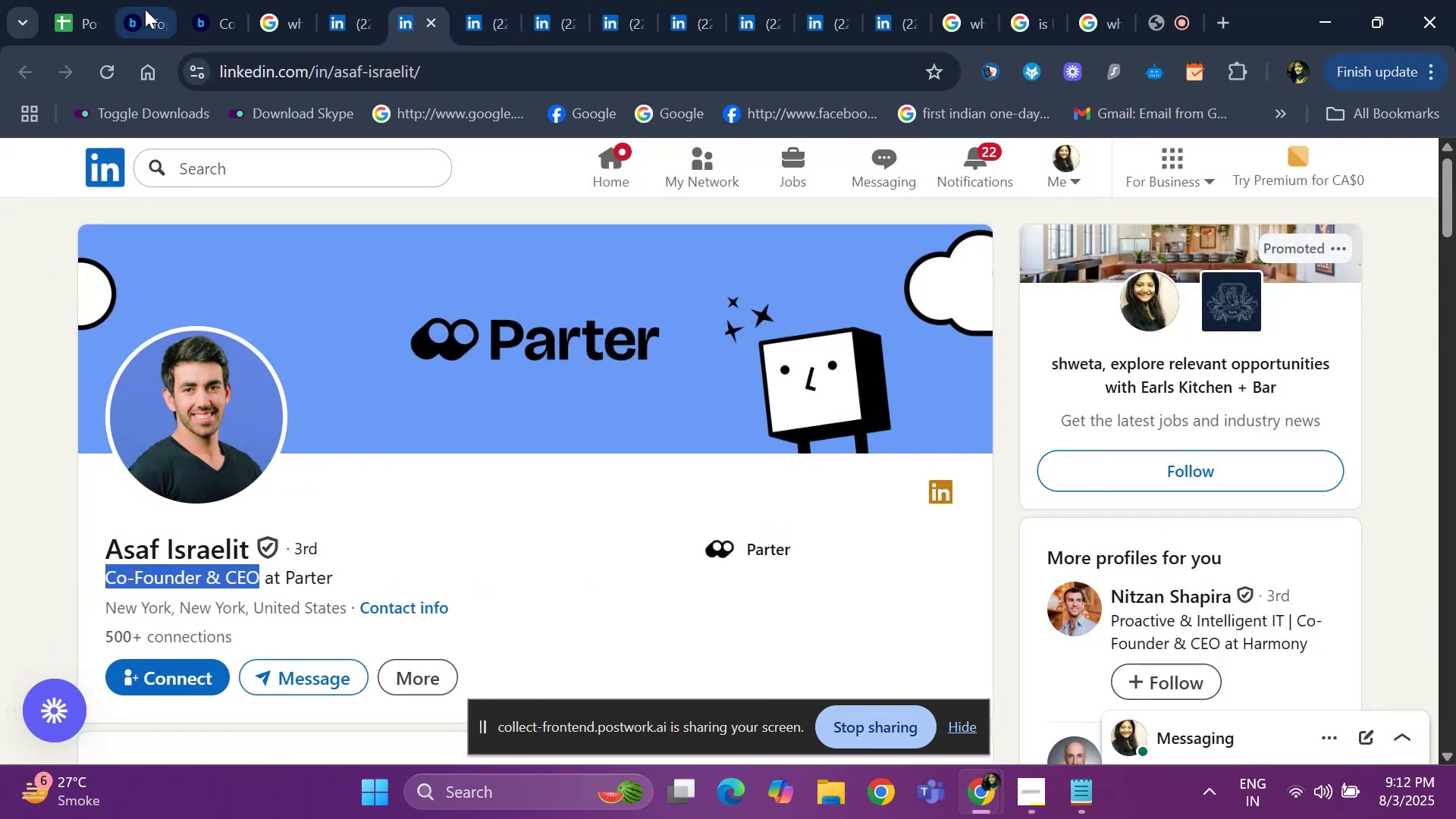 
left_click([86, 21])
 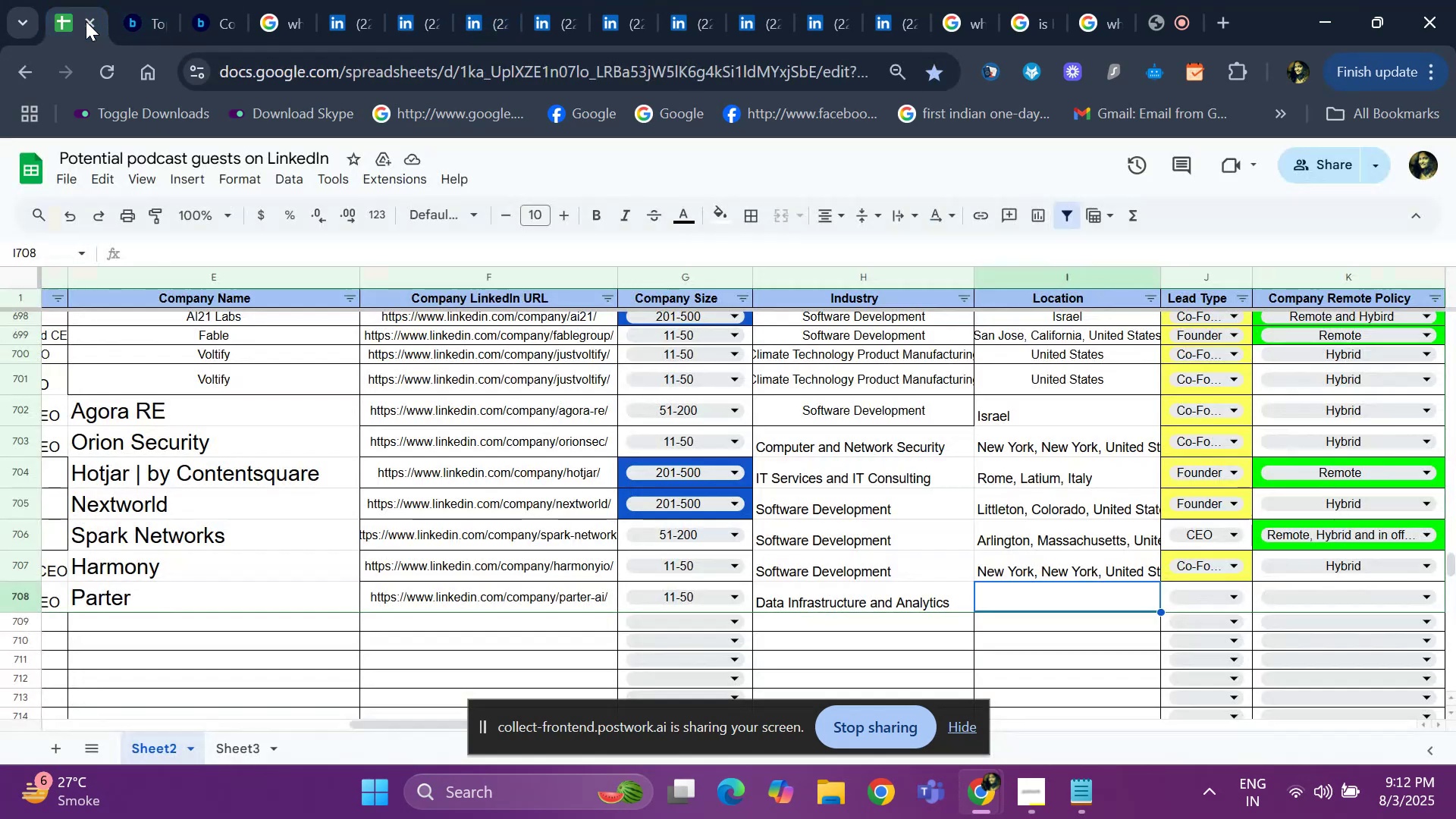 
key(Control+D)
 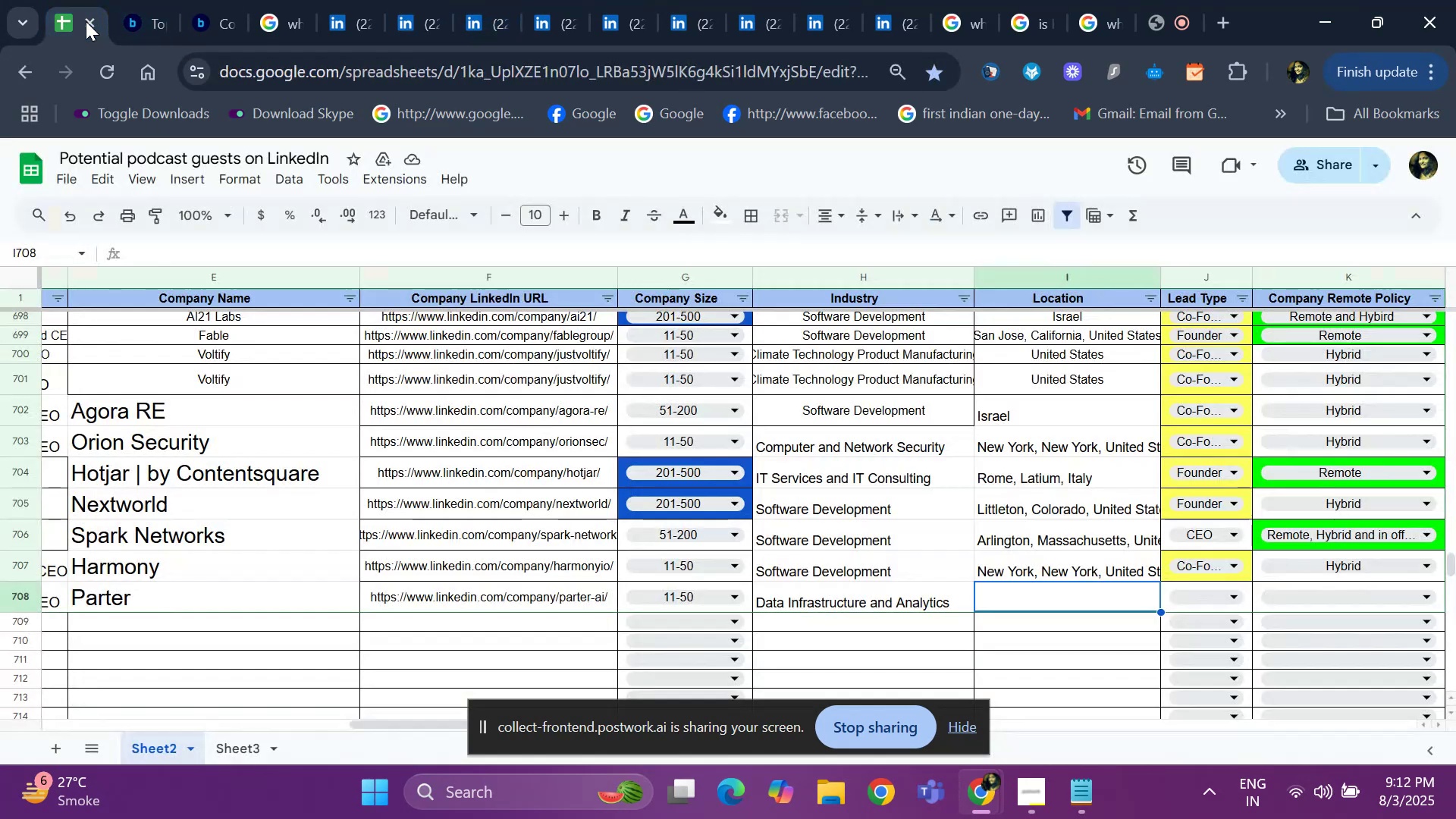 
key(ArrowRight)
 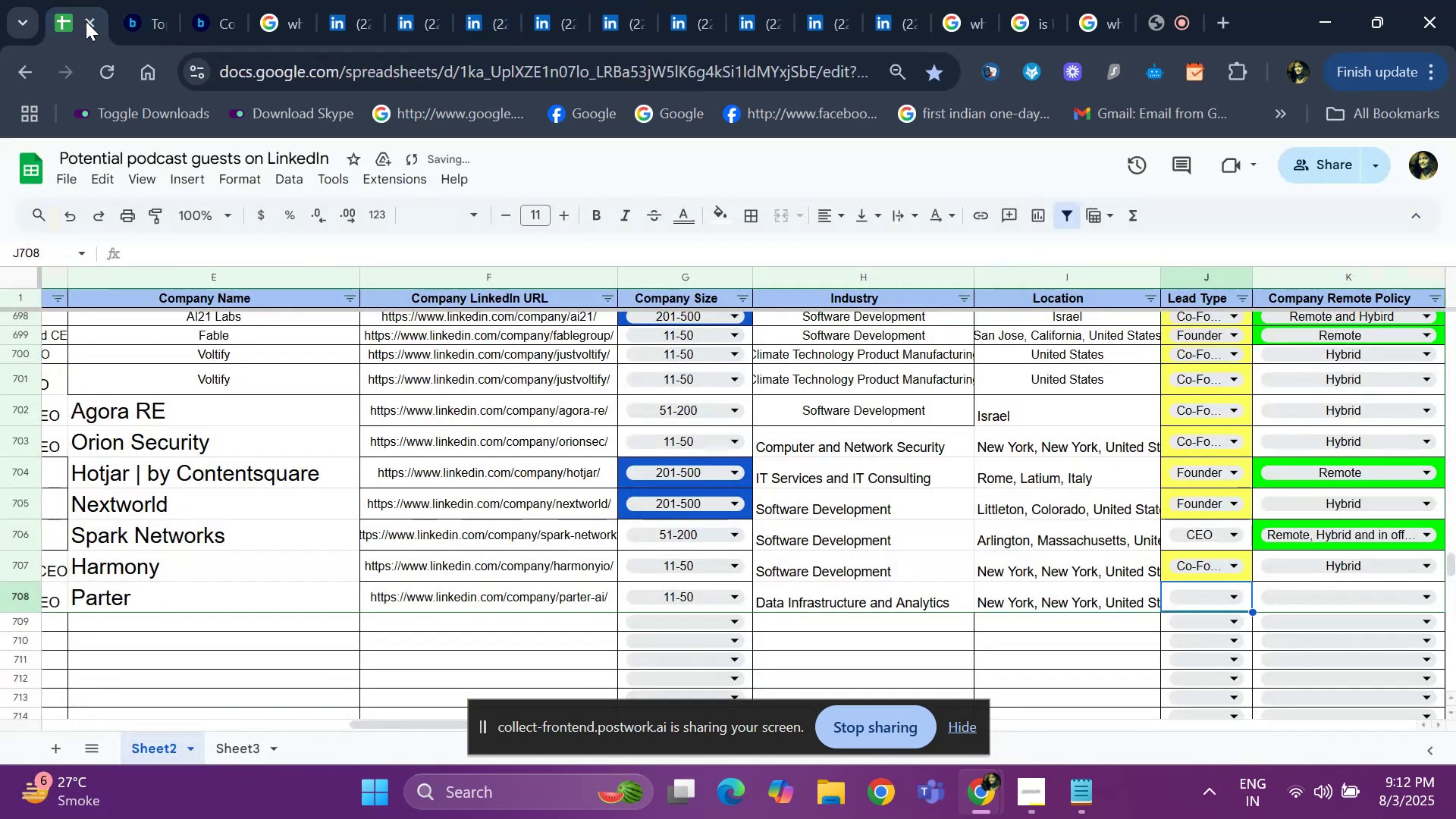 
key(ArrowRight)
 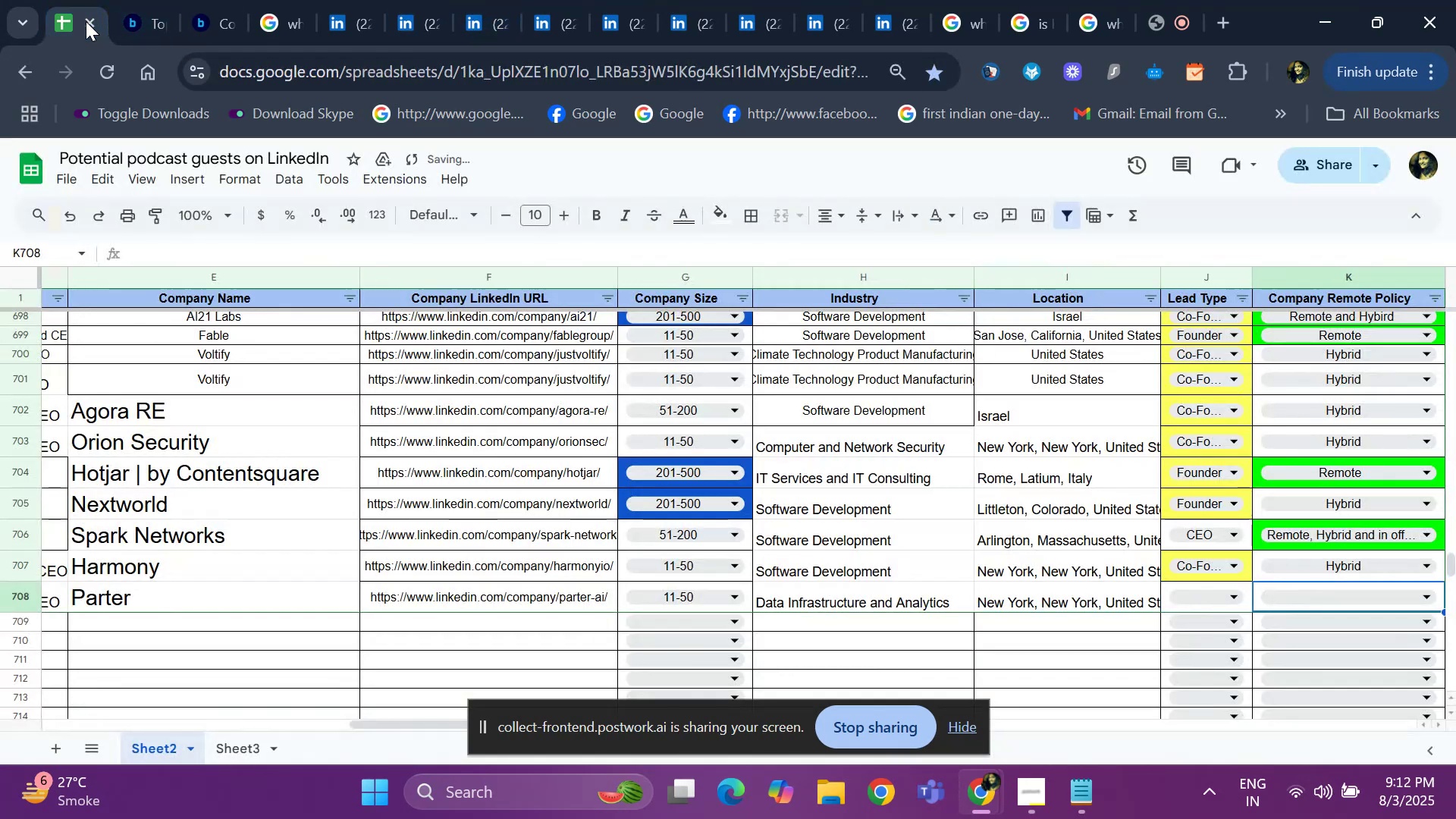 
key(ArrowLeft)
 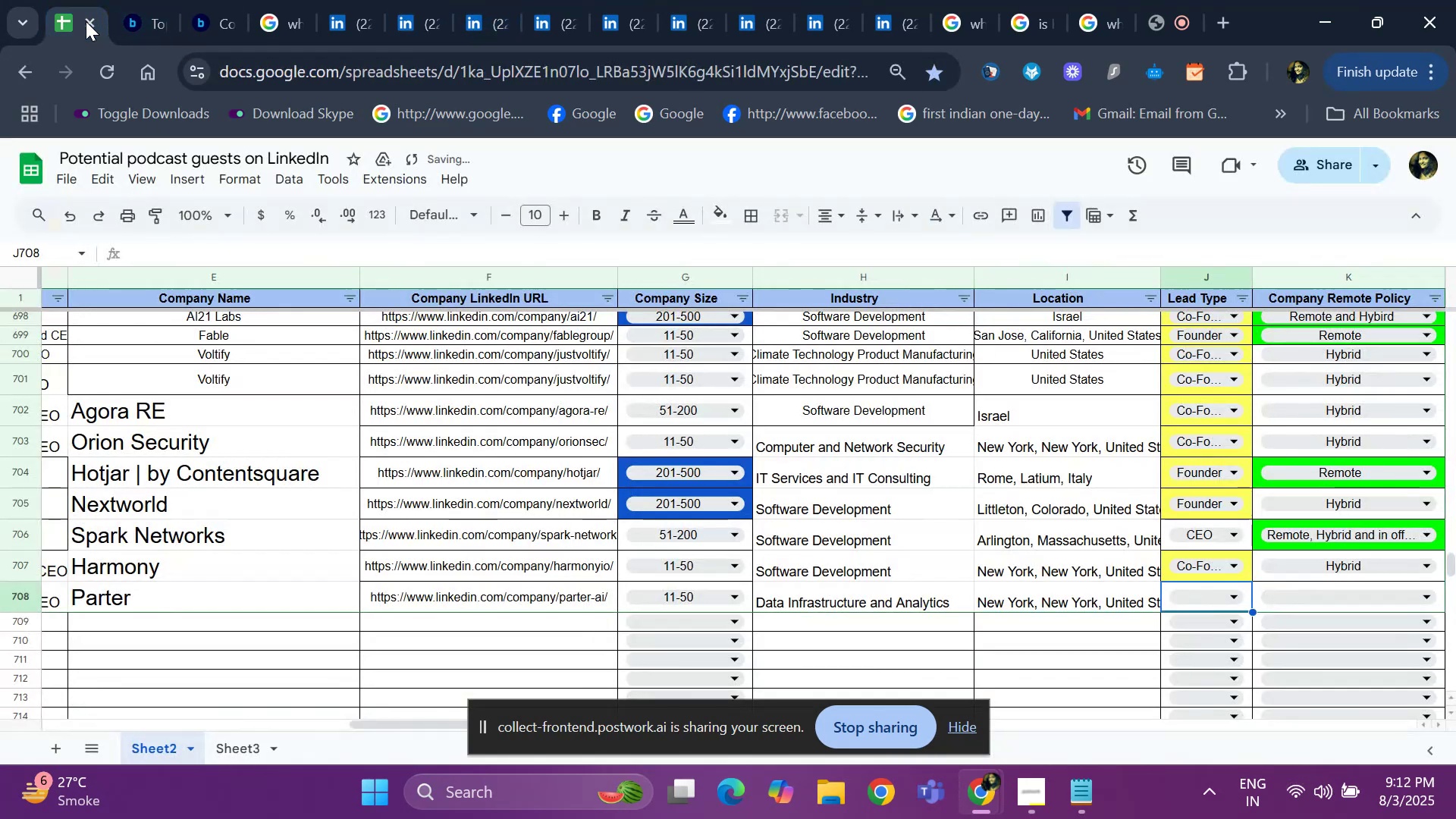 
key(ArrowLeft)
 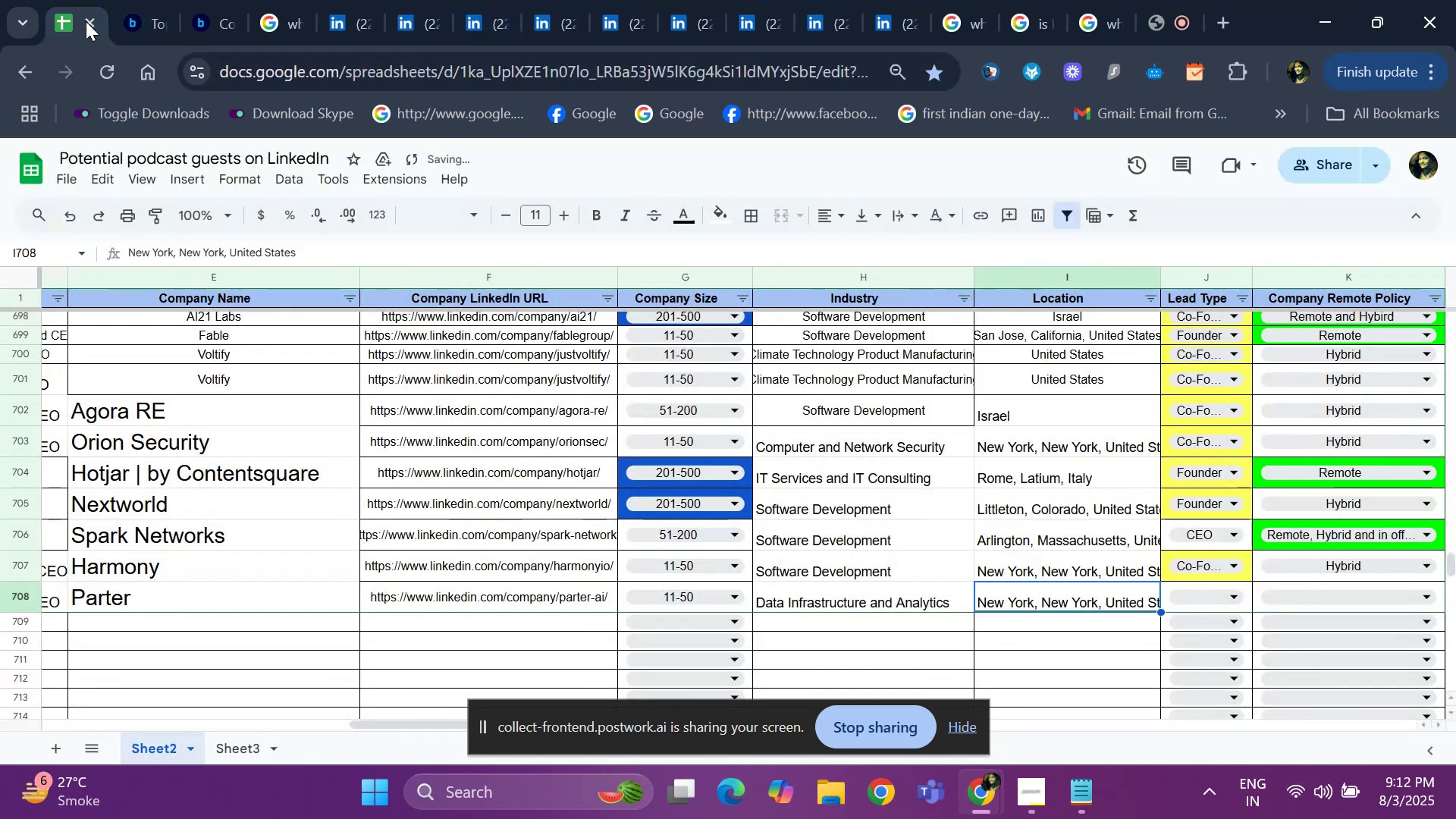 
key(ArrowRight)
 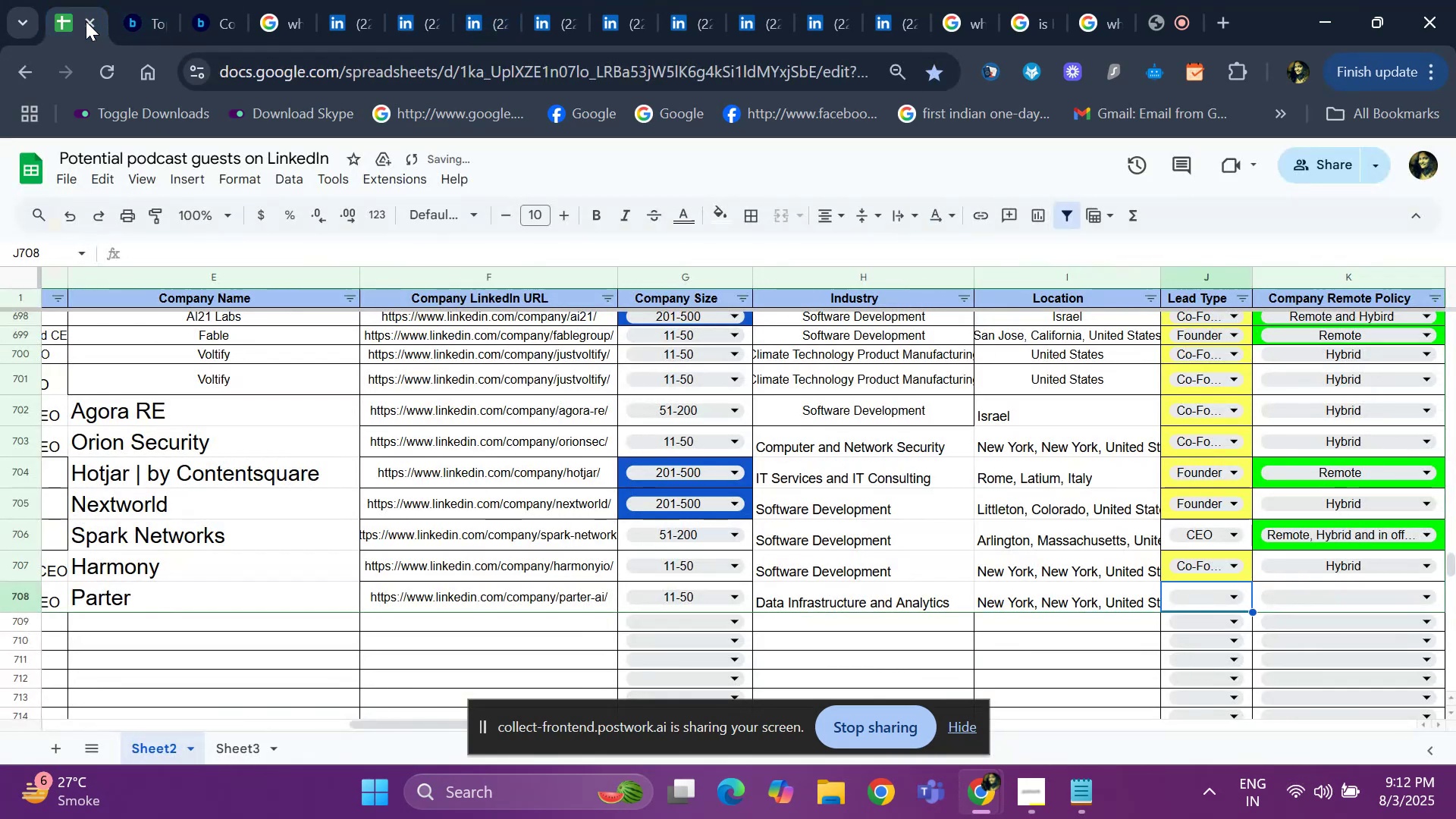 
key(ArrowLeft)
 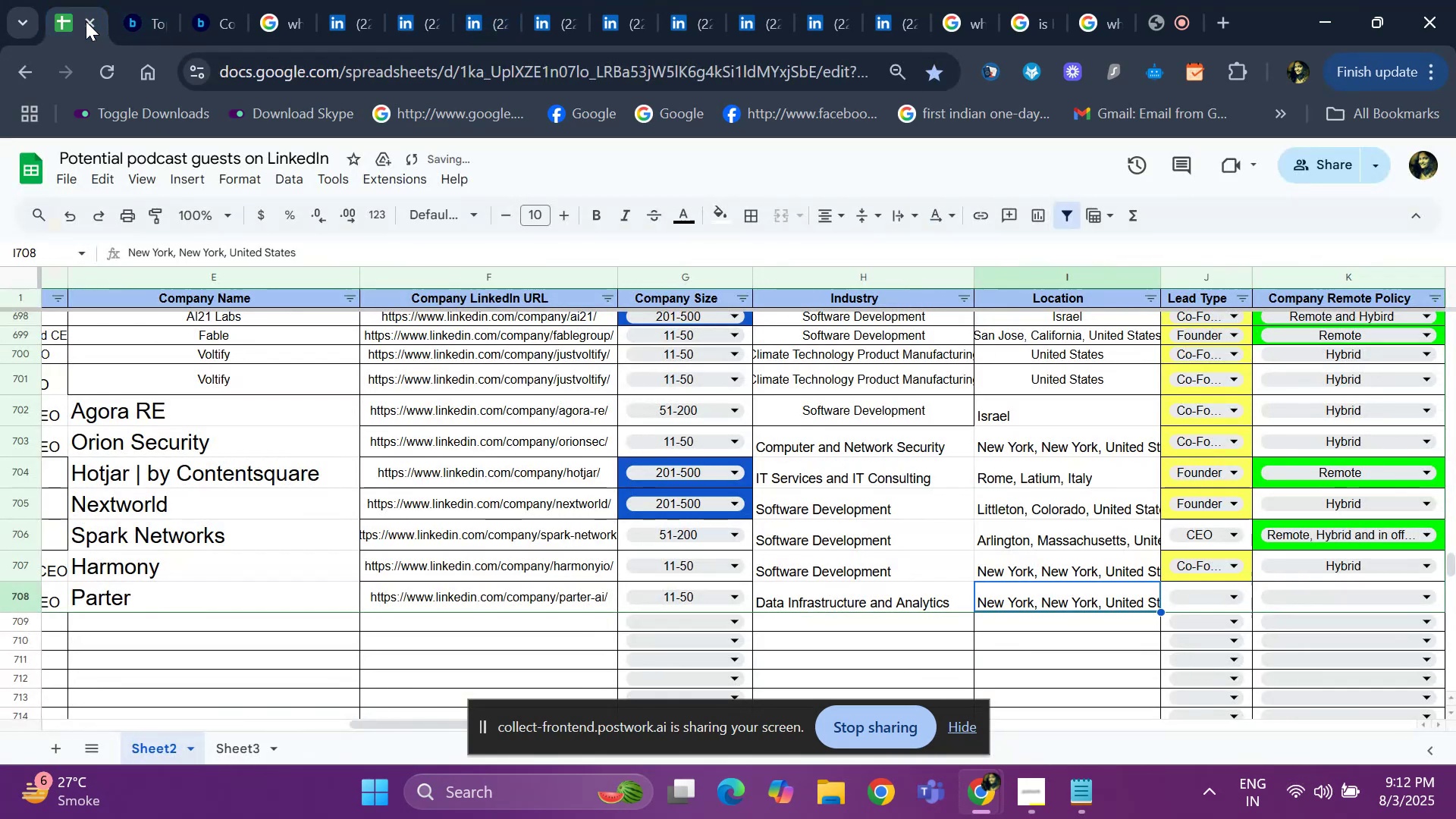 
key(ArrowLeft)
 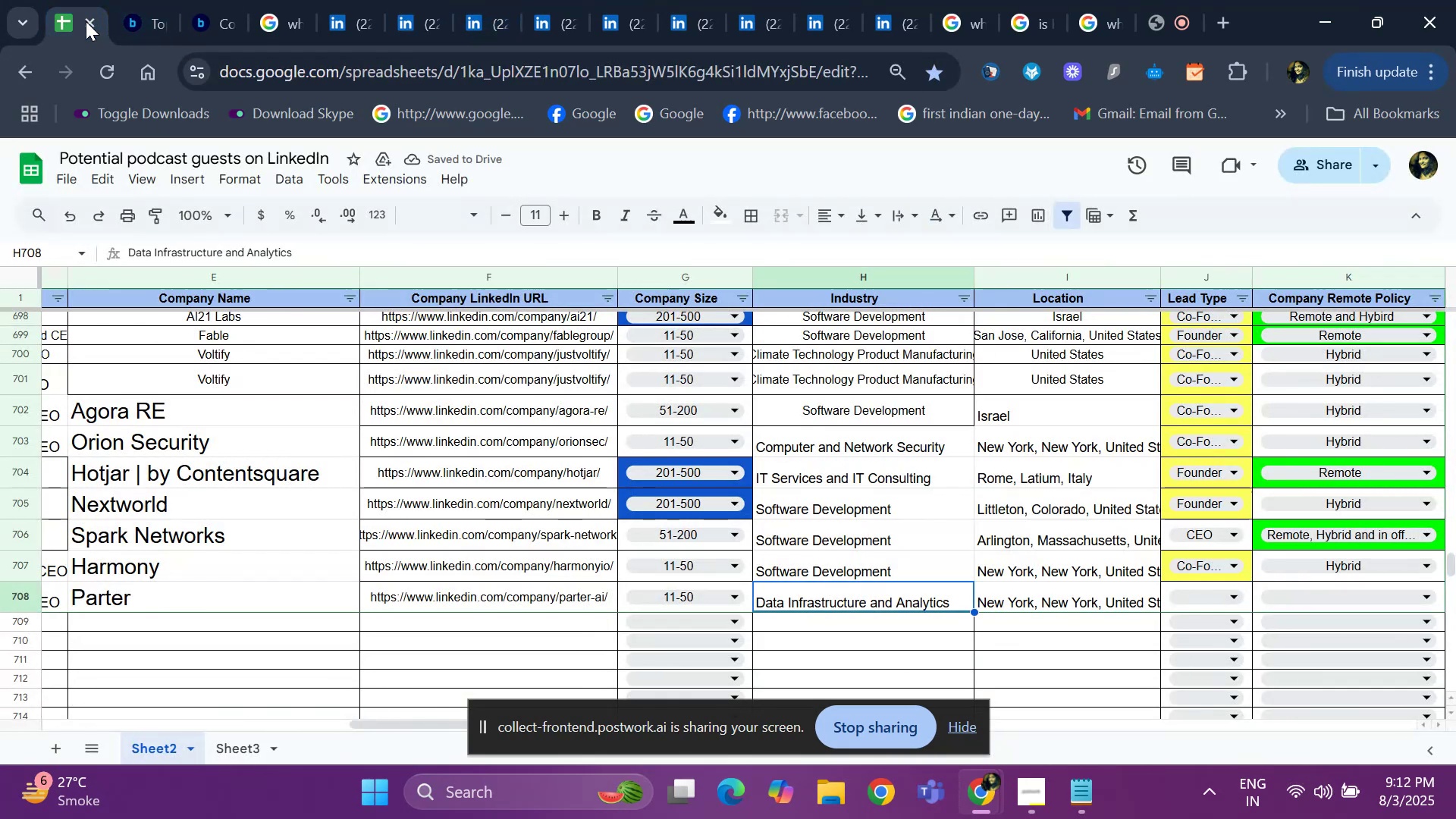 
key(ArrowLeft)
 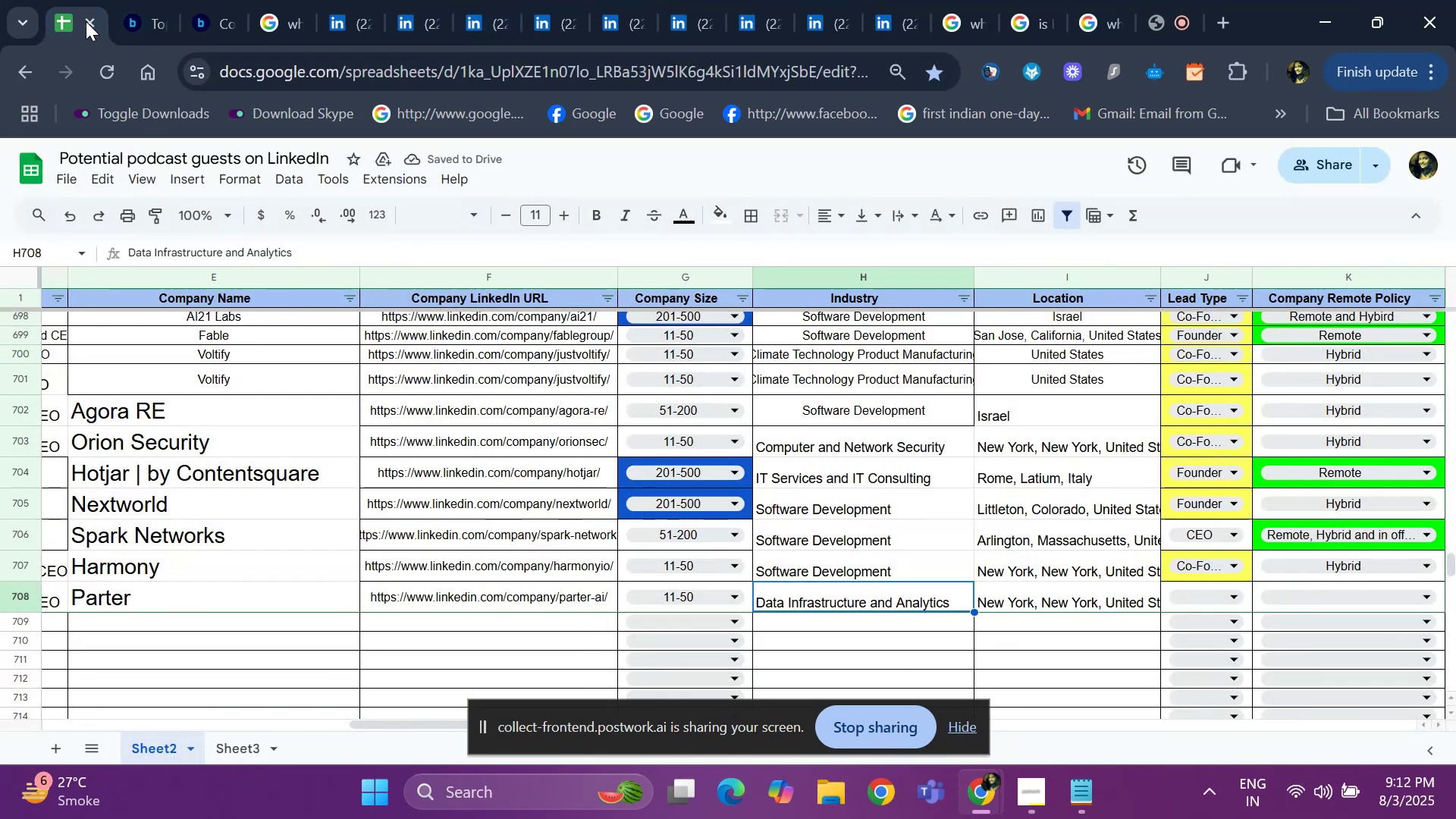 
key(ArrowLeft)
 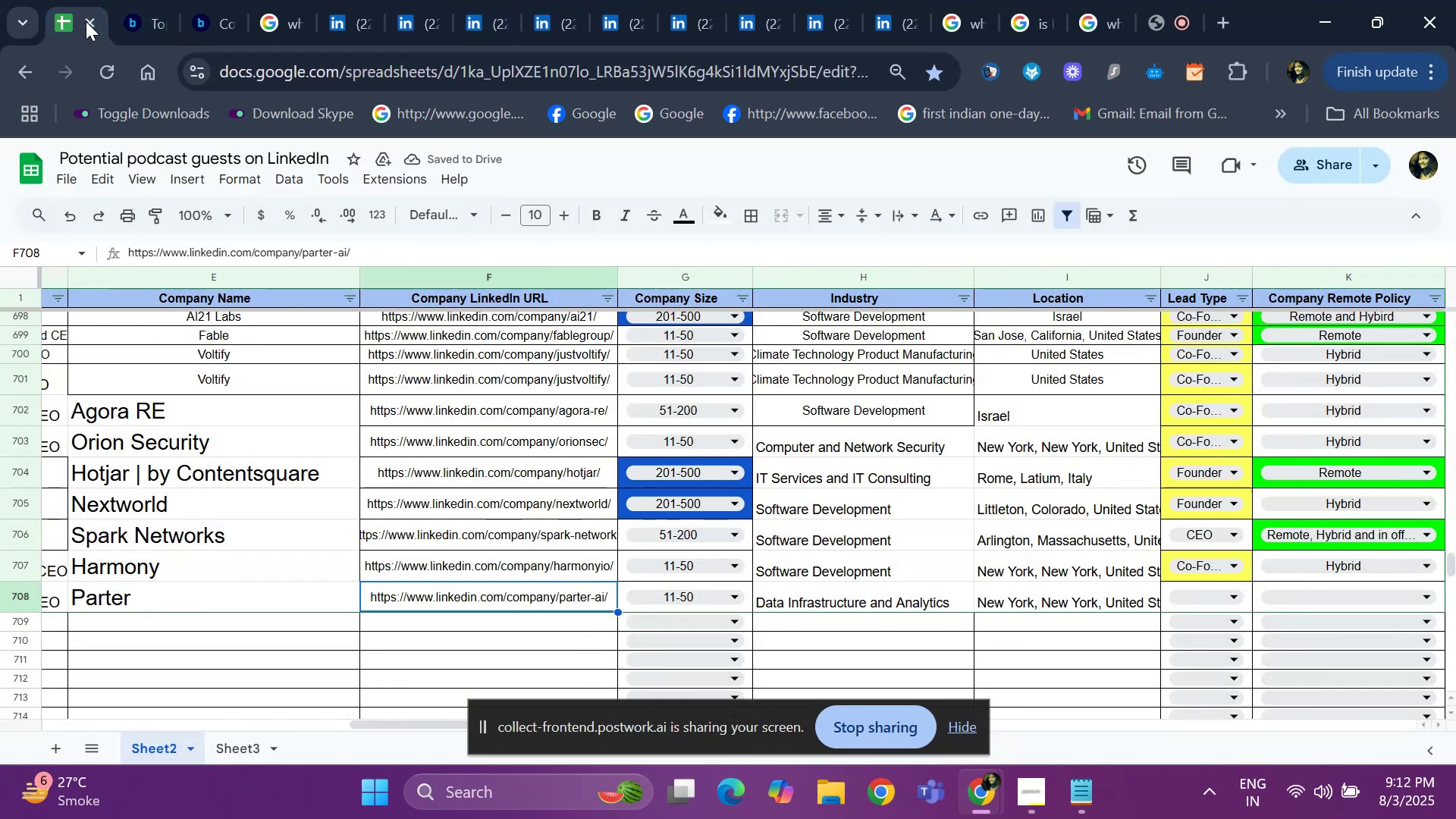 
key(ArrowLeft)
 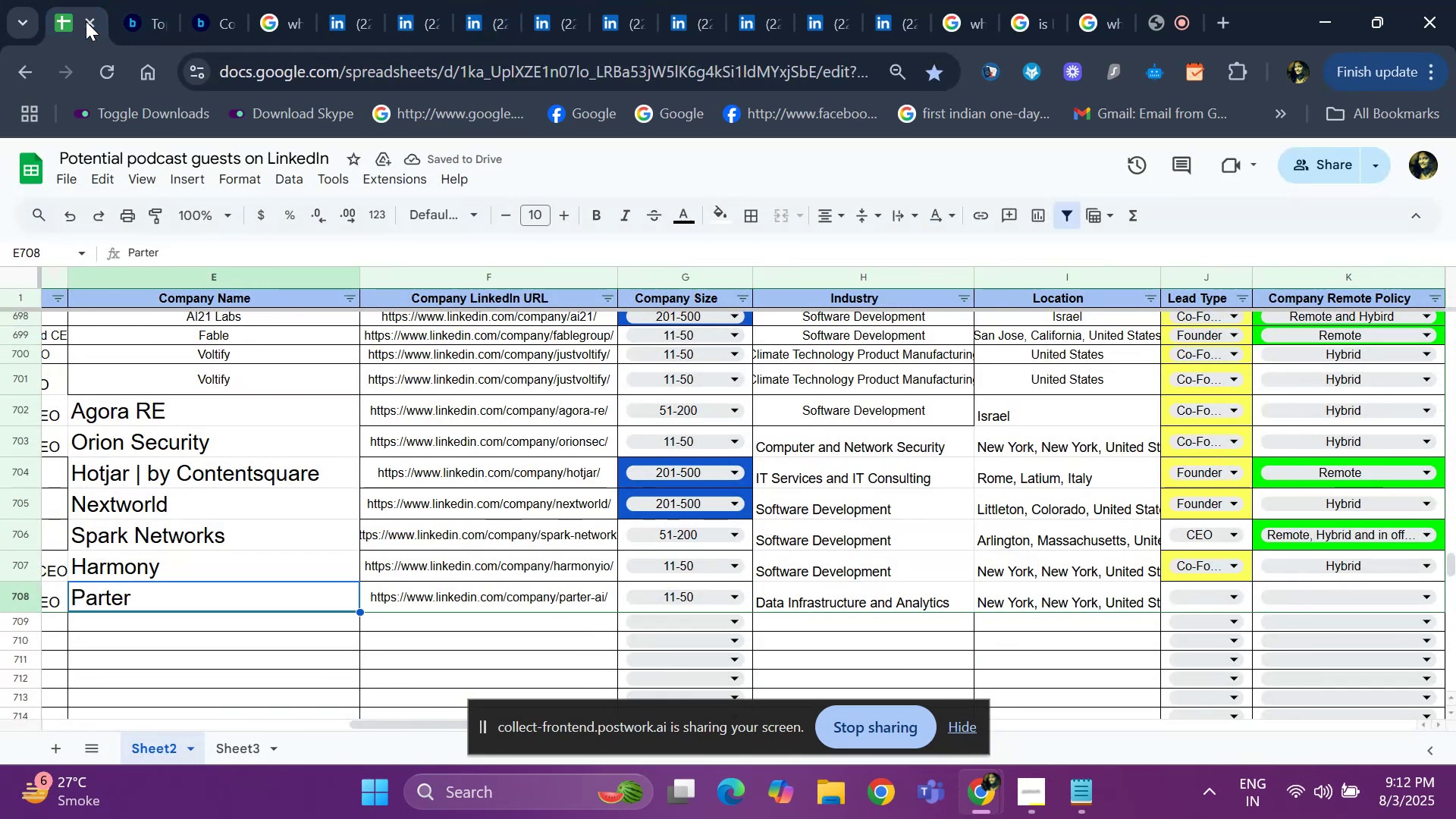 
key(ArrowLeft)
 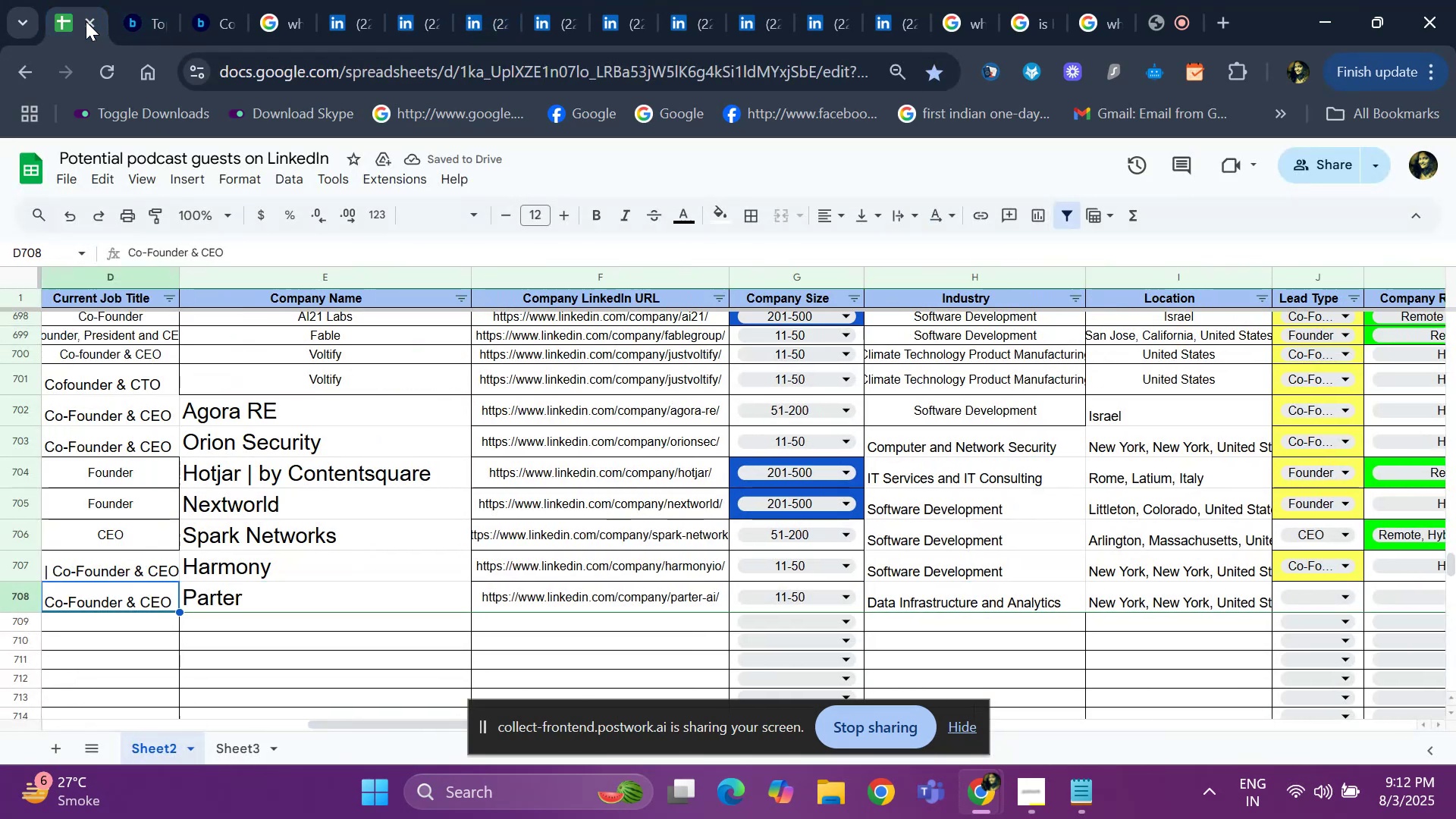 
key(ArrowRight)
 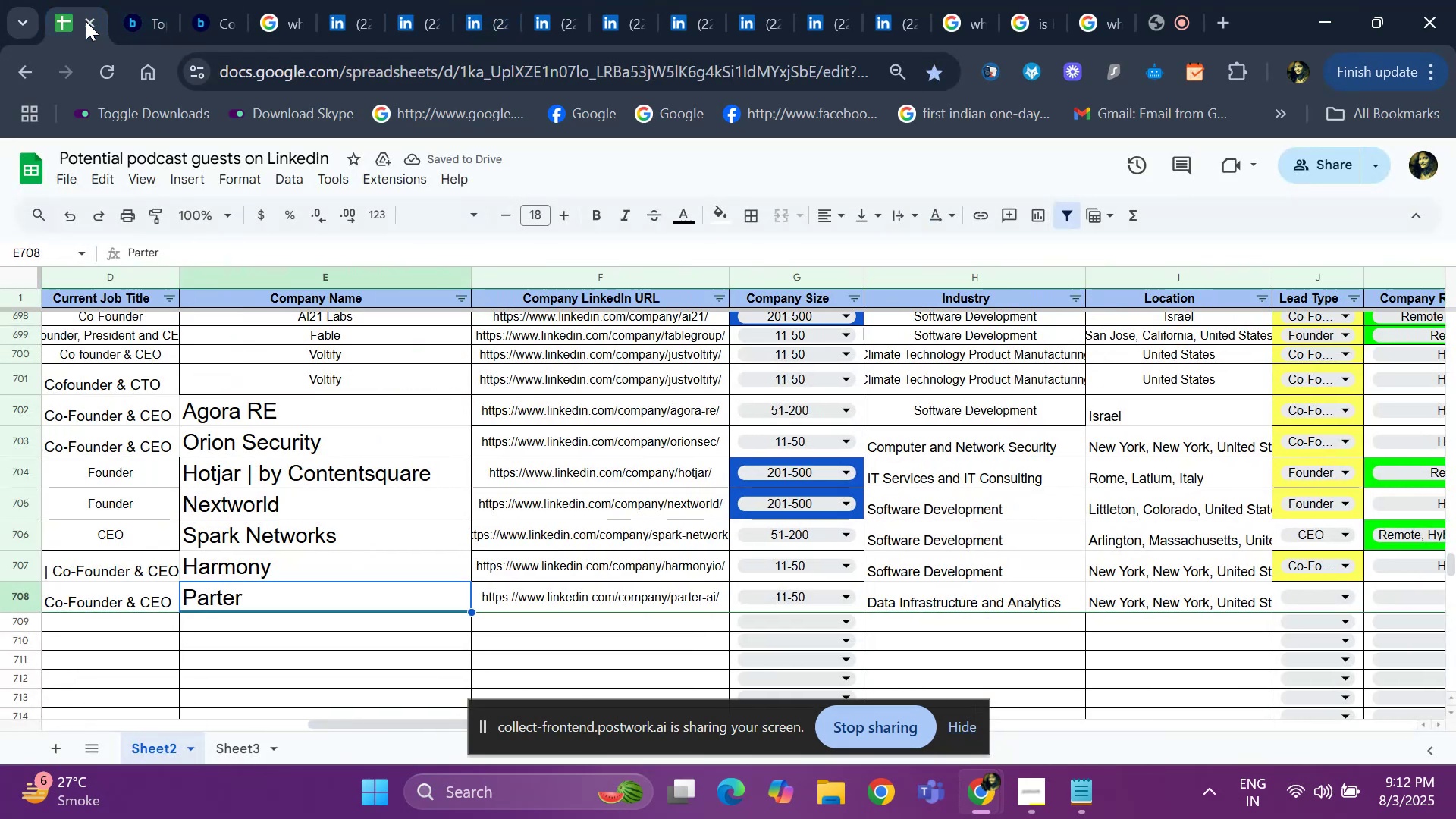 
key(ArrowRight)
 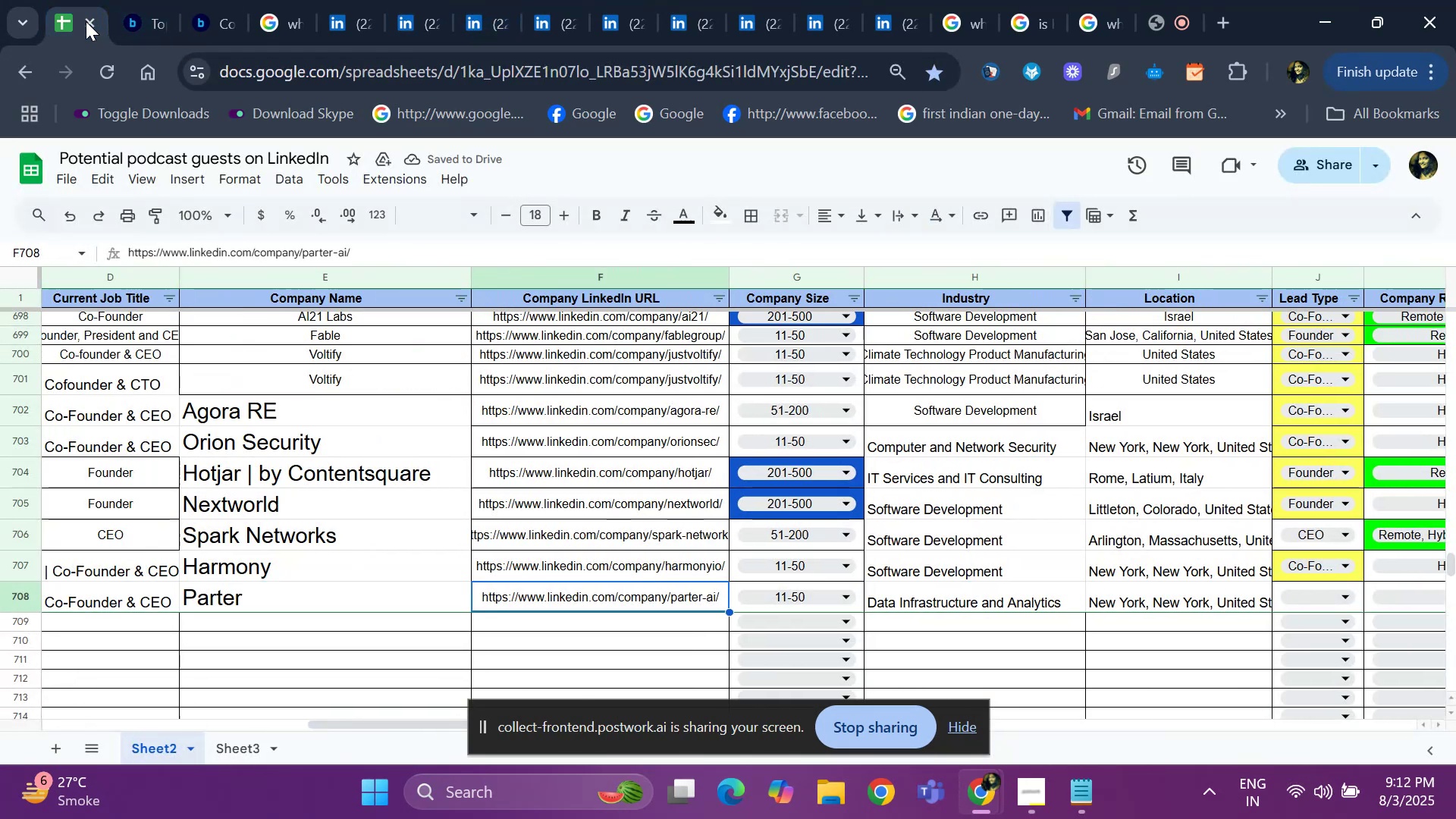 
key(ArrowRight)
 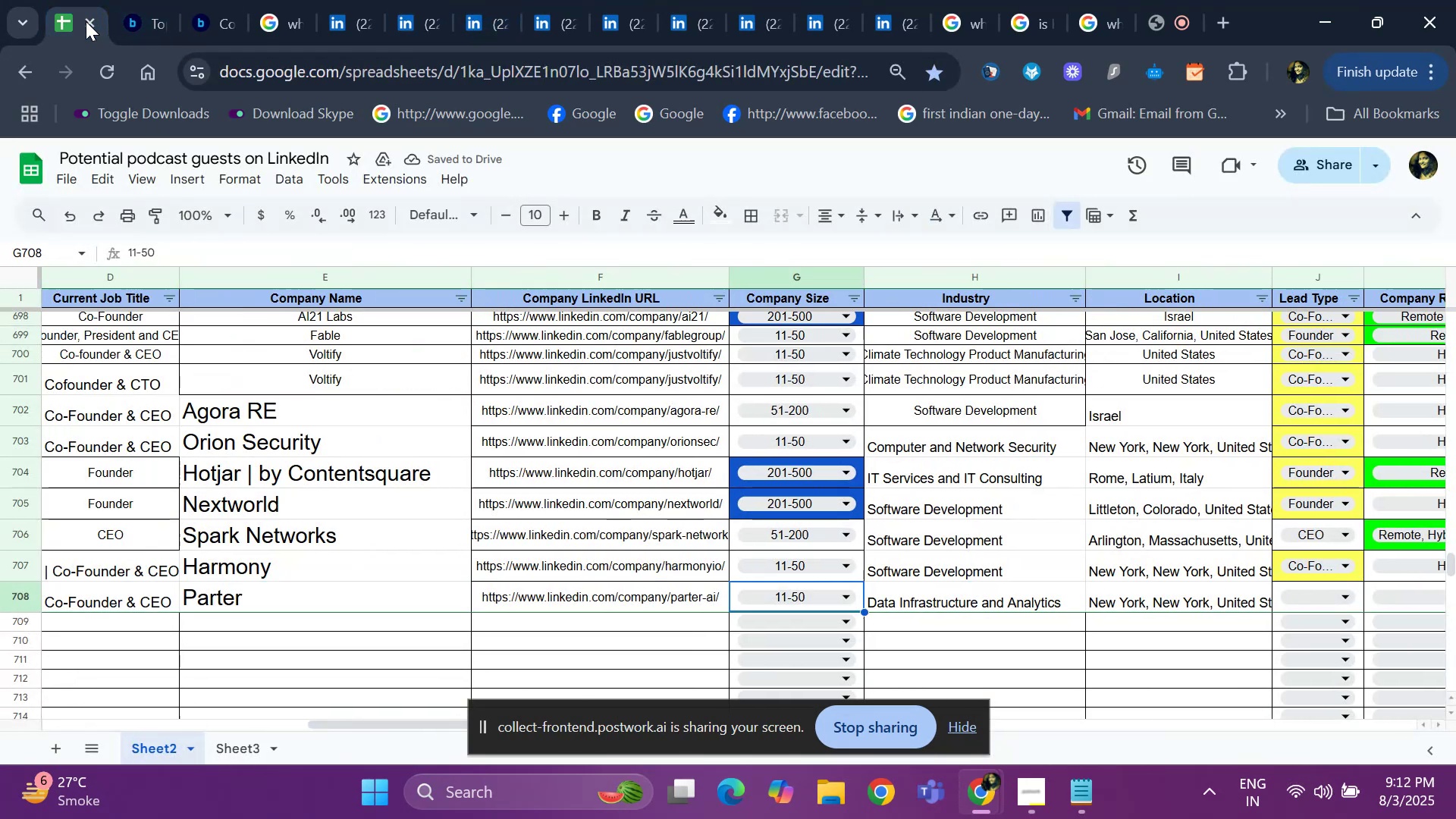 
key(ArrowRight)
 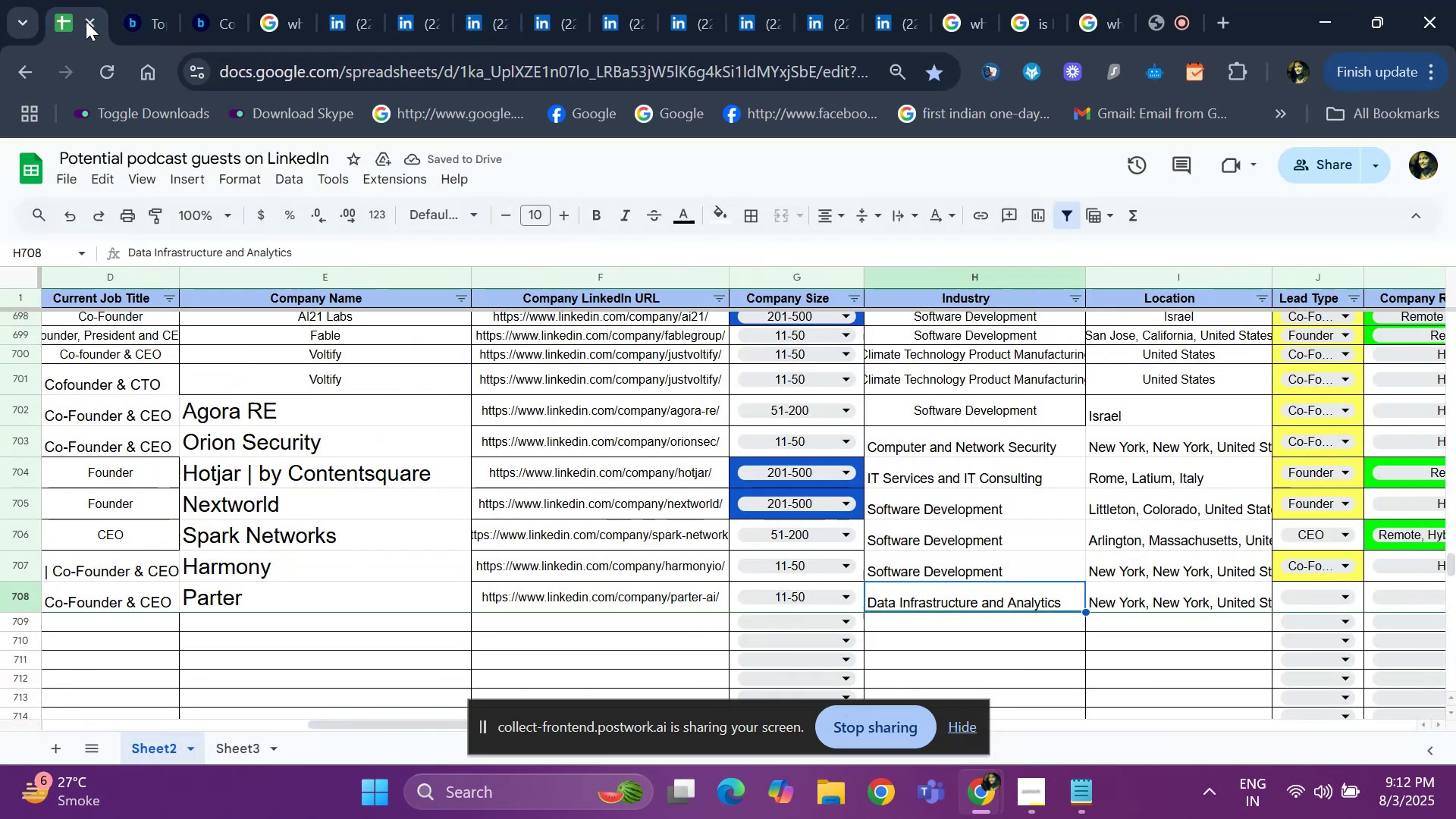 
key(ArrowRight)
 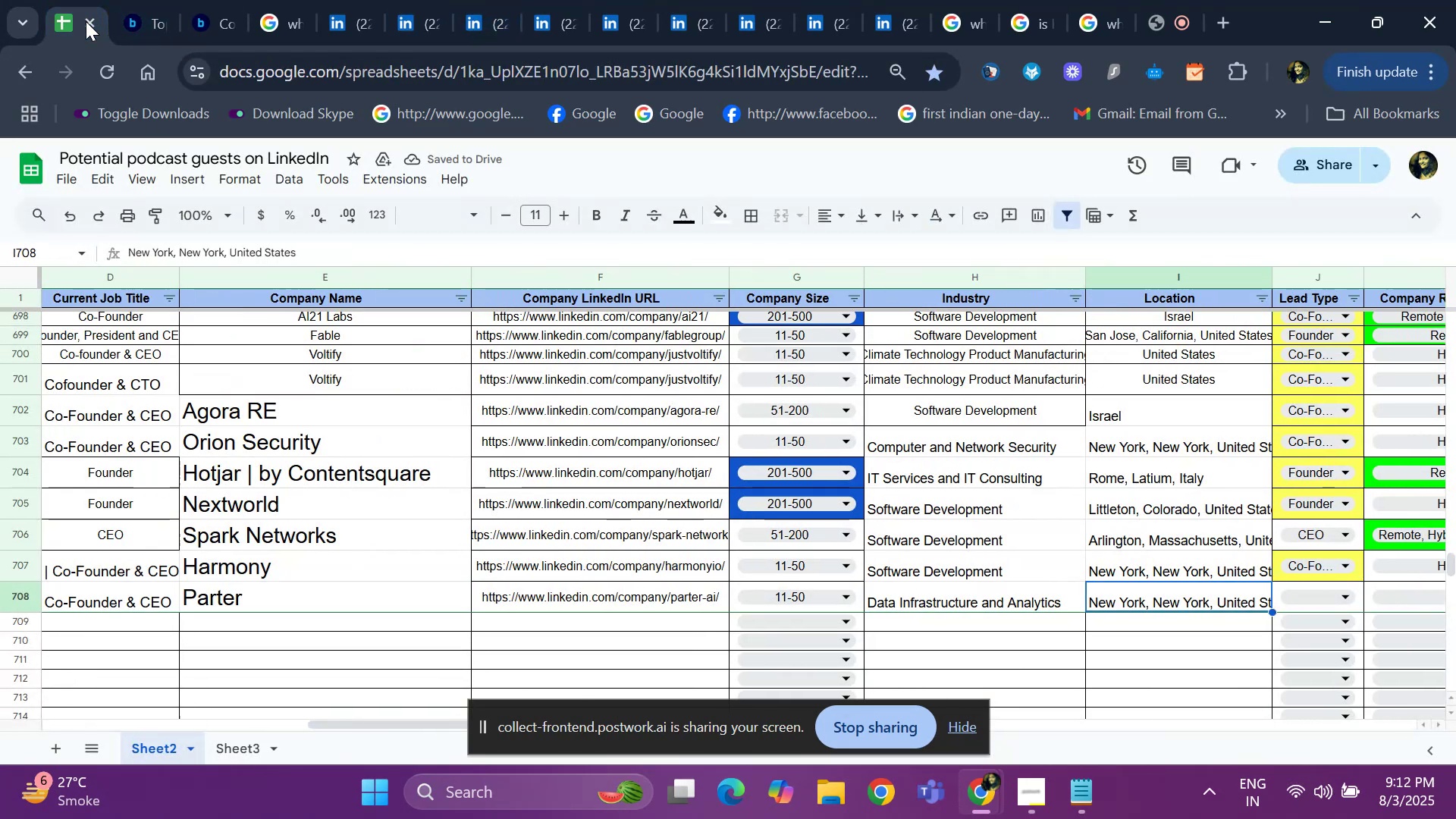 
key(ArrowRight)
 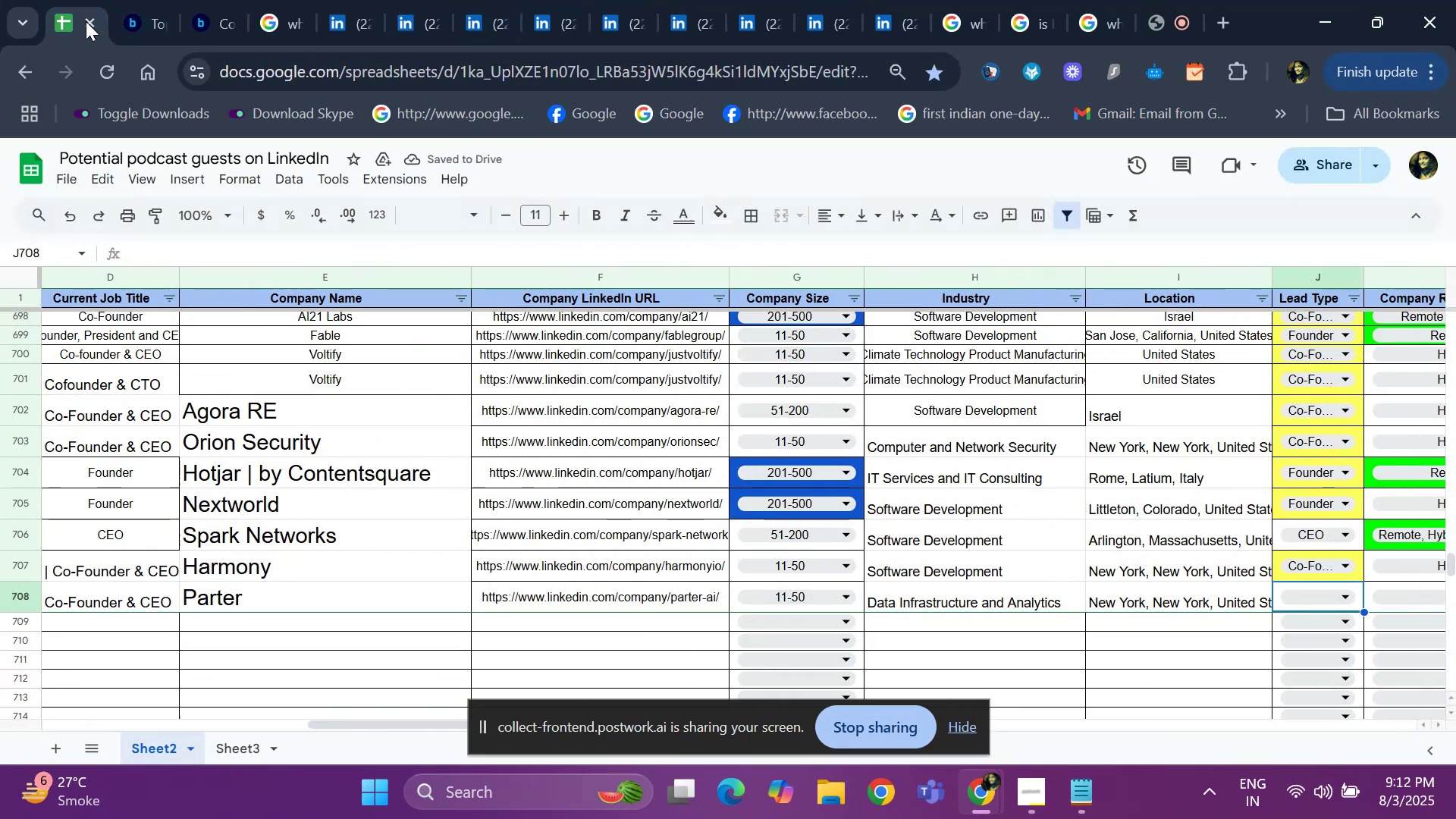 
key(ArrowRight)
 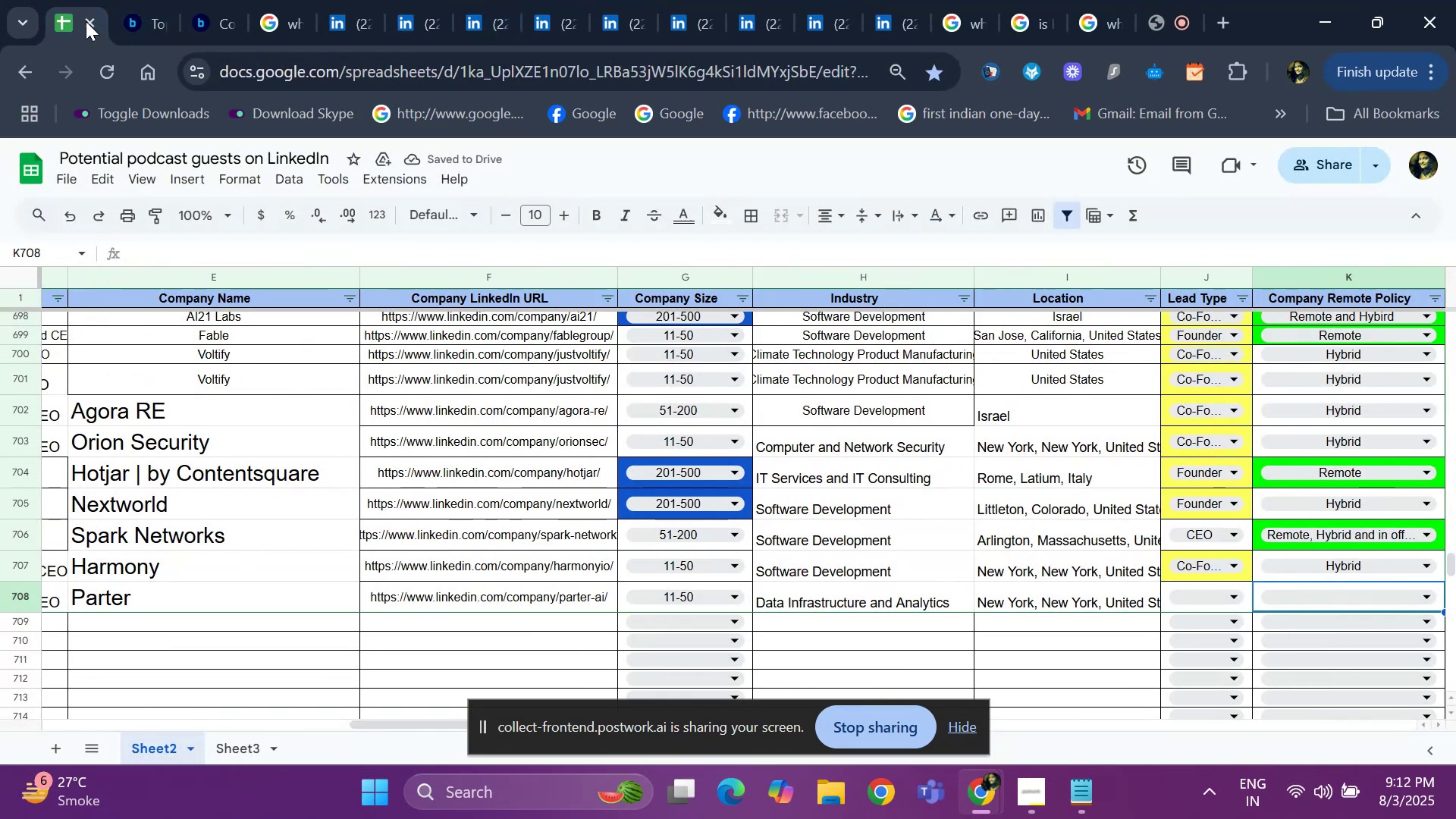 
key(ArrowLeft)
 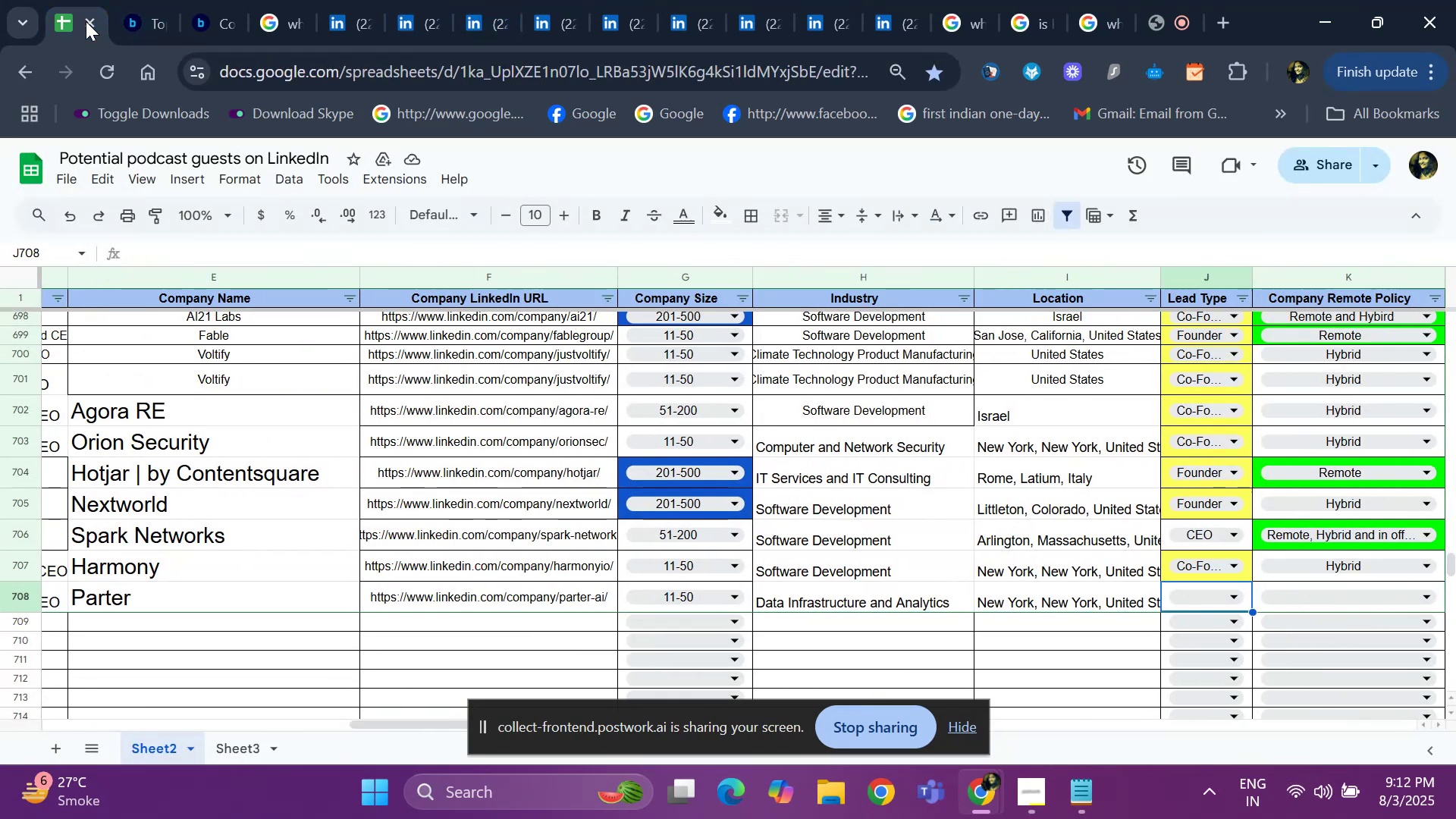 
key(Enter)
 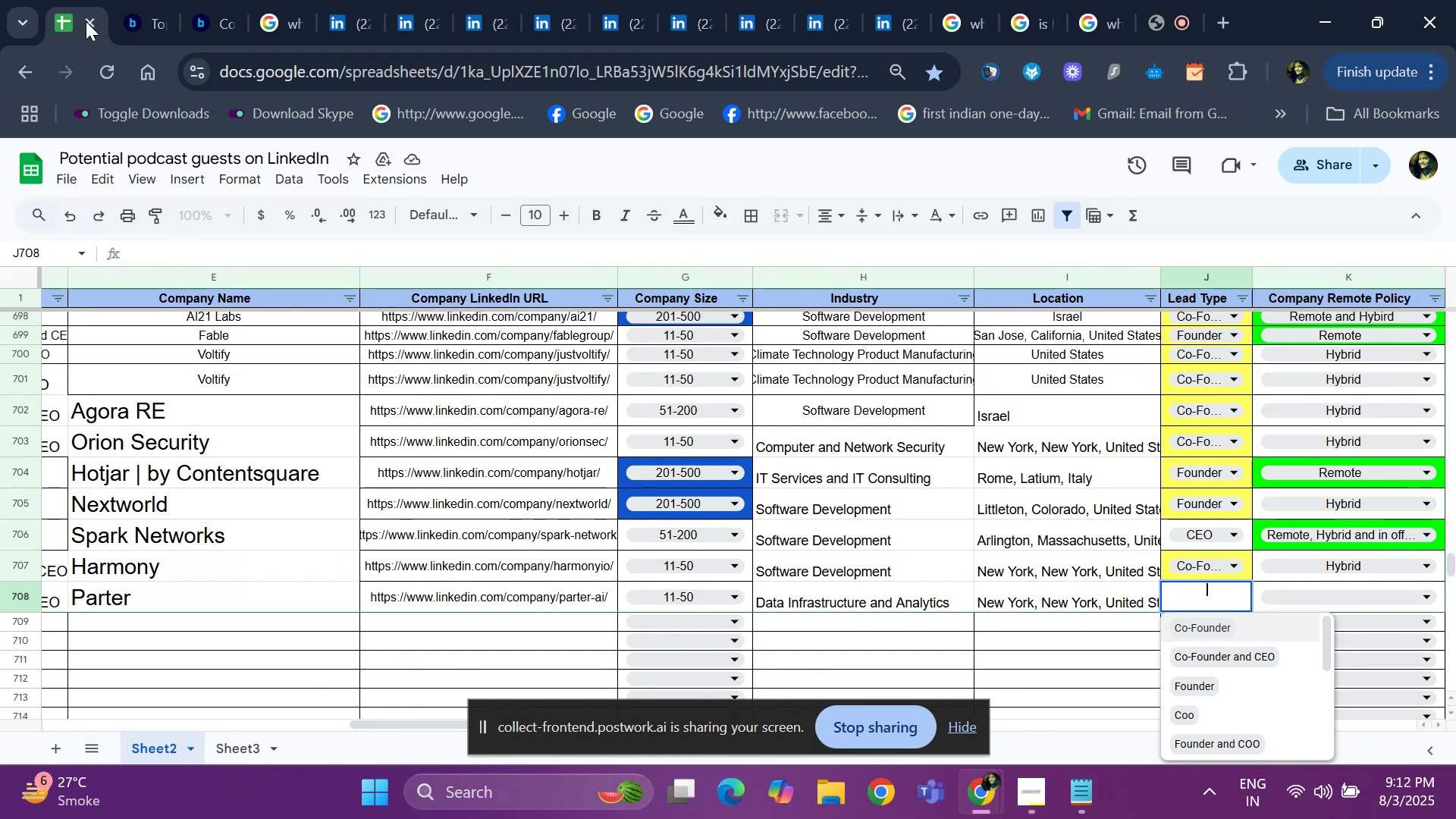 
key(ArrowDown)
 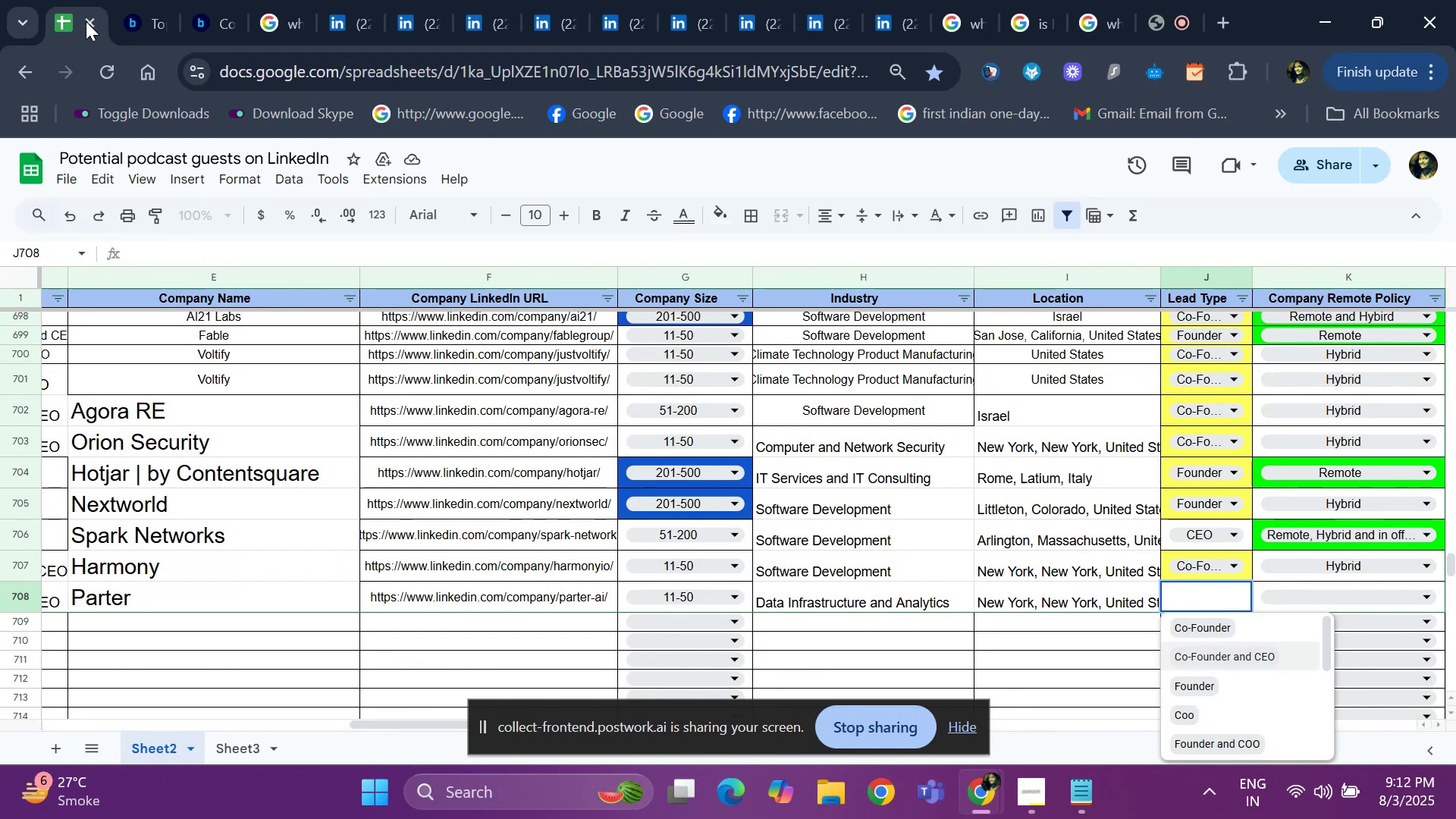 
key(ArrowUp)
 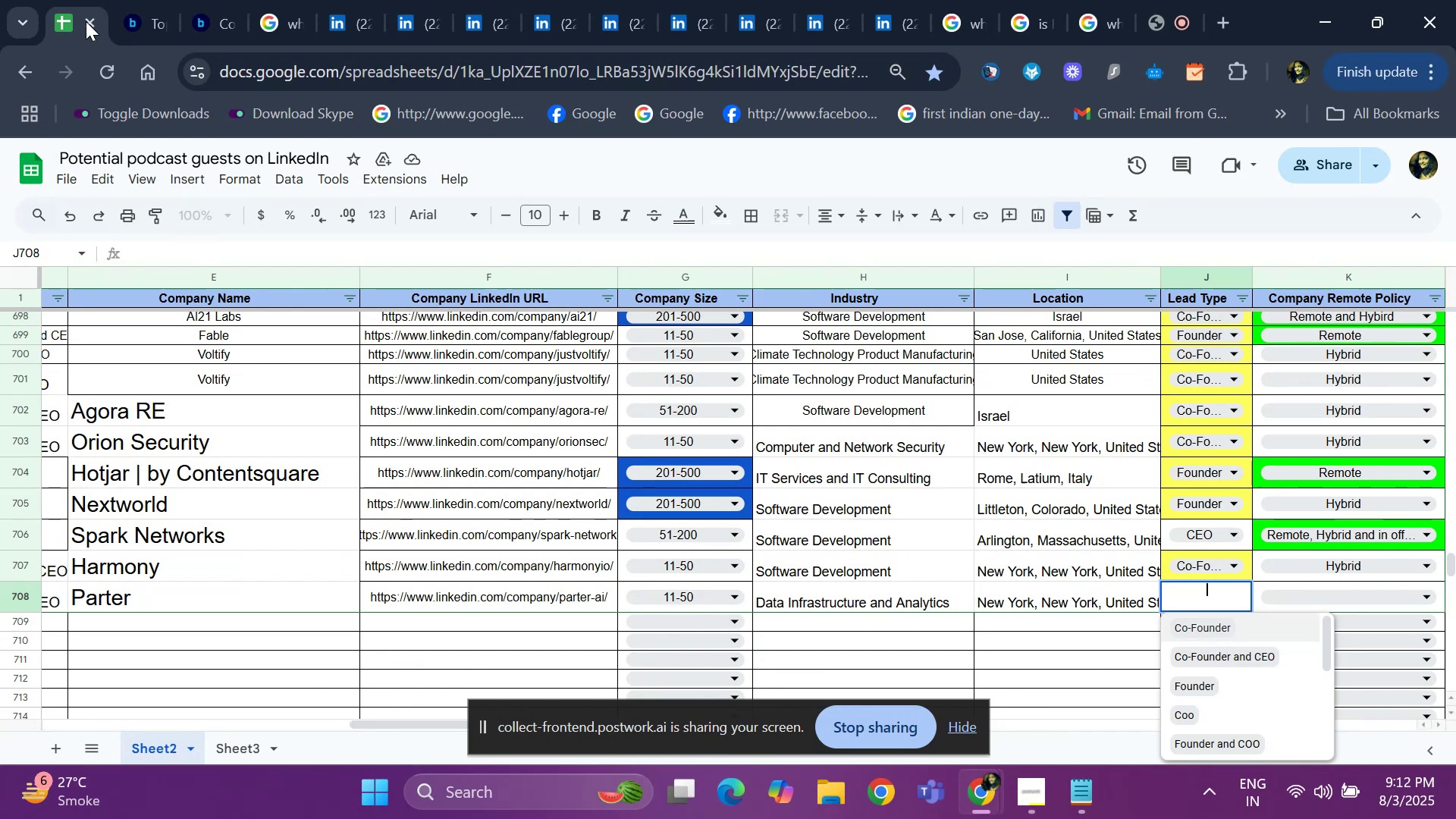 
key(Enter)
 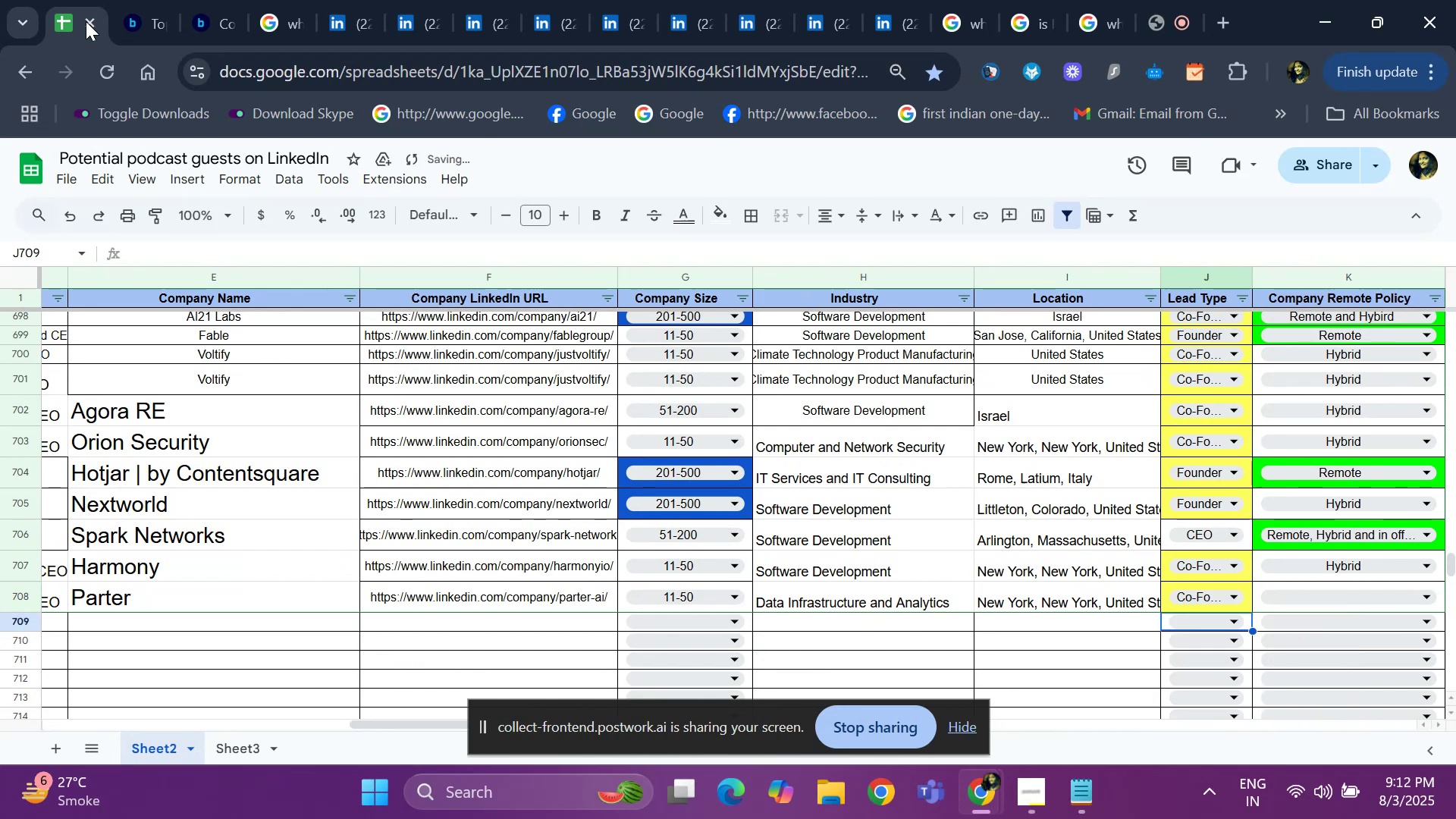 
key(ArrowUp)
 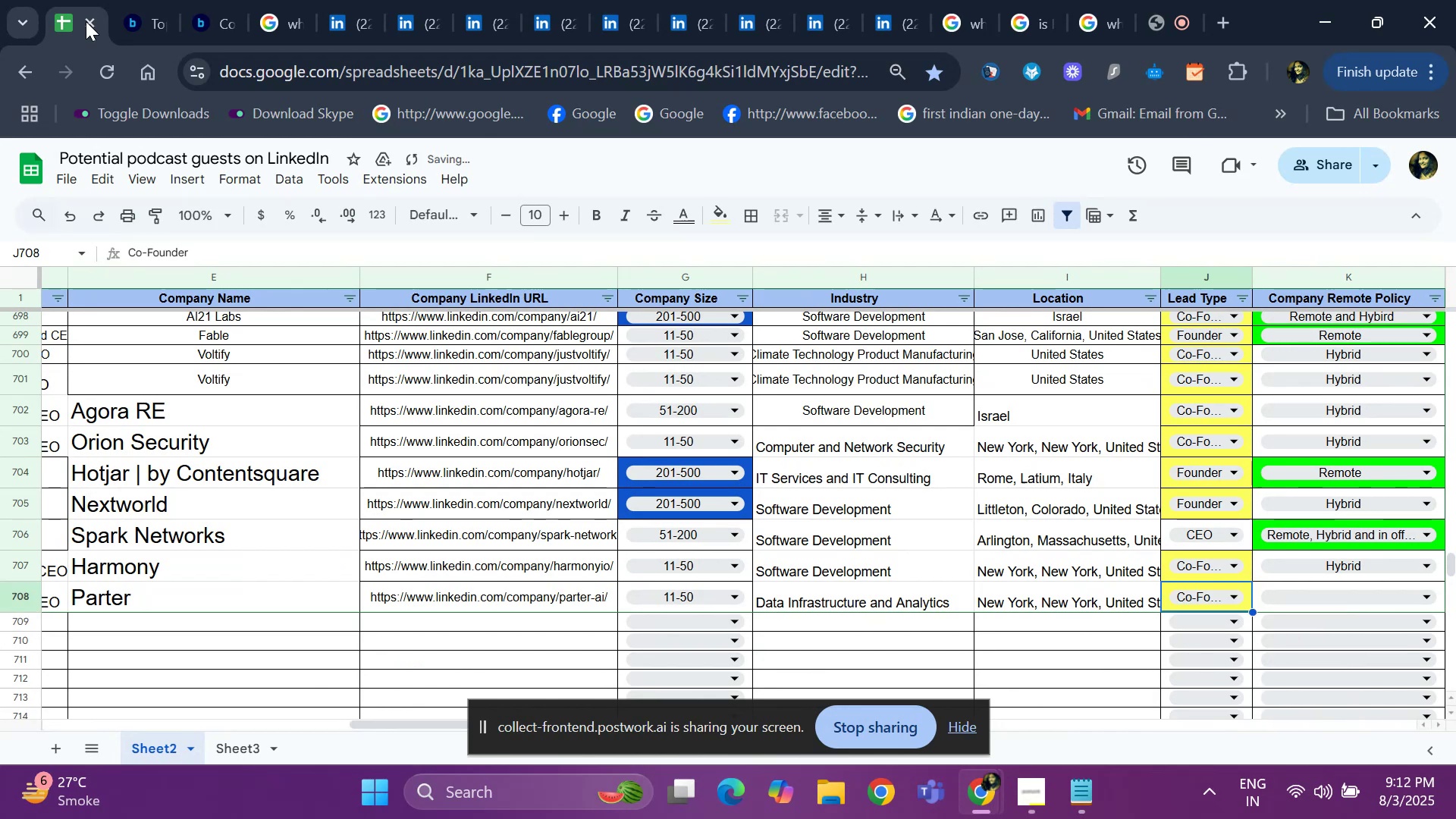 
hold_key(key=ArrowLeft, duration=0.57)
 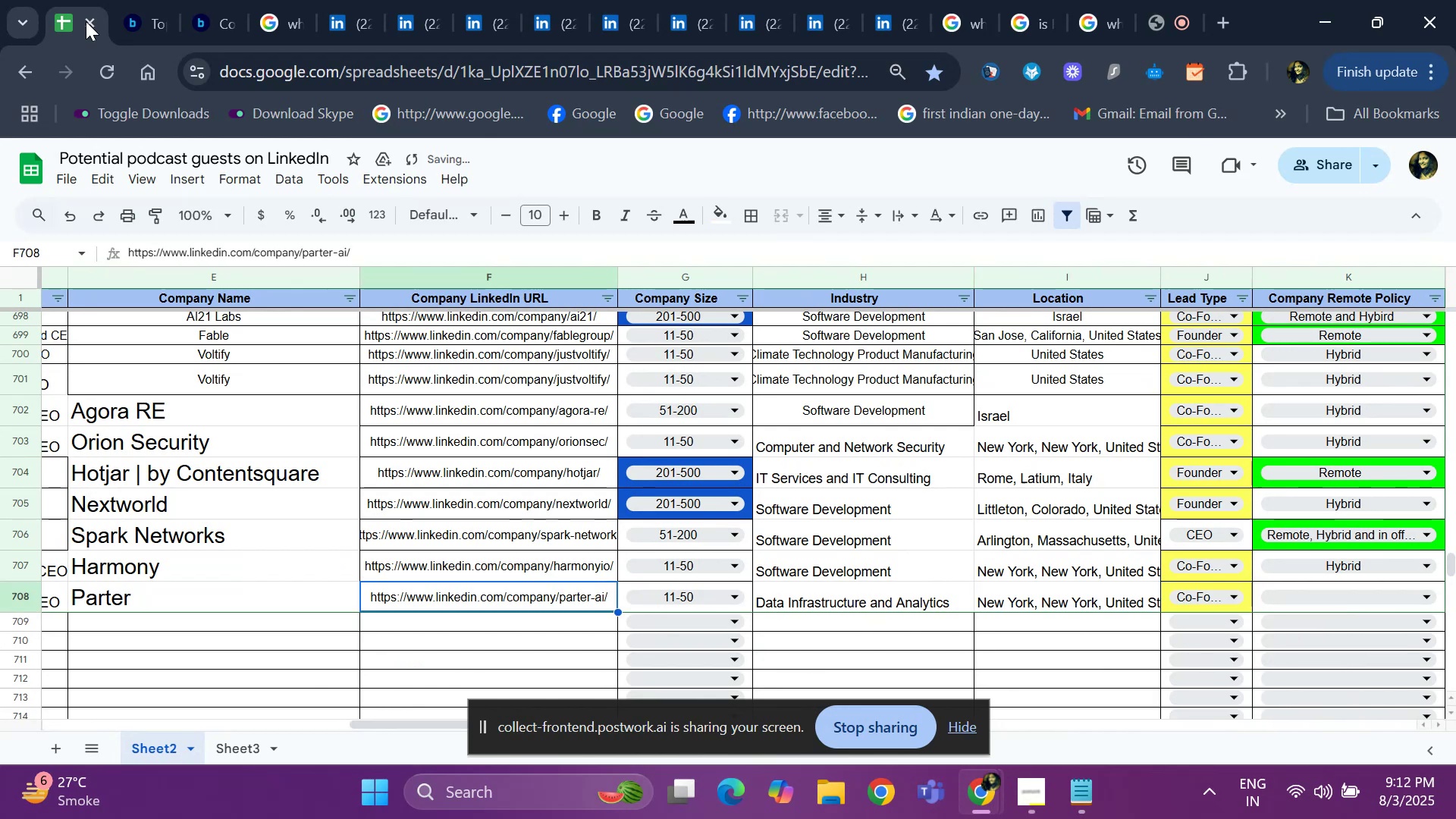 
key(ArrowLeft)
 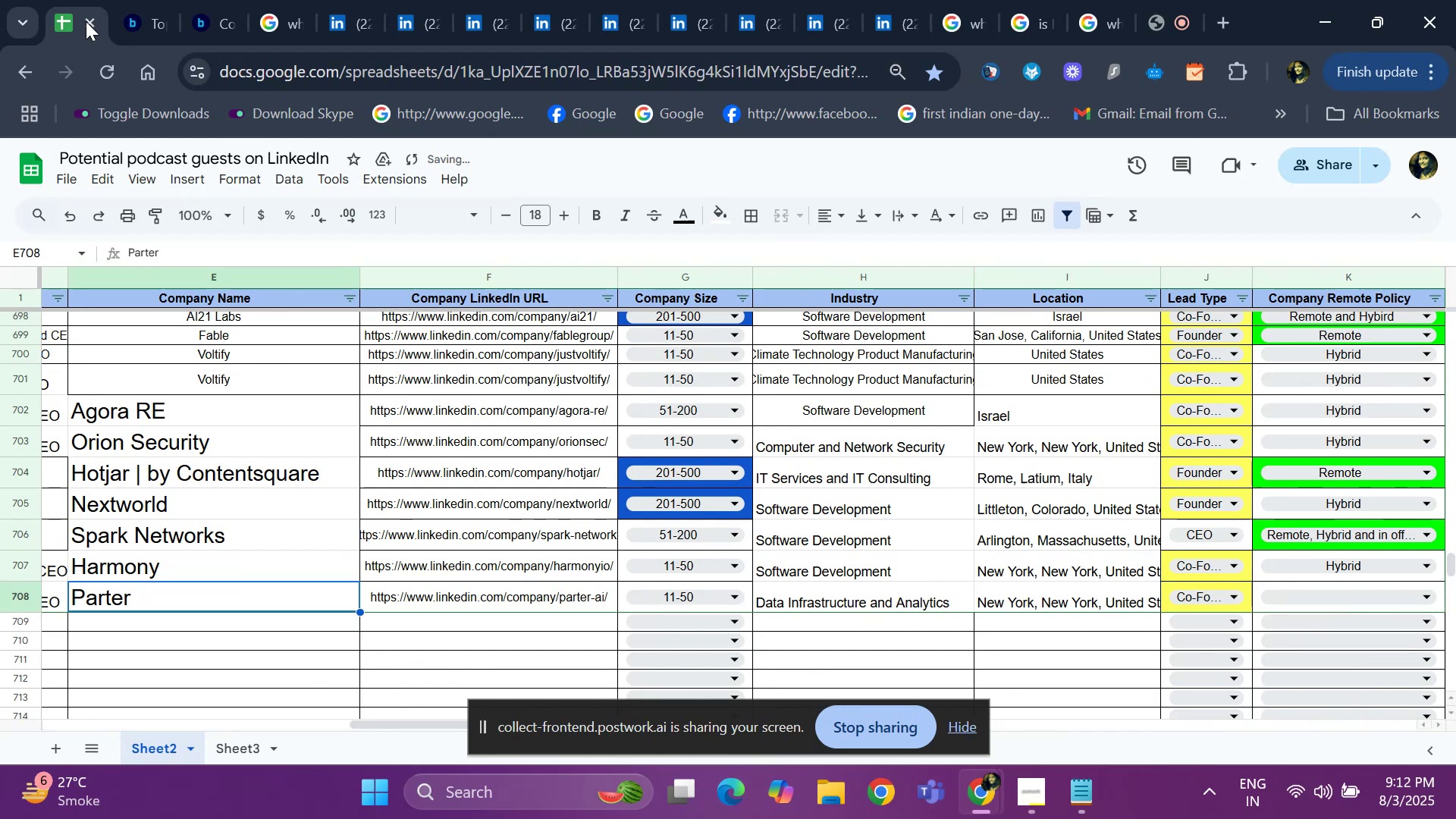 
key(Control+C)
 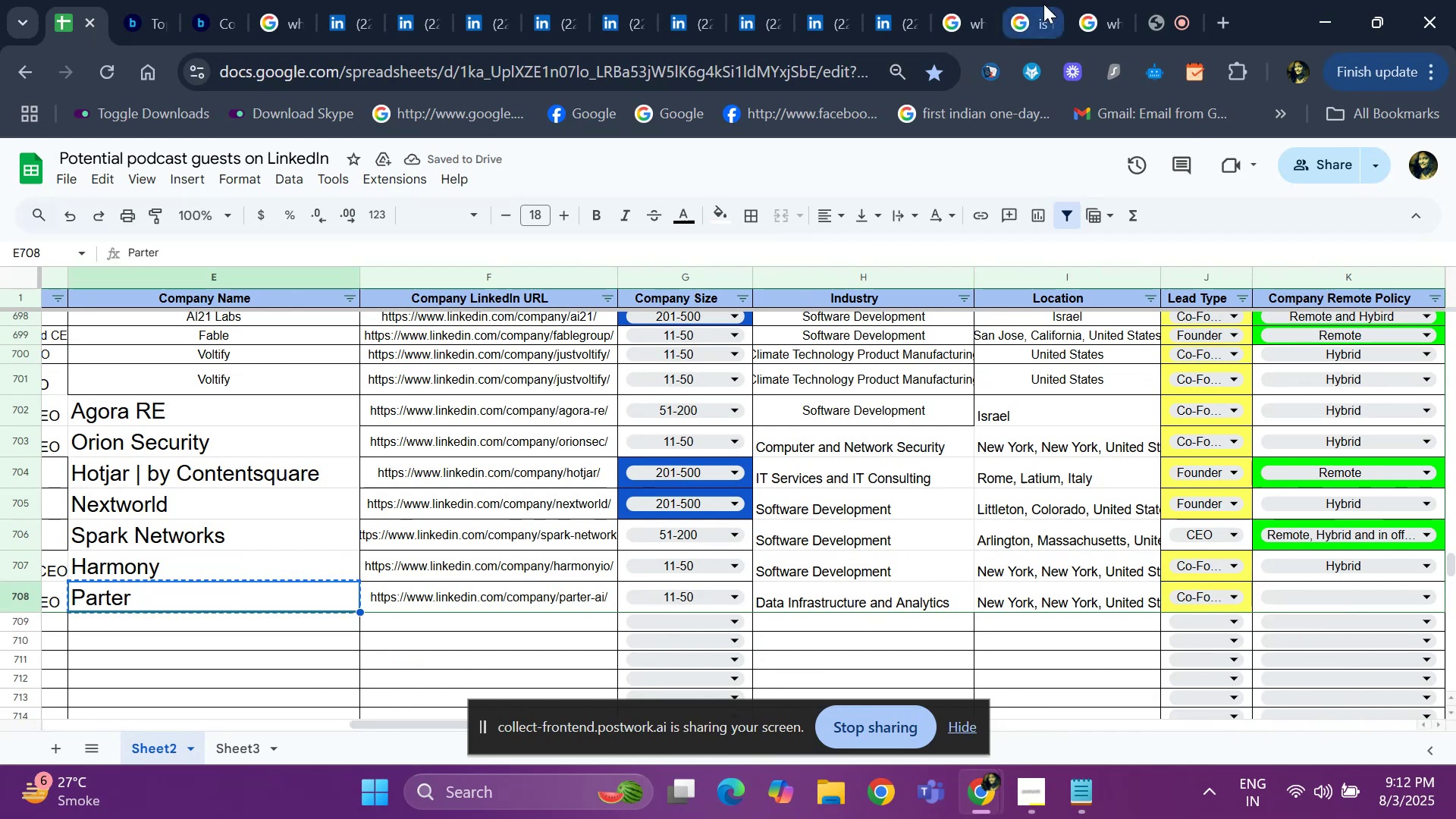 
left_click([1032, 16])
 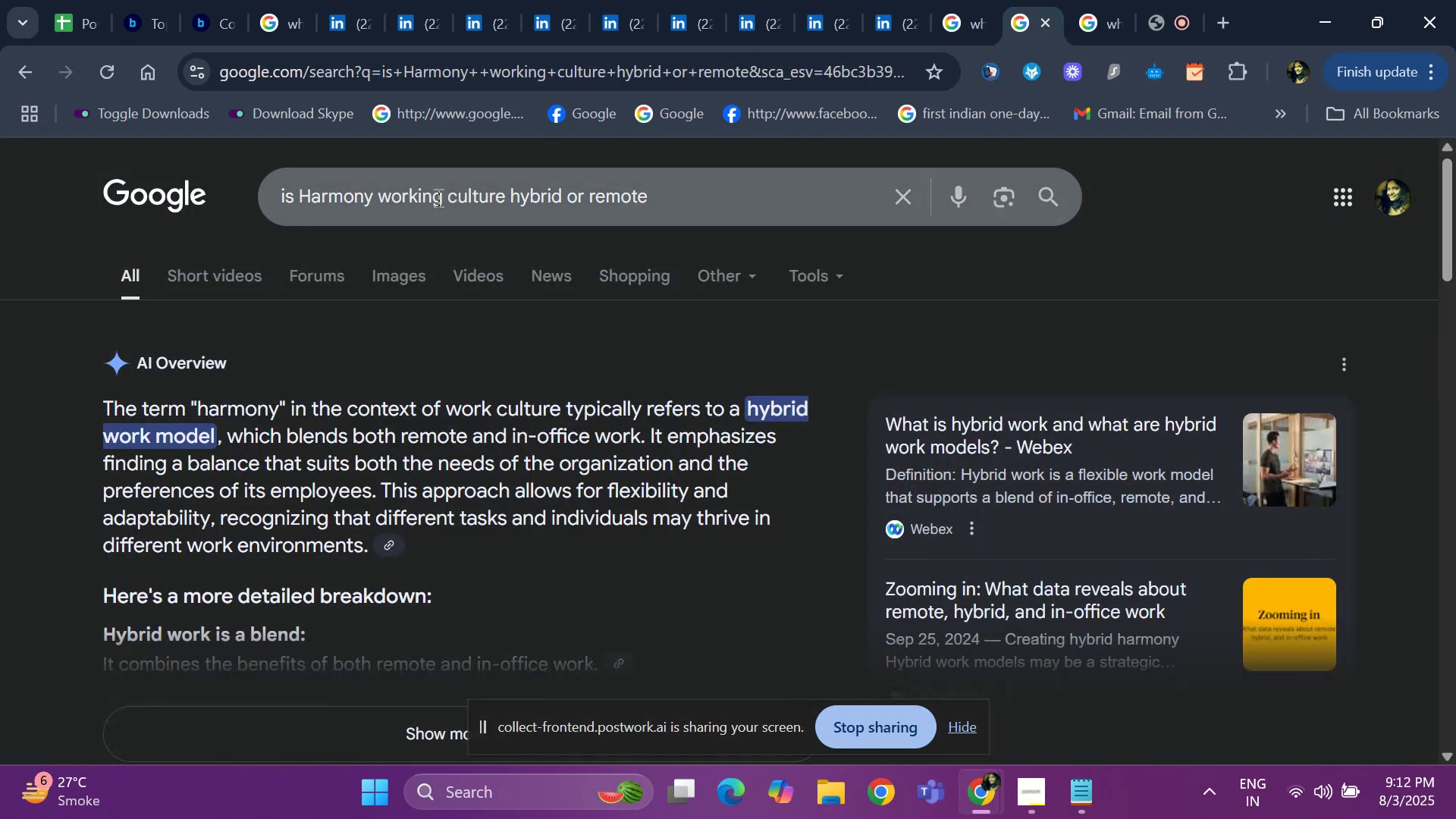 
left_click_drag(start_coordinate=[444, 197], to_coordinate=[301, 195])
 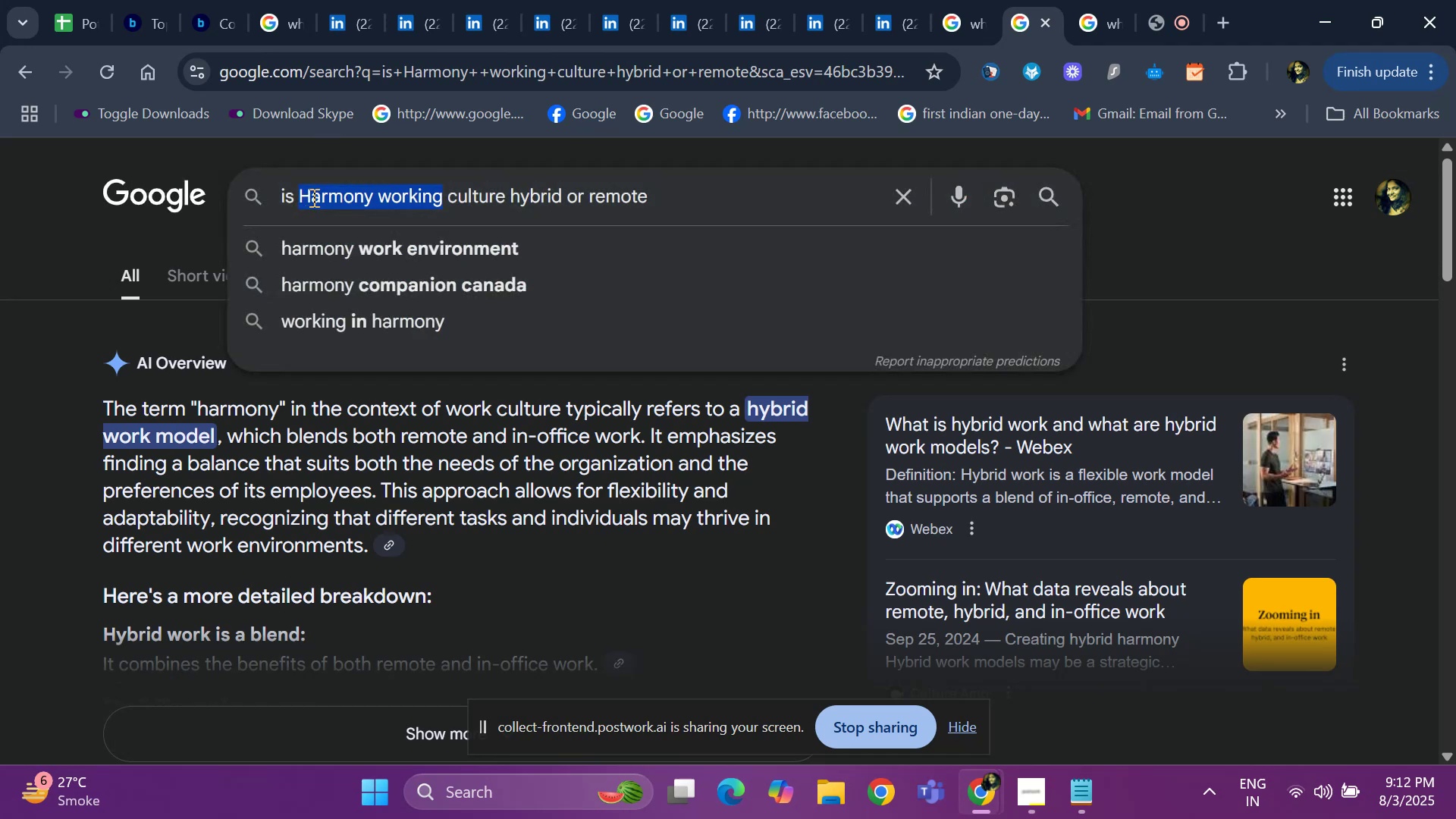 
key(Backspace)
 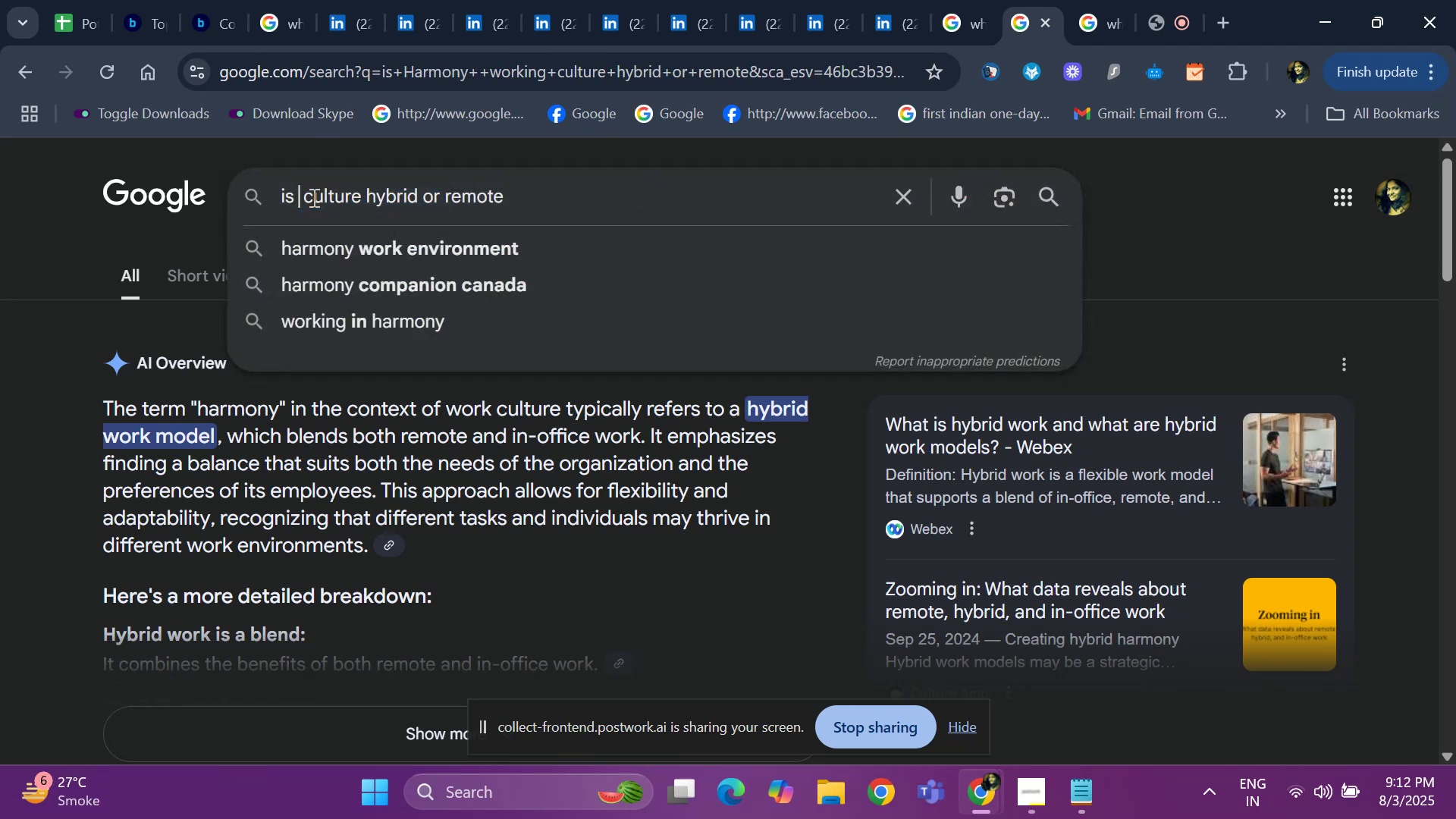 
key(Control+V)
 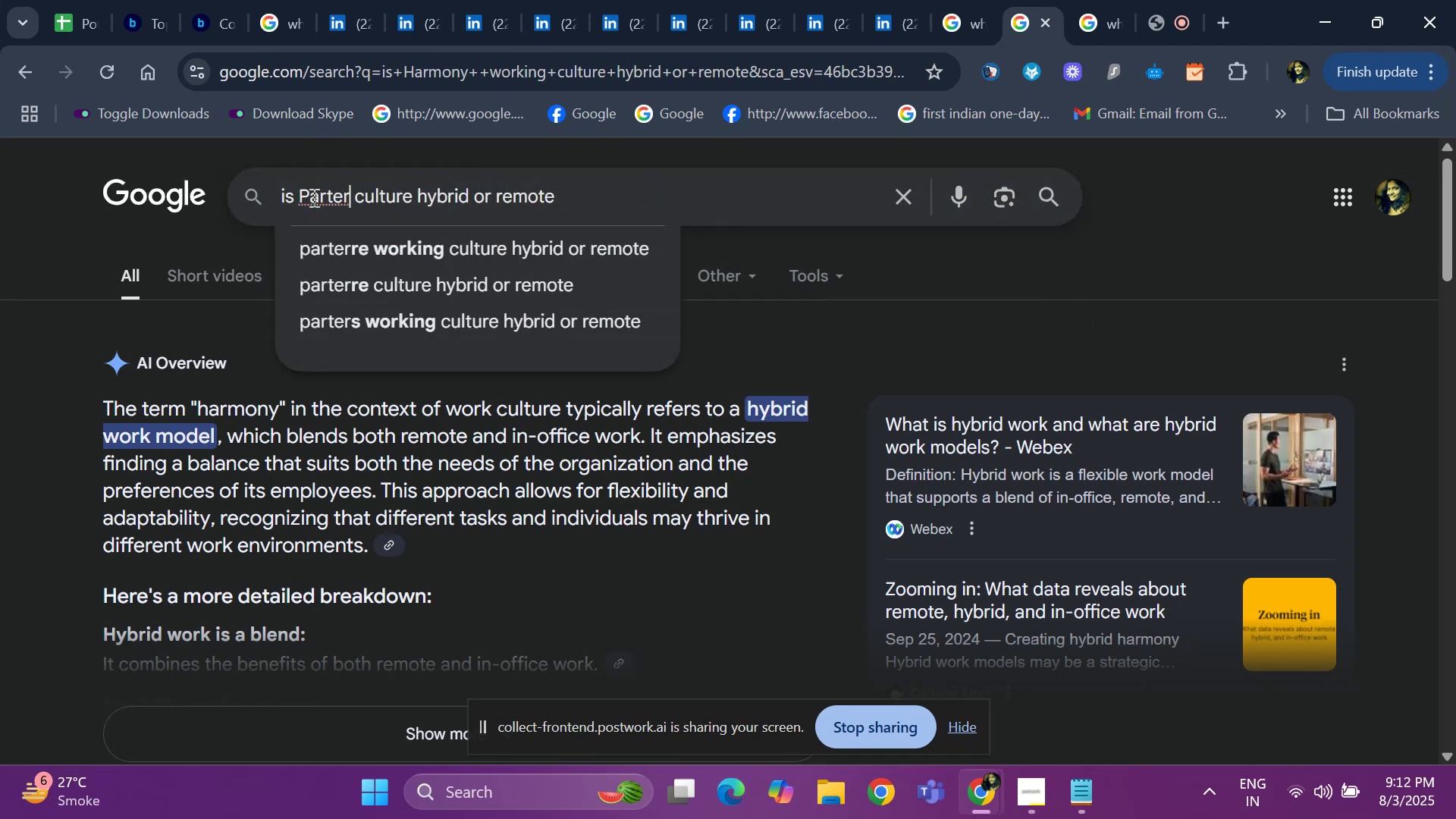 
key(Enter)
 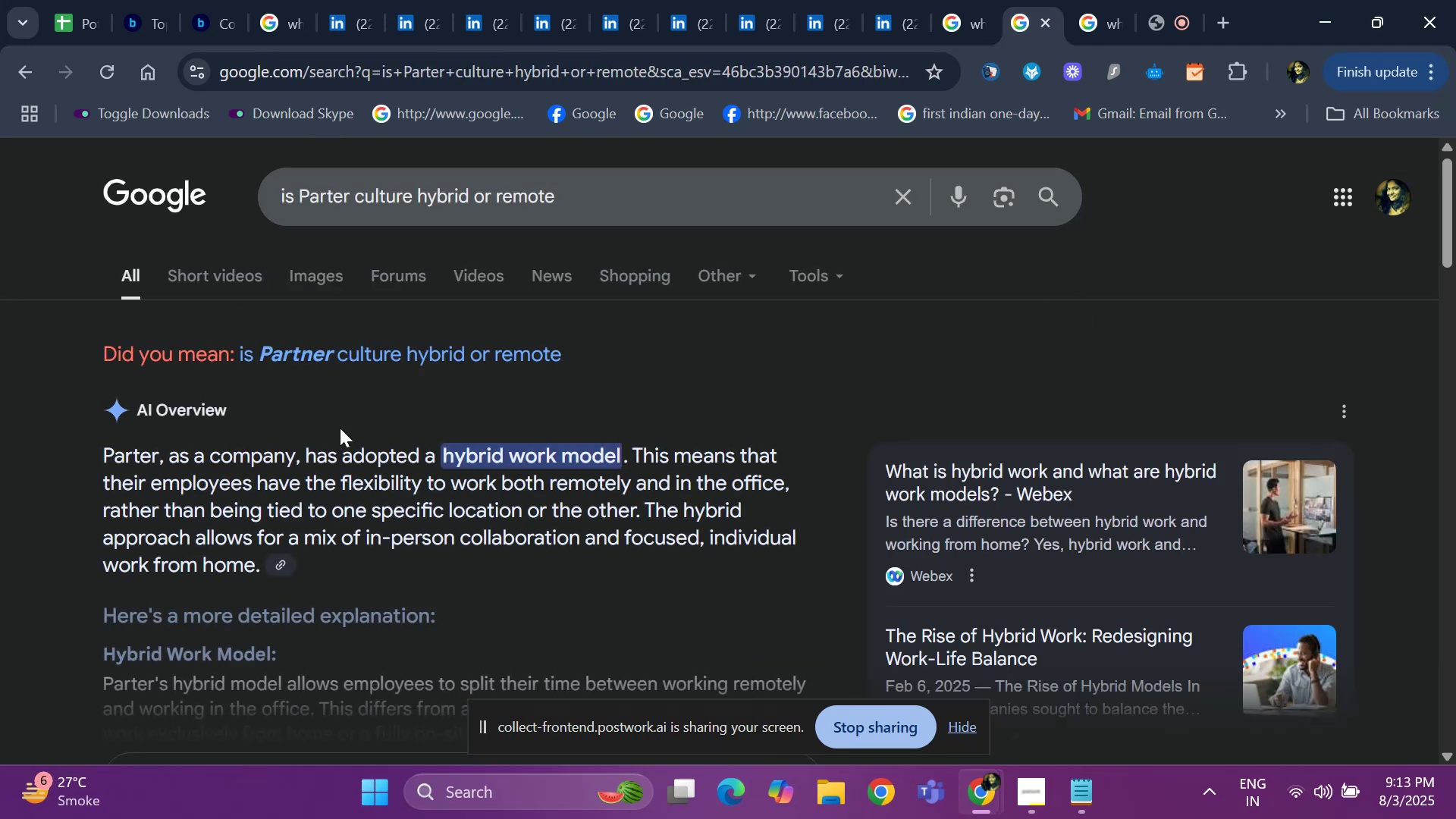 
left_click([58, 1])
 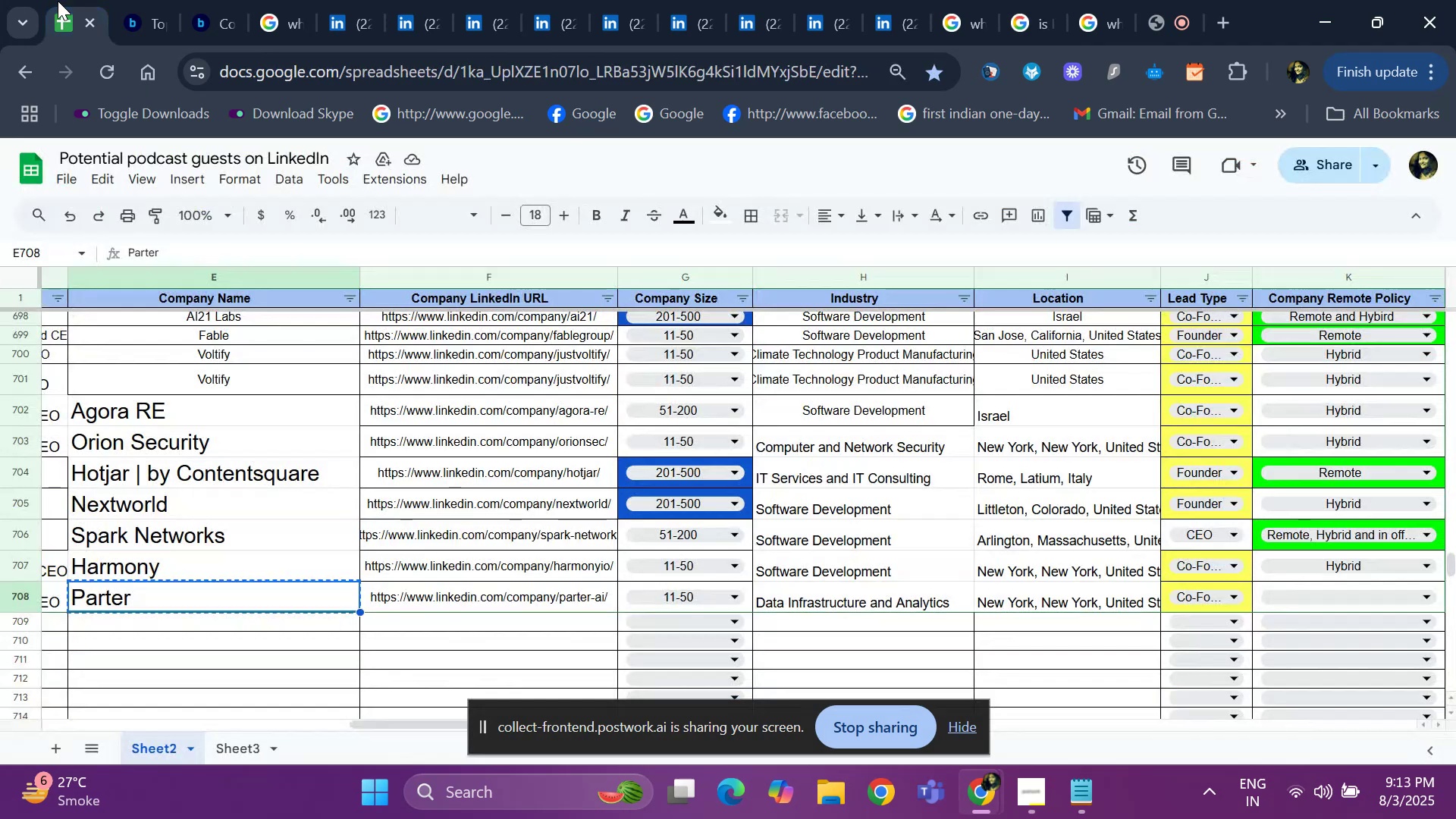 
key(ArrowRight)
 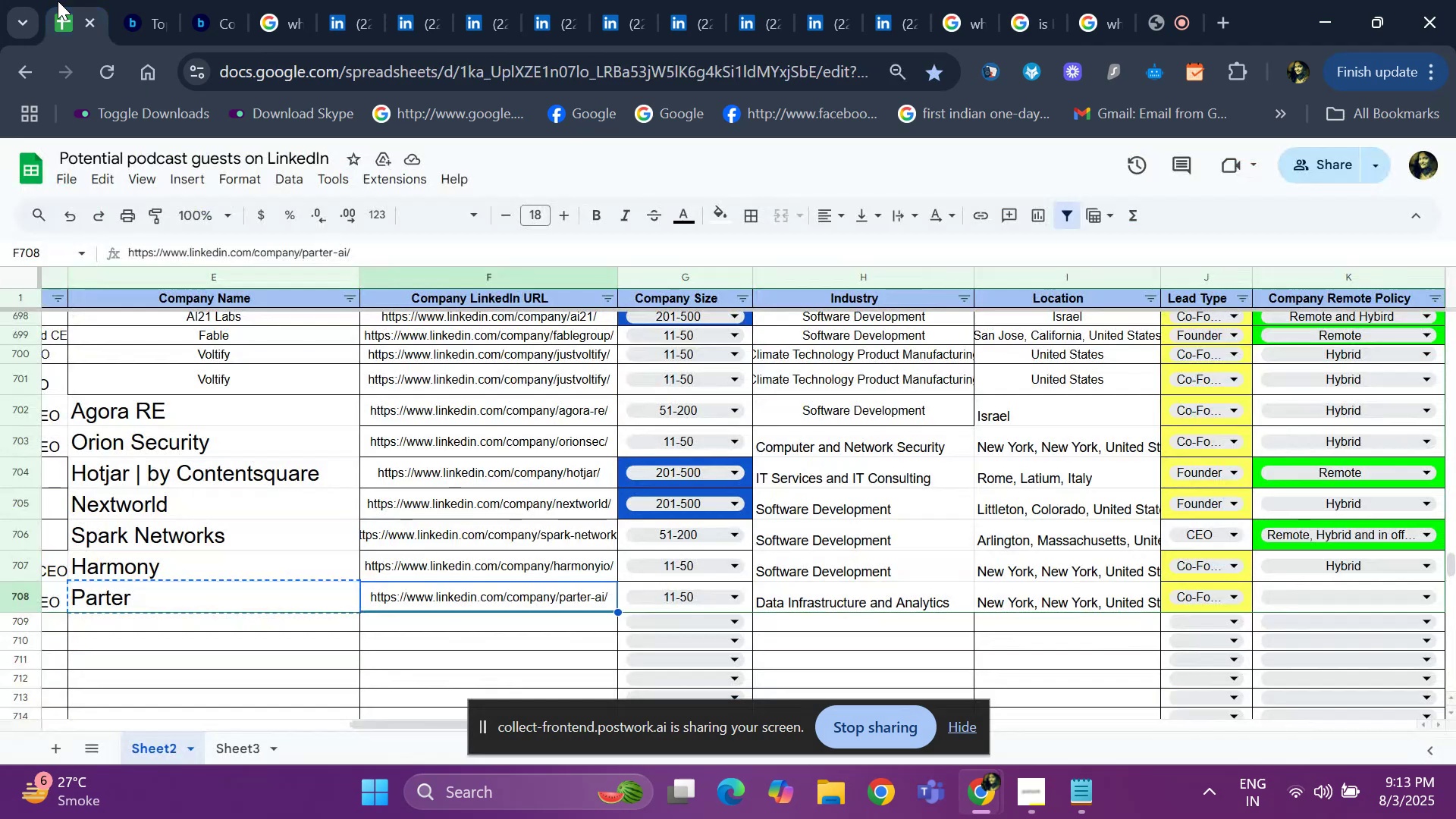 
key(ArrowRight)
 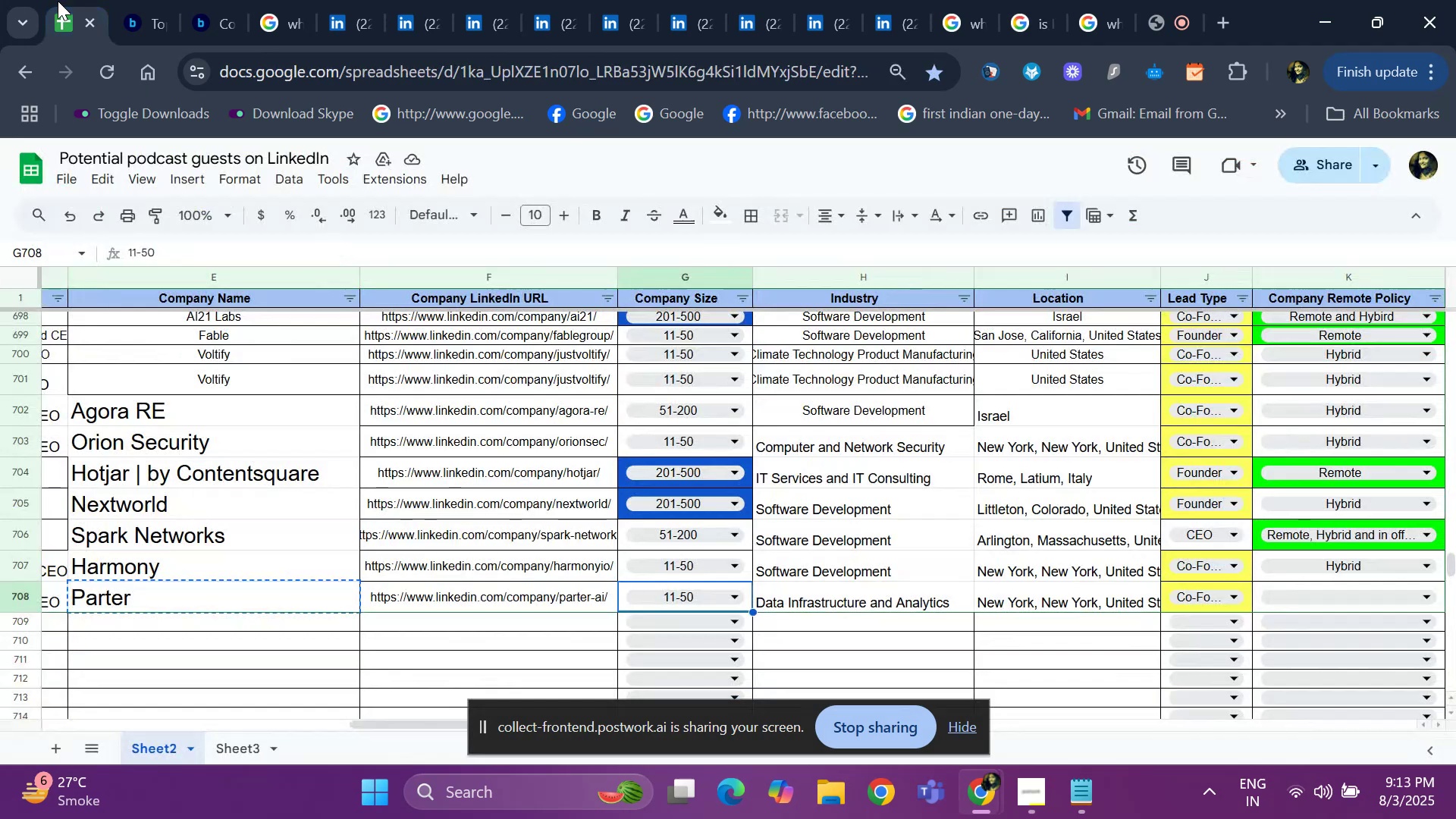 
key(ArrowRight)
 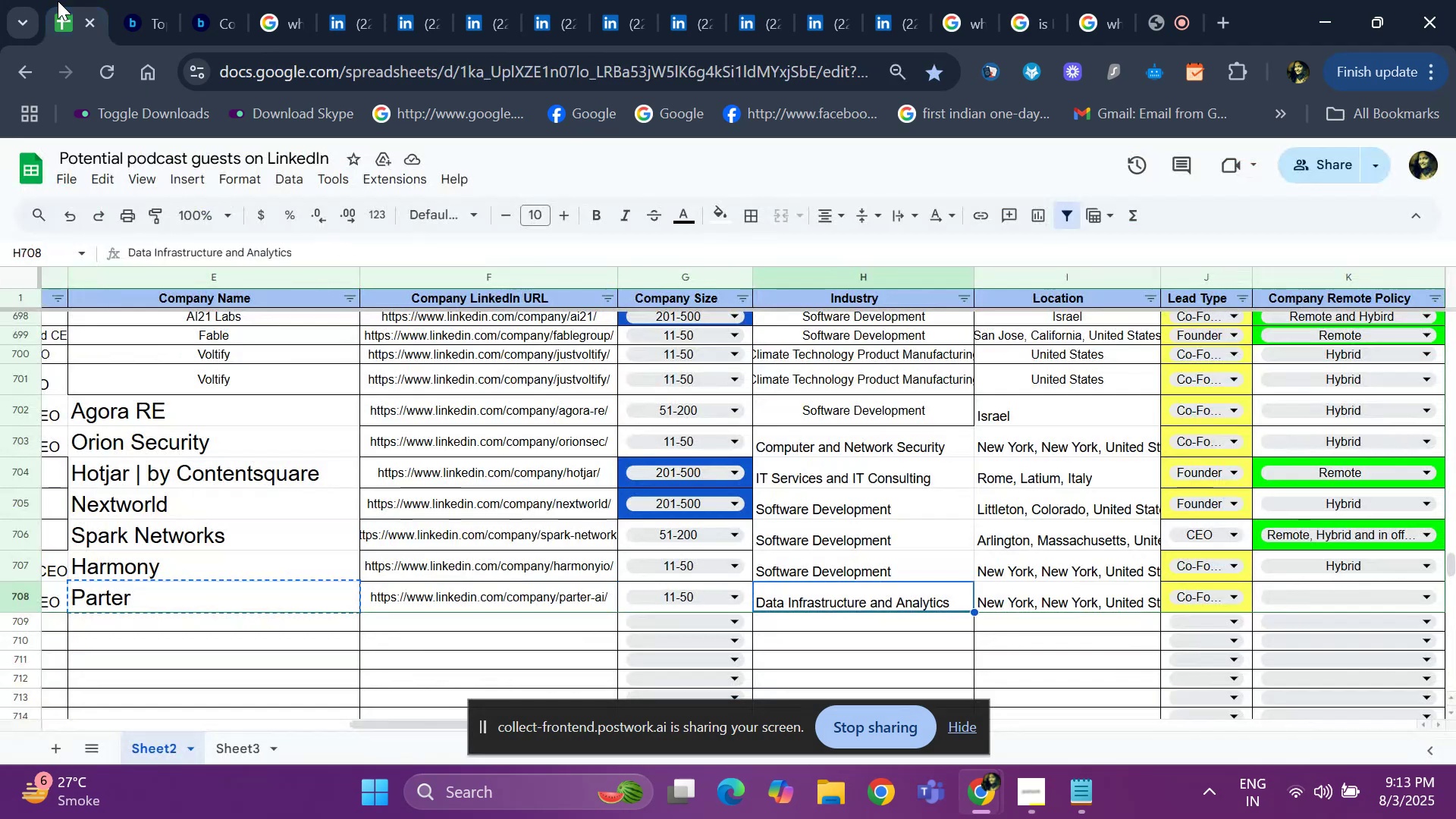 
key(ArrowRight)
 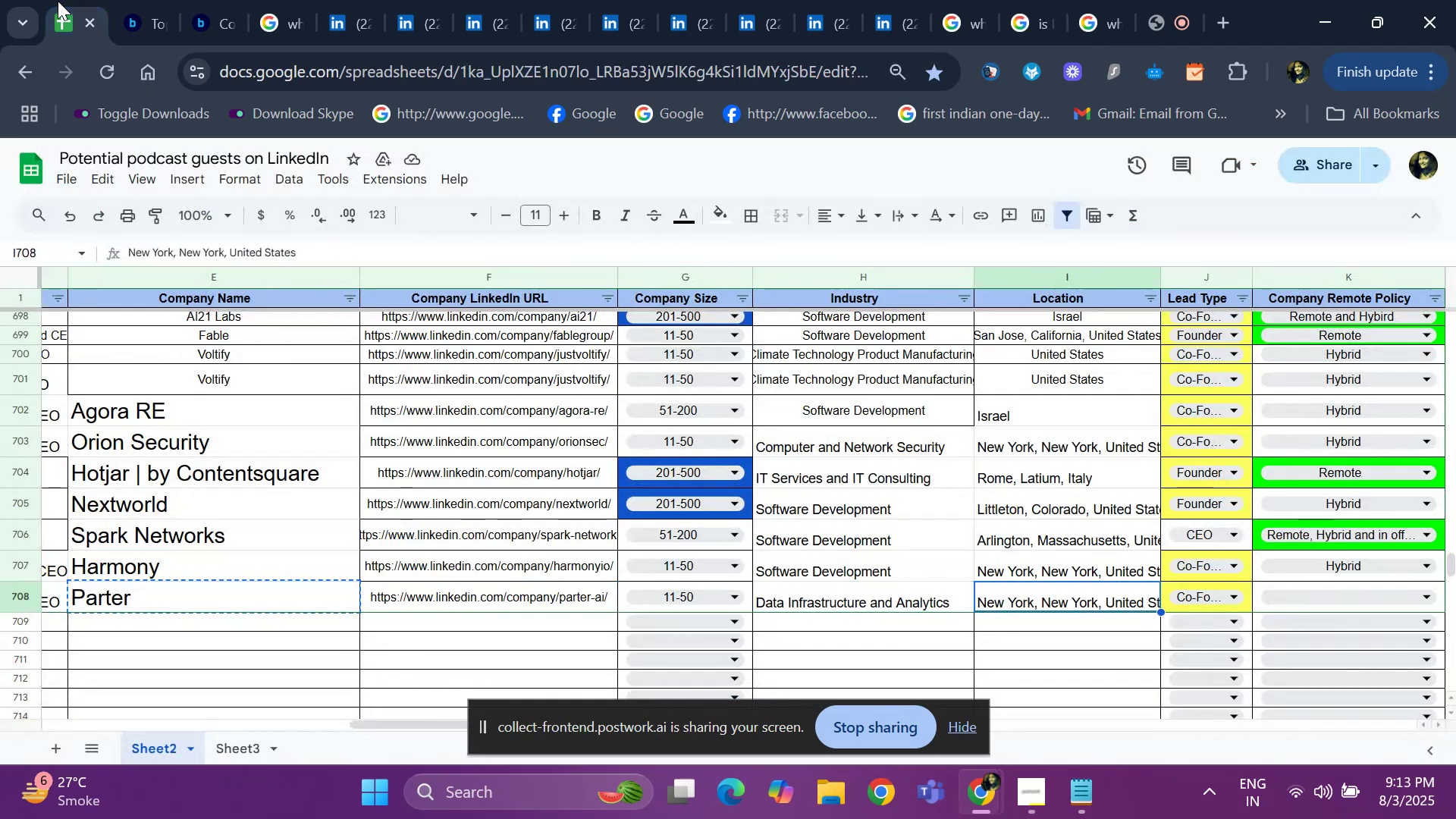 
key(ArrowRight)
 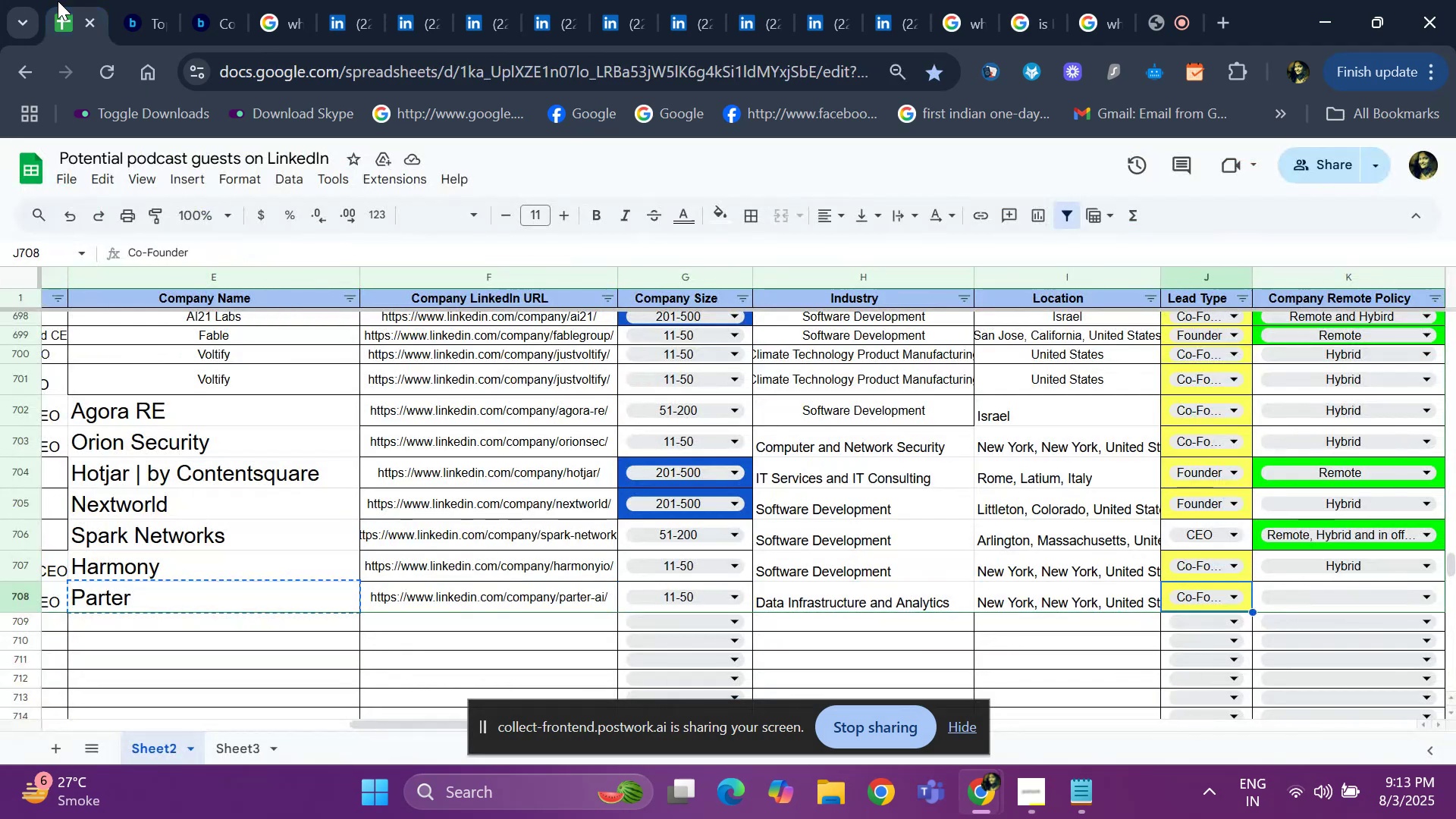 
key(ArrowRight)
 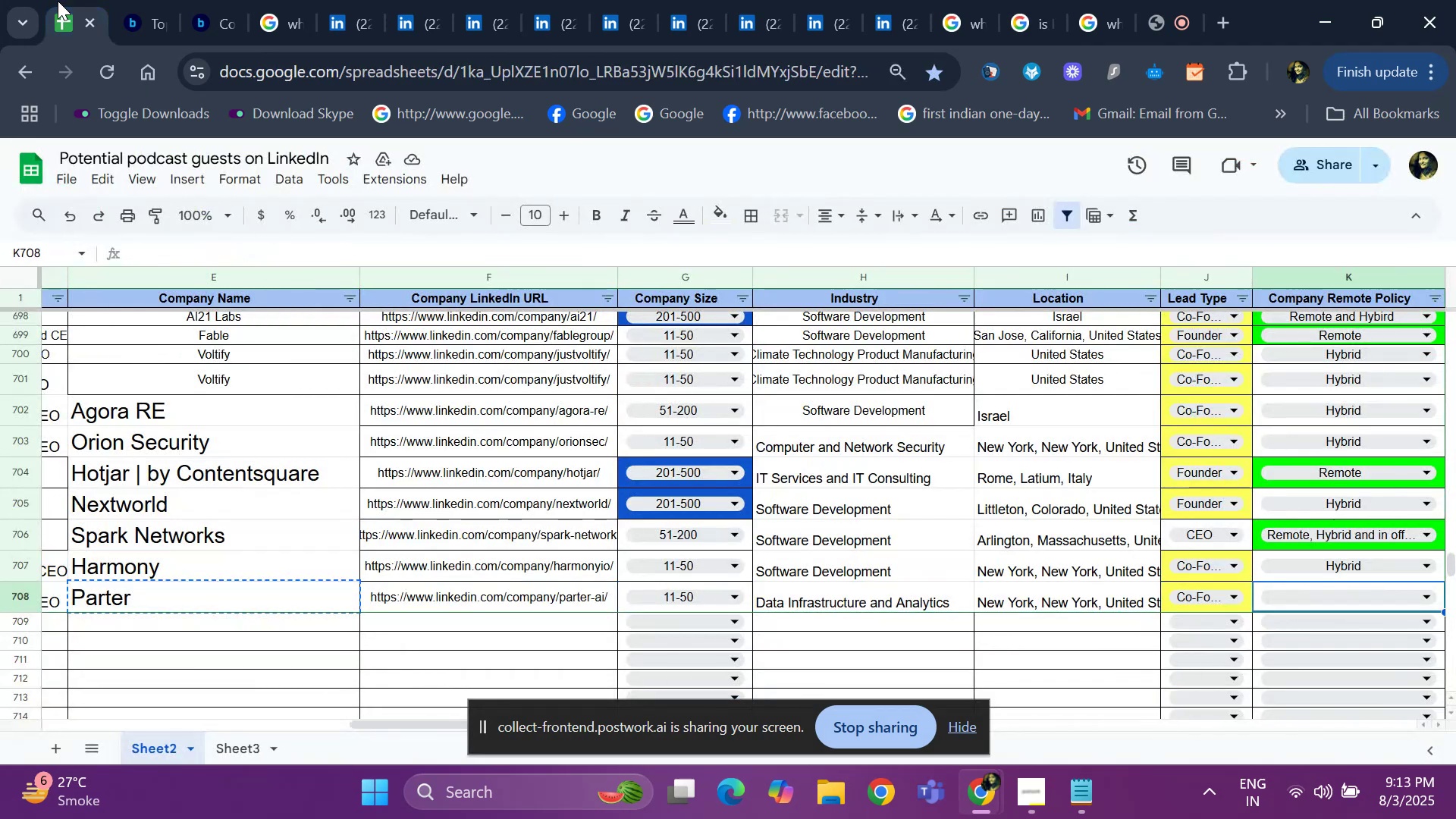 
key(Enter)
 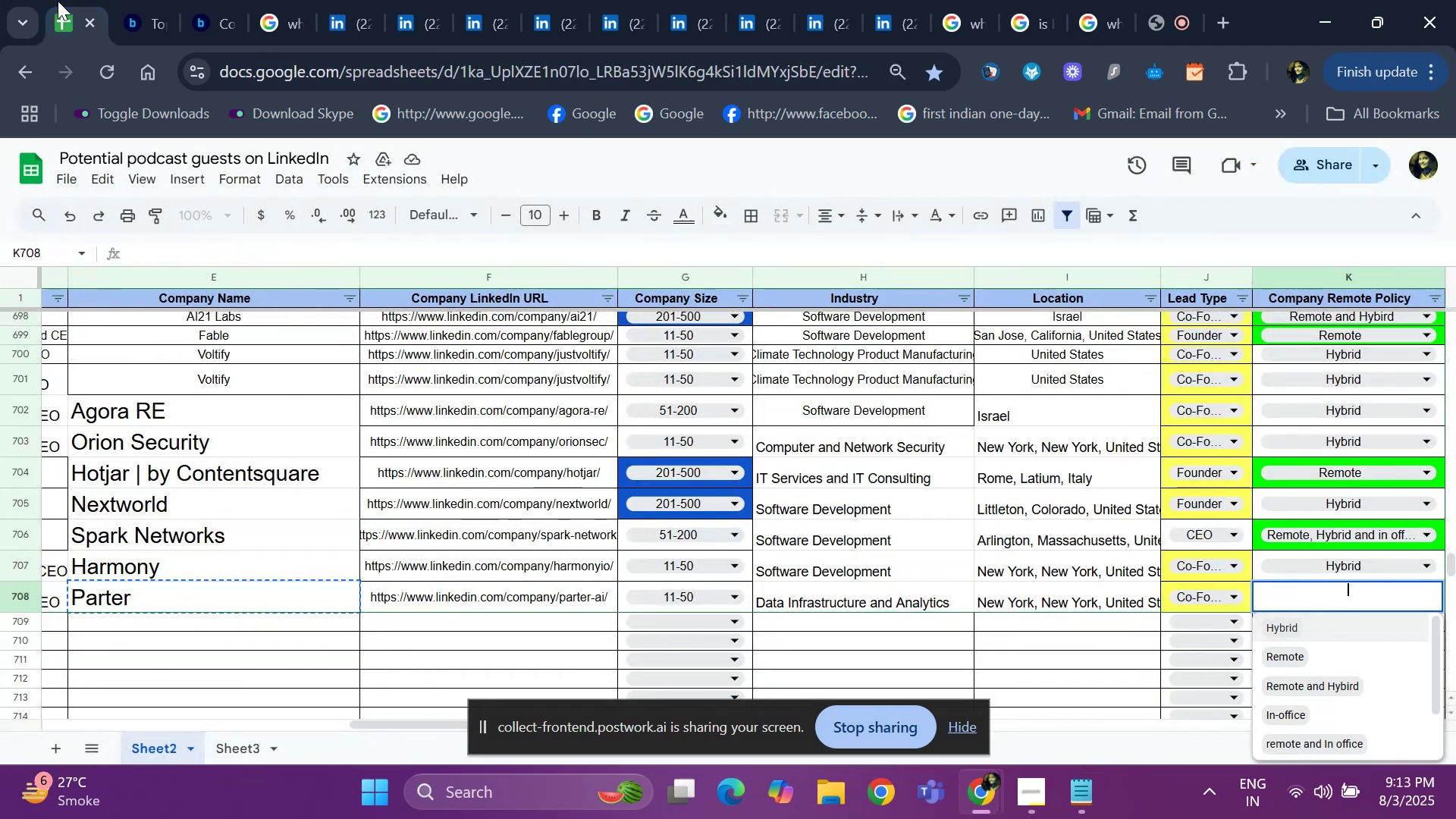 
key(ArrowDown)
 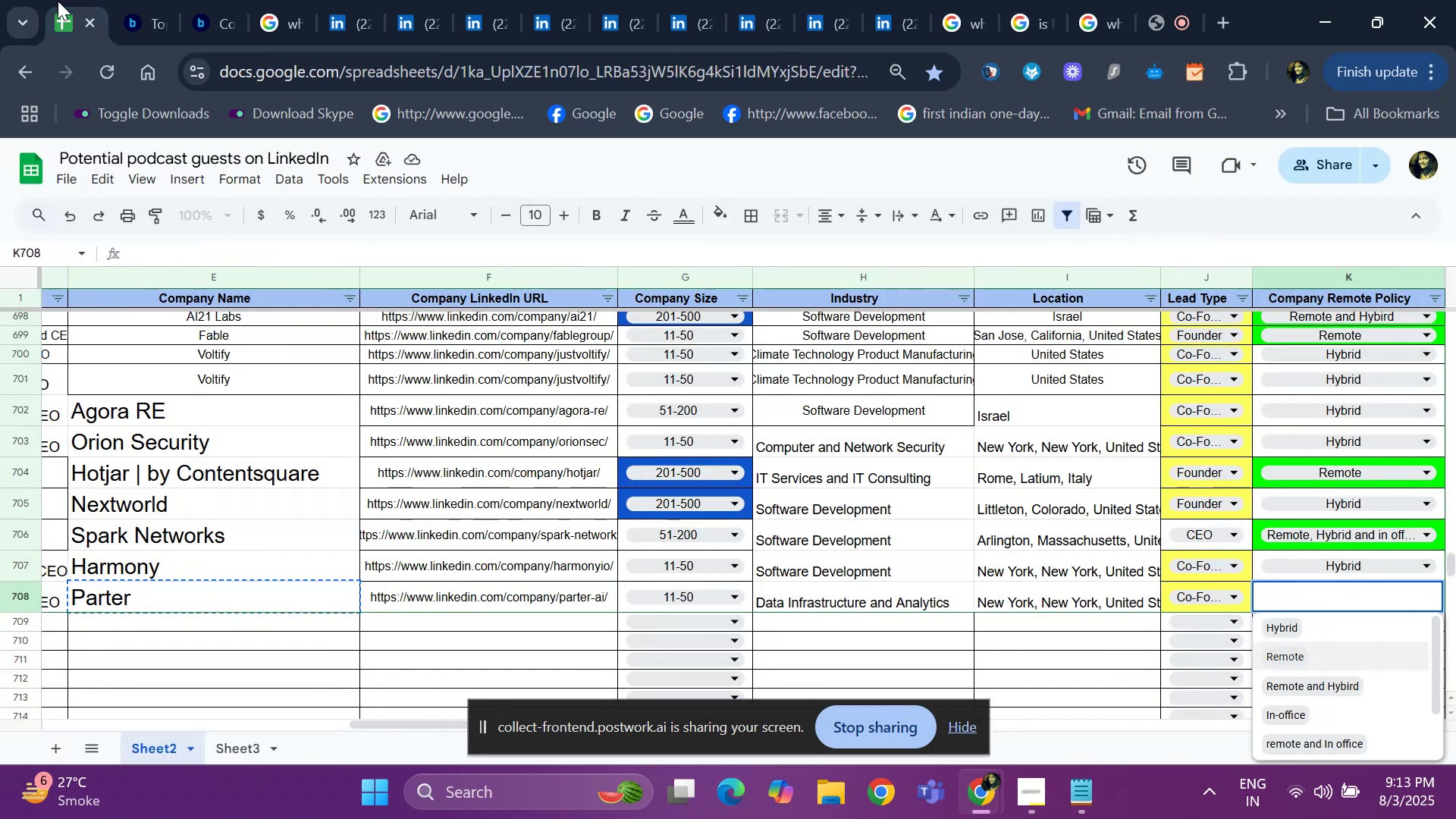 
key(ArrowUp)
 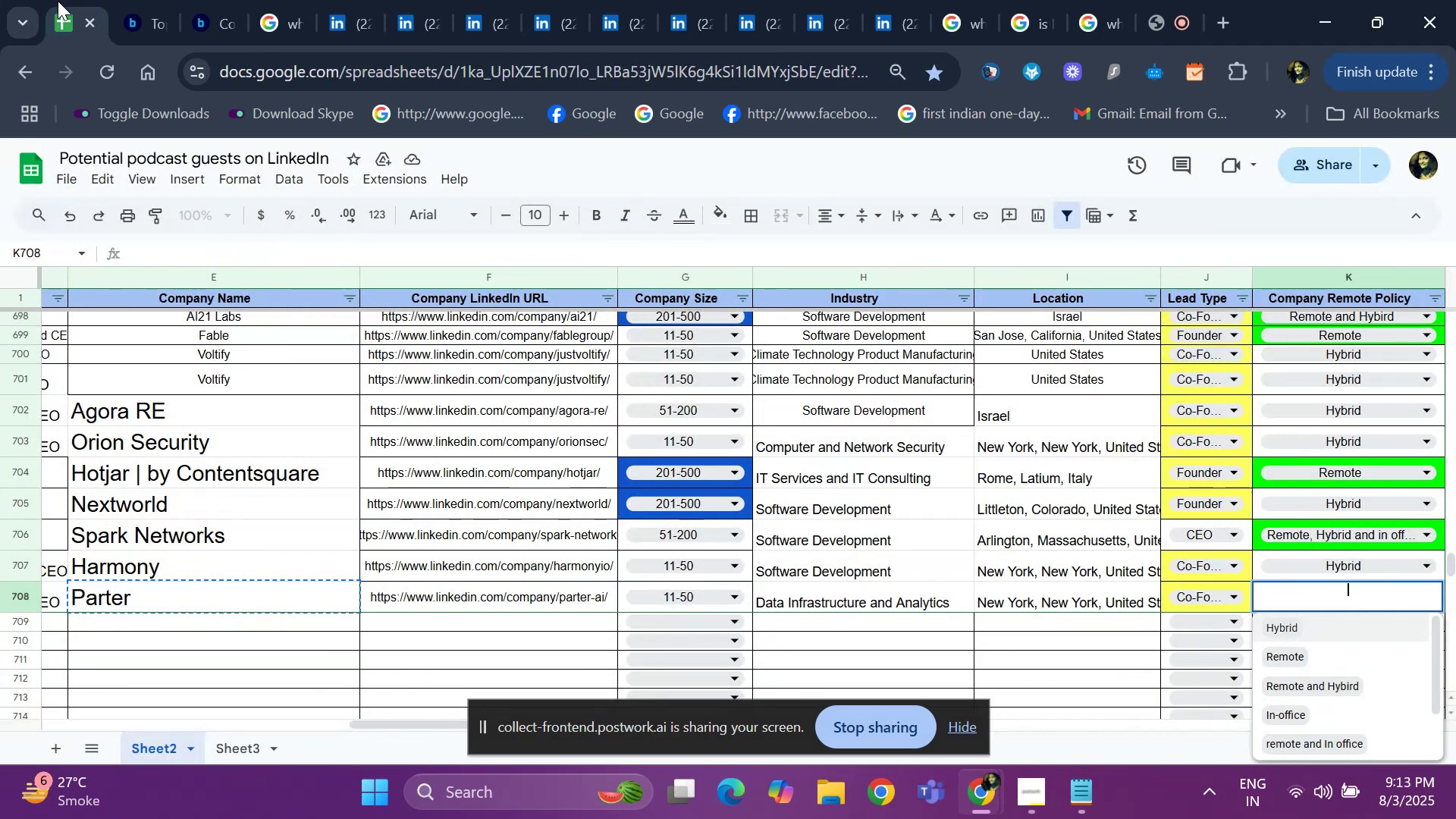 
key(Enter)
 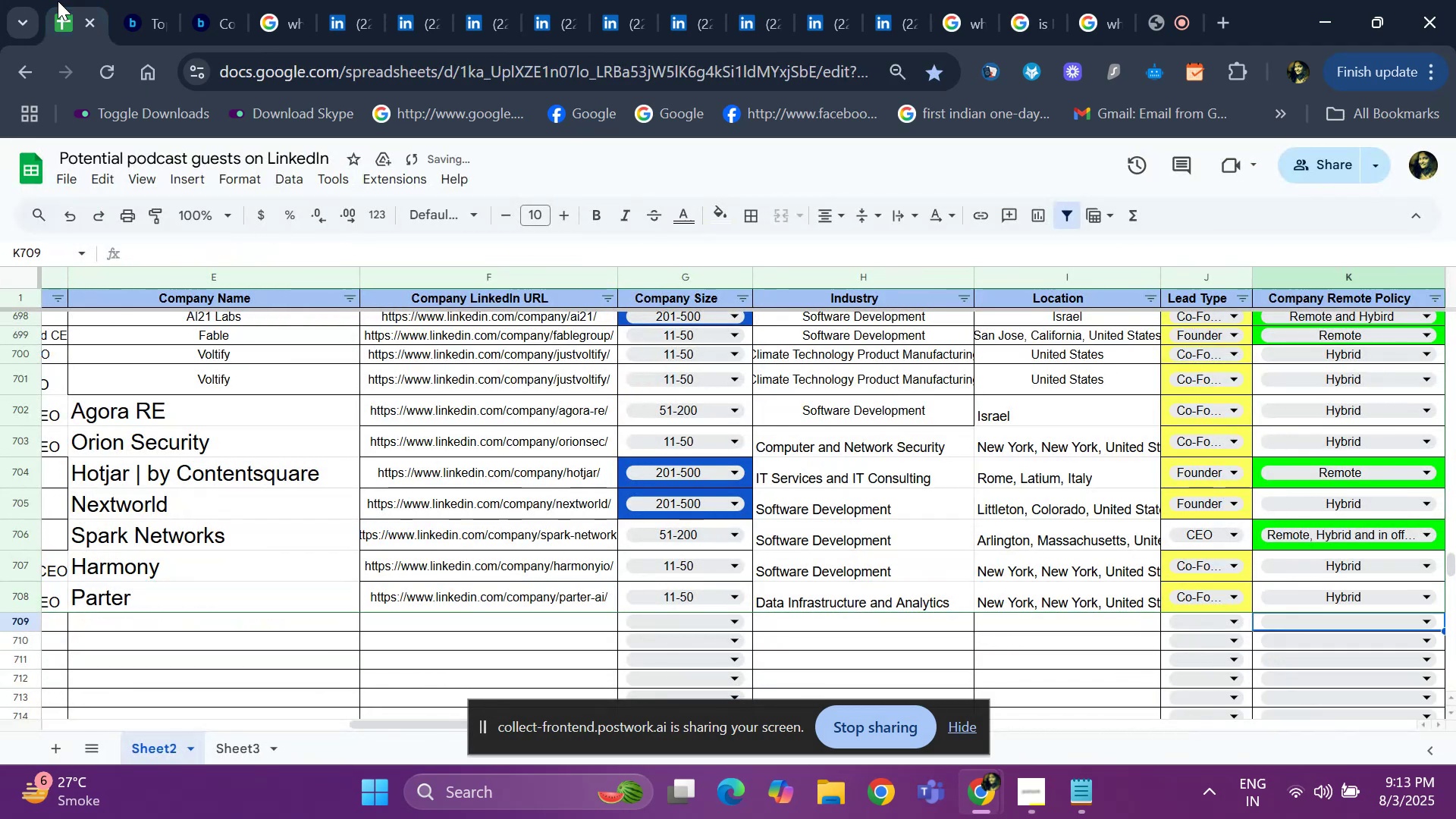 
hold_key(key=ArrowLeft, duration=0.91)
 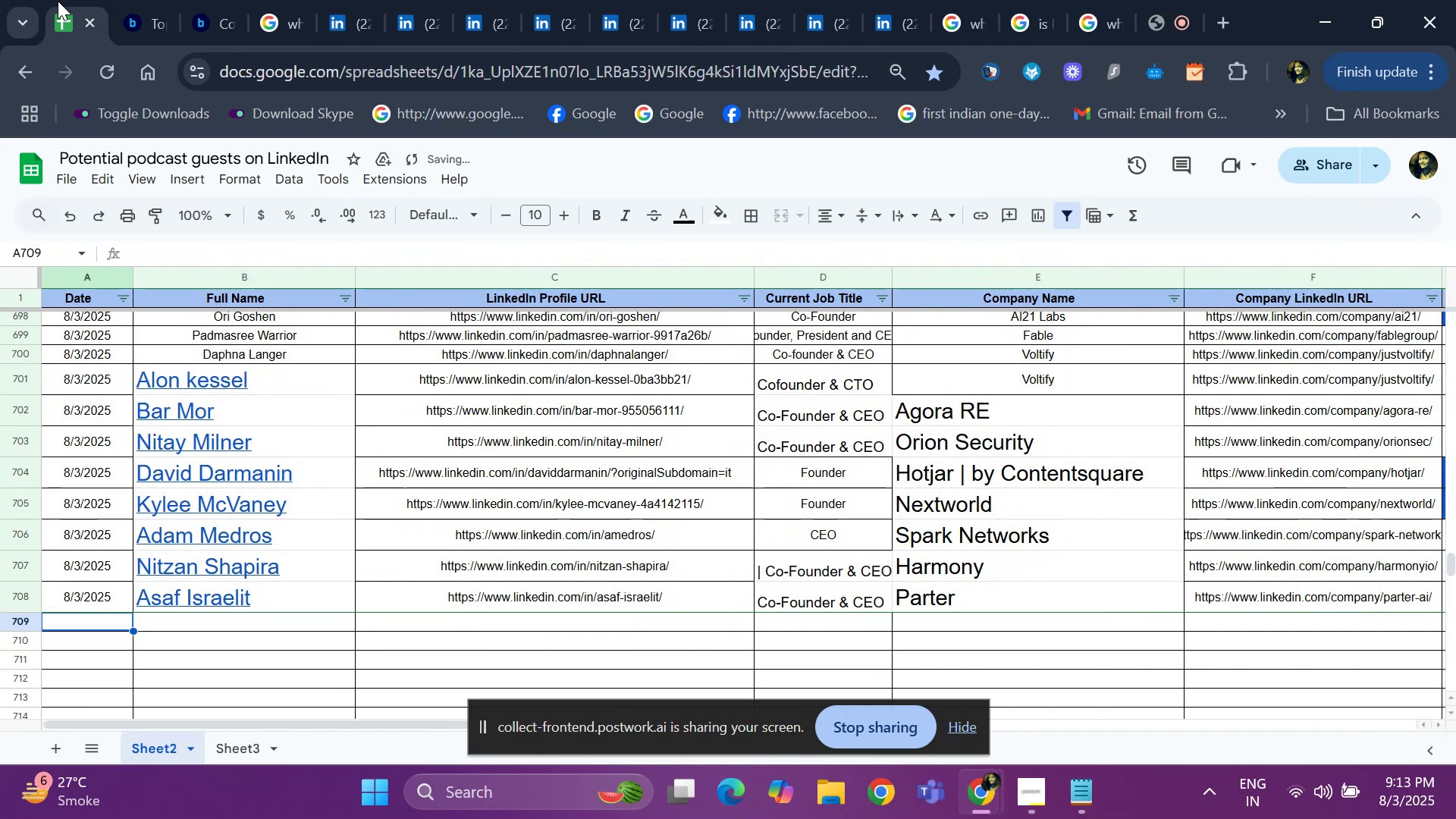 
key(Control+ControlLeft)
 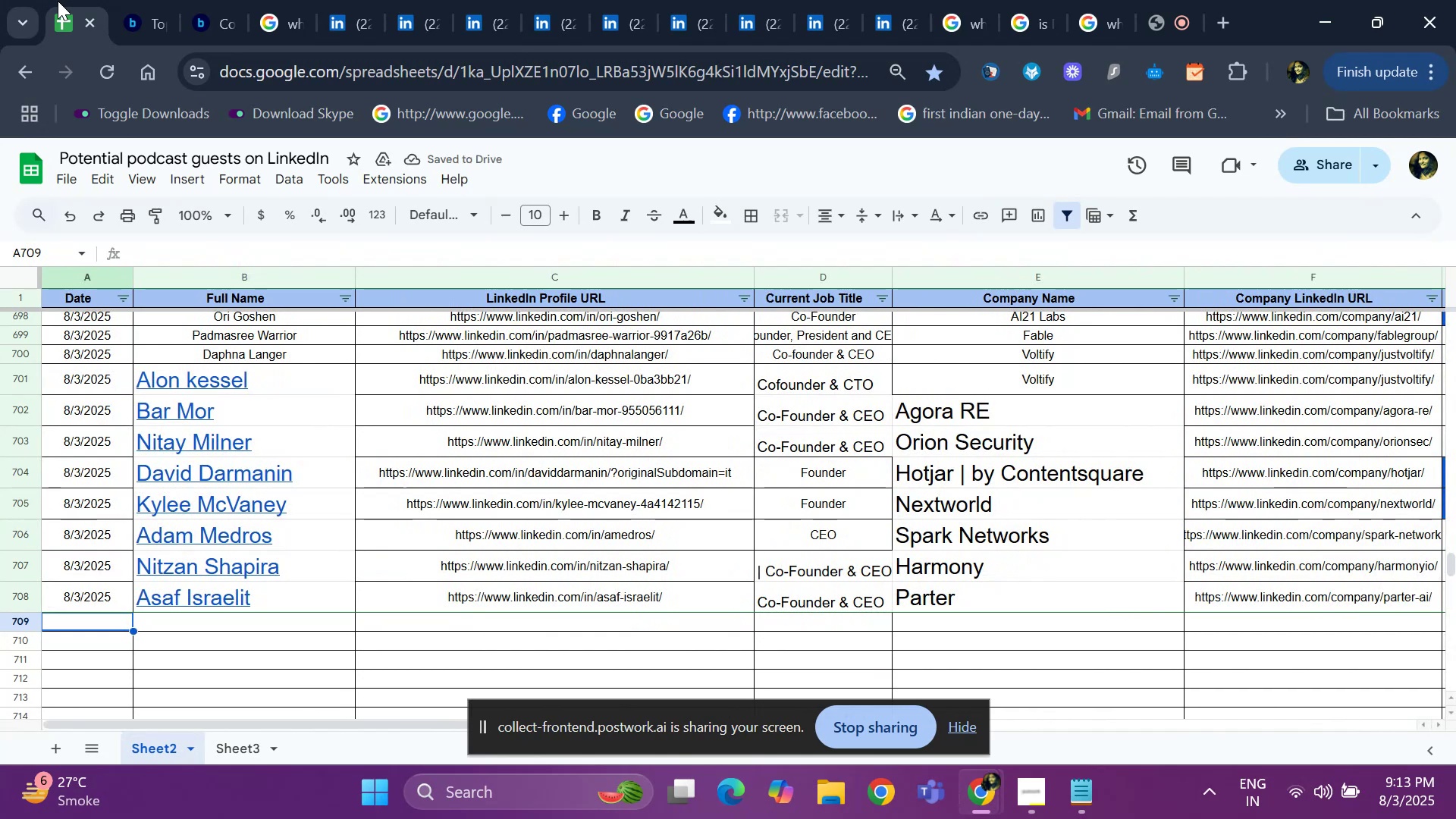 
key(Control+D)
 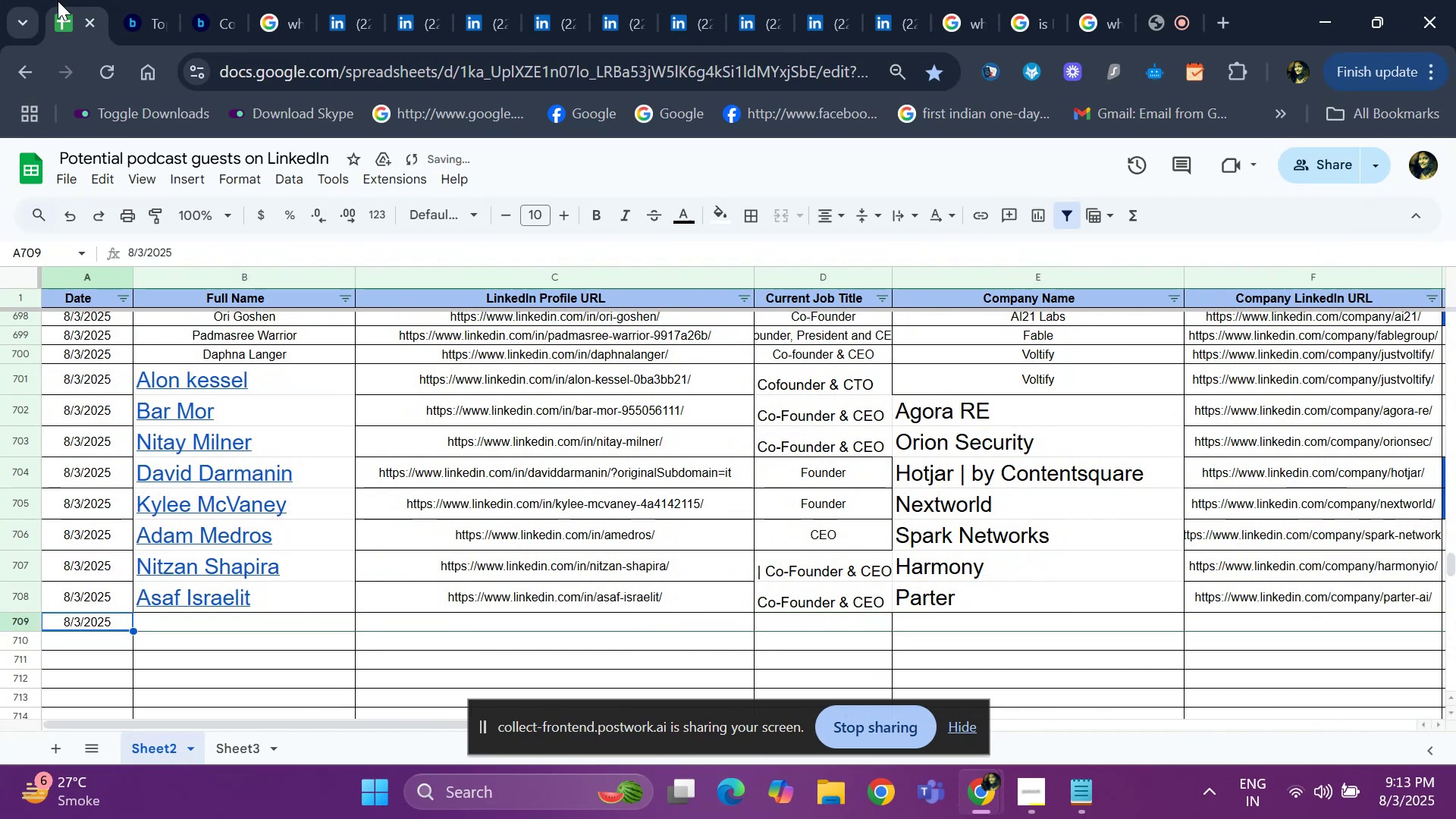 
key(ArrowRight)
 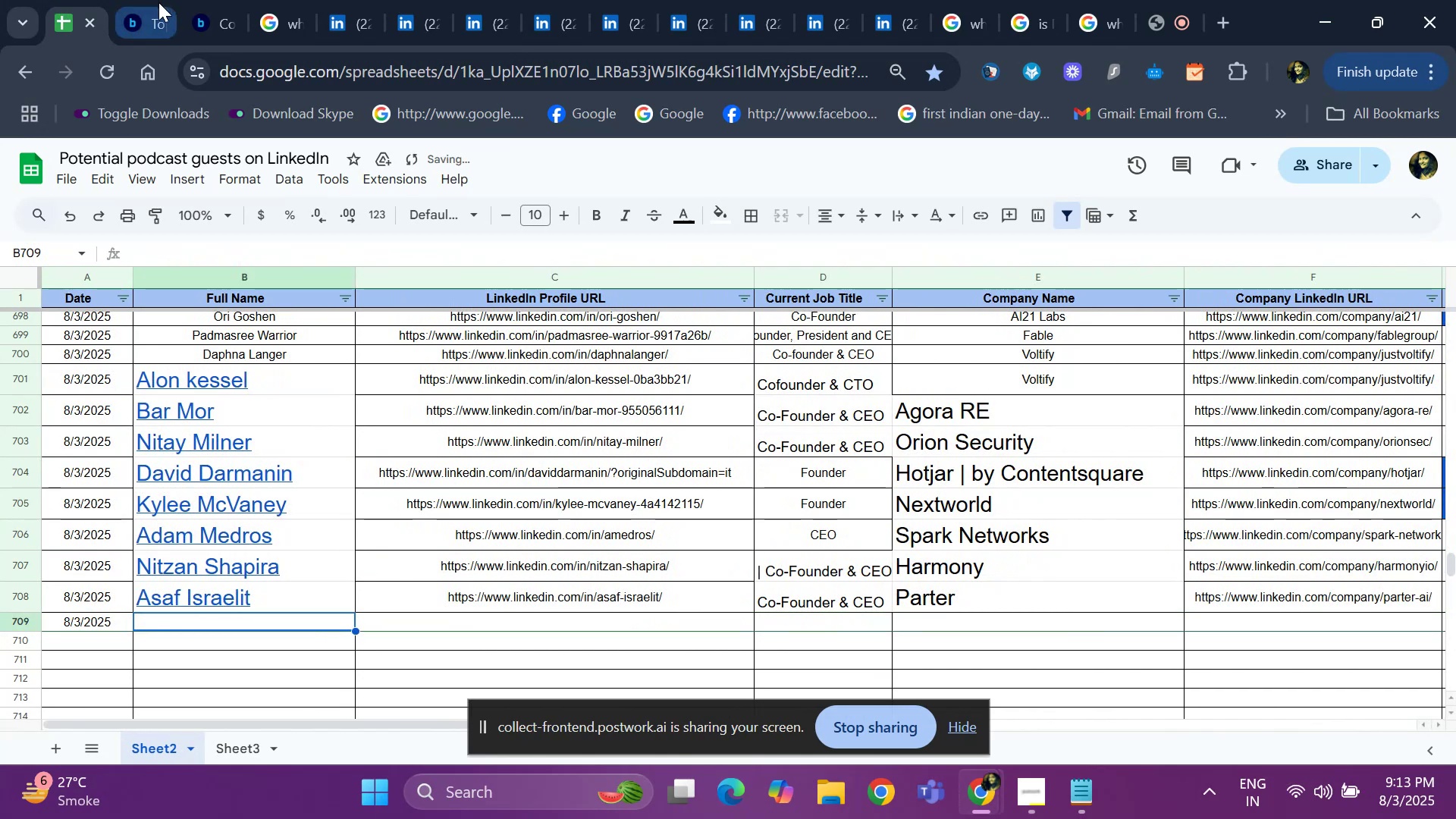 
left_click([146, 11])
 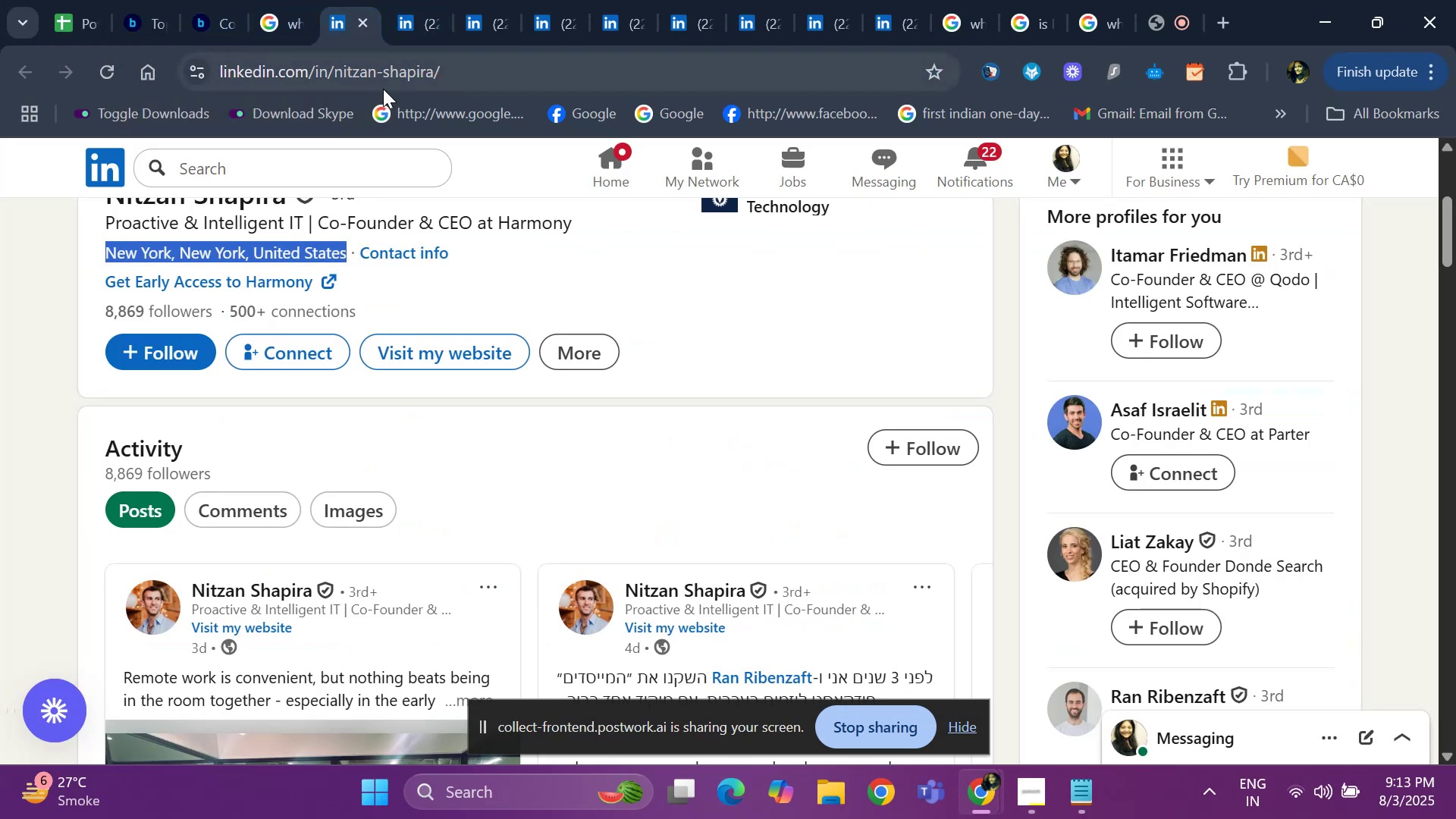 
wait(9.9)
 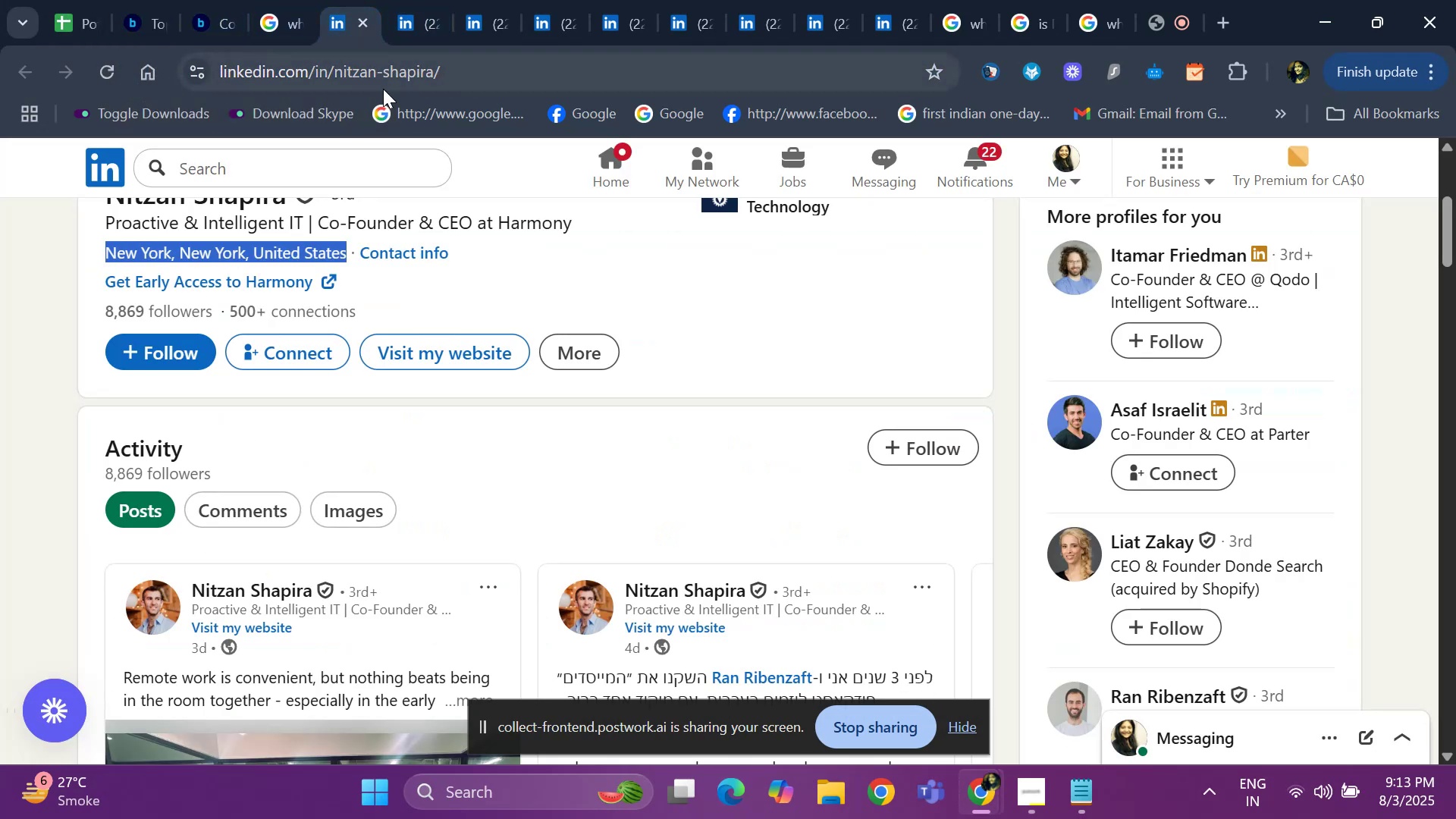 
scroll: coordinate [1229, 549], scroll_direction: down, amount: 3.0
 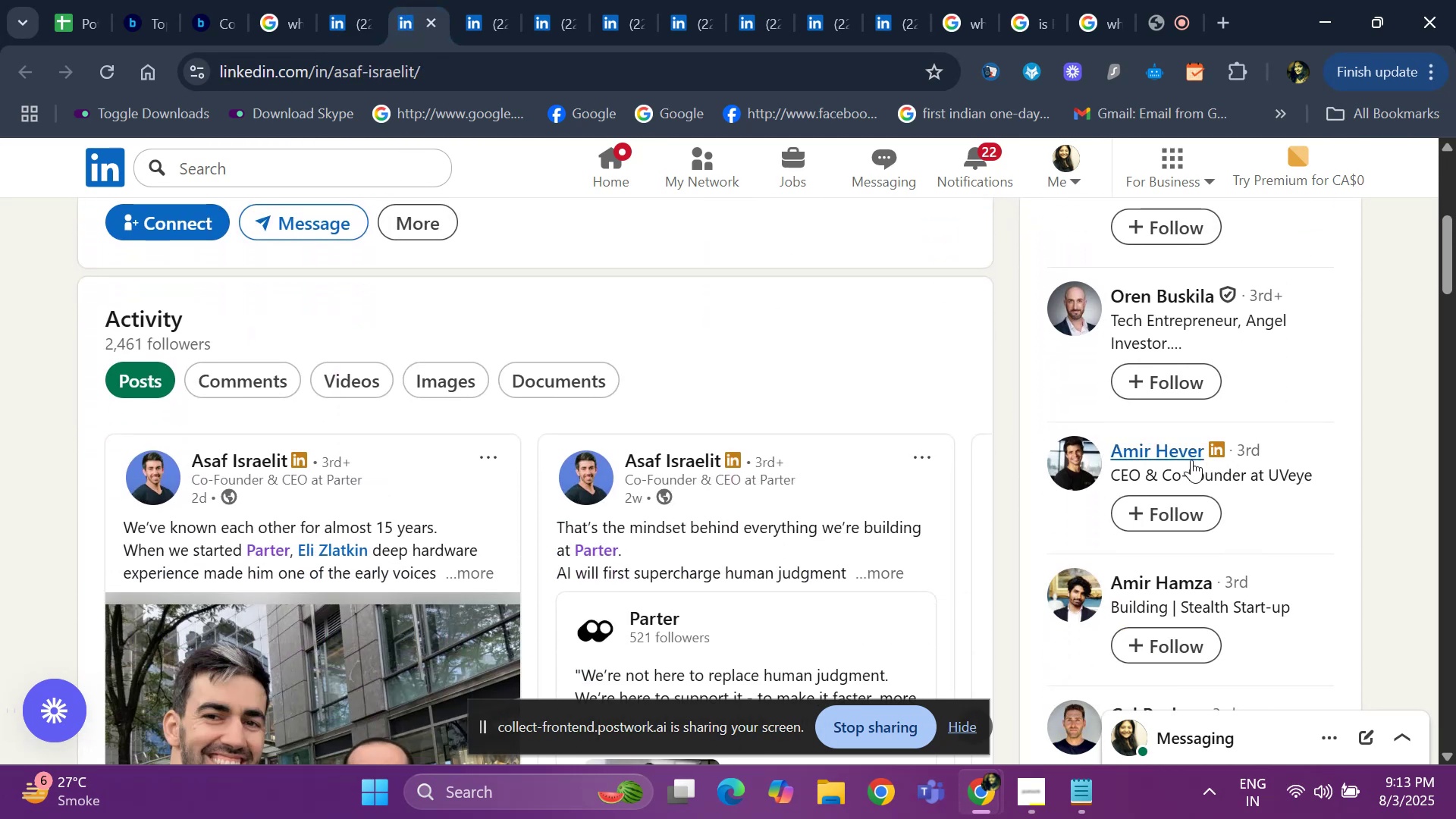 
right_click([1158, 447])
 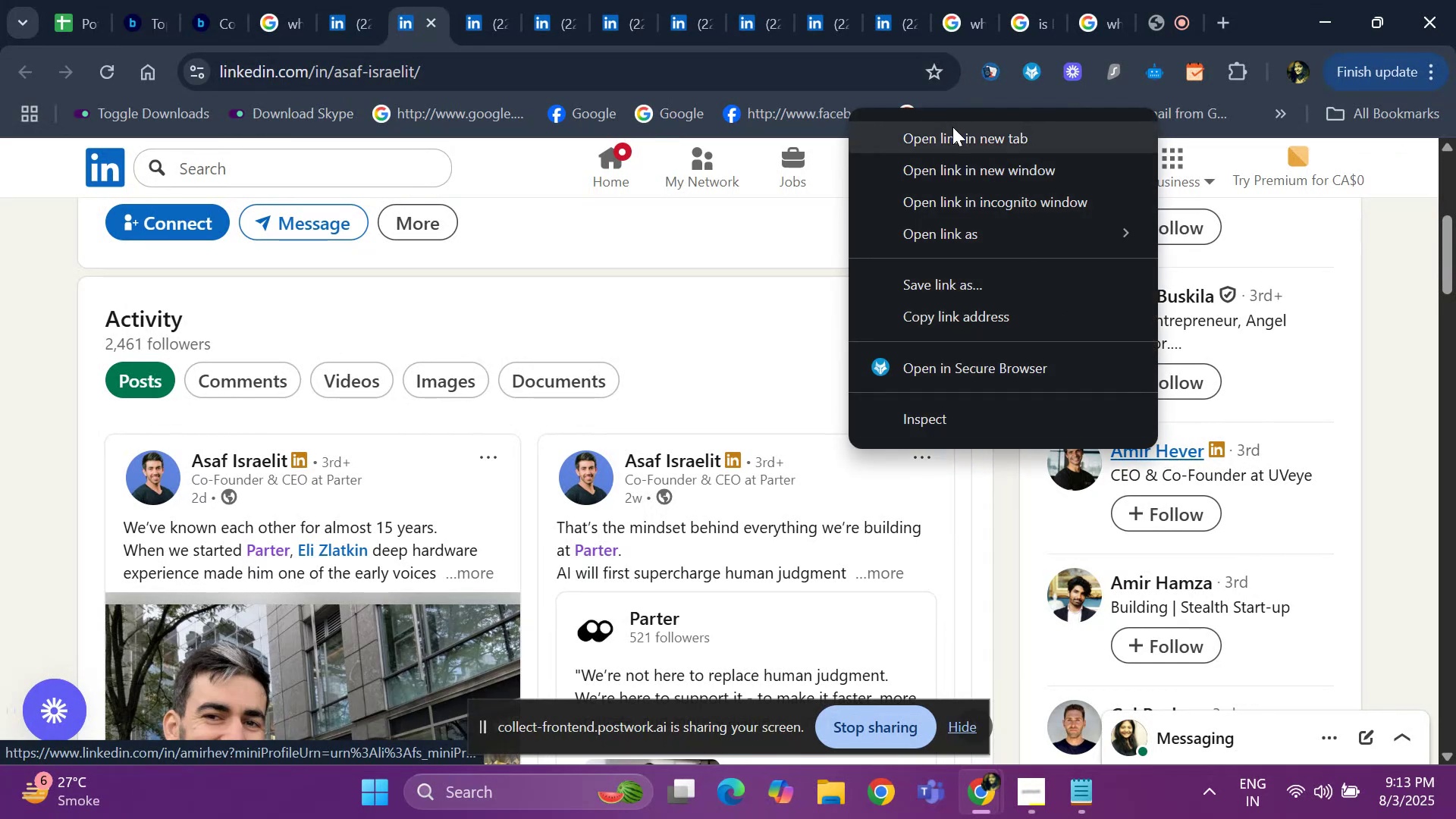 
left_click([954, 133])
 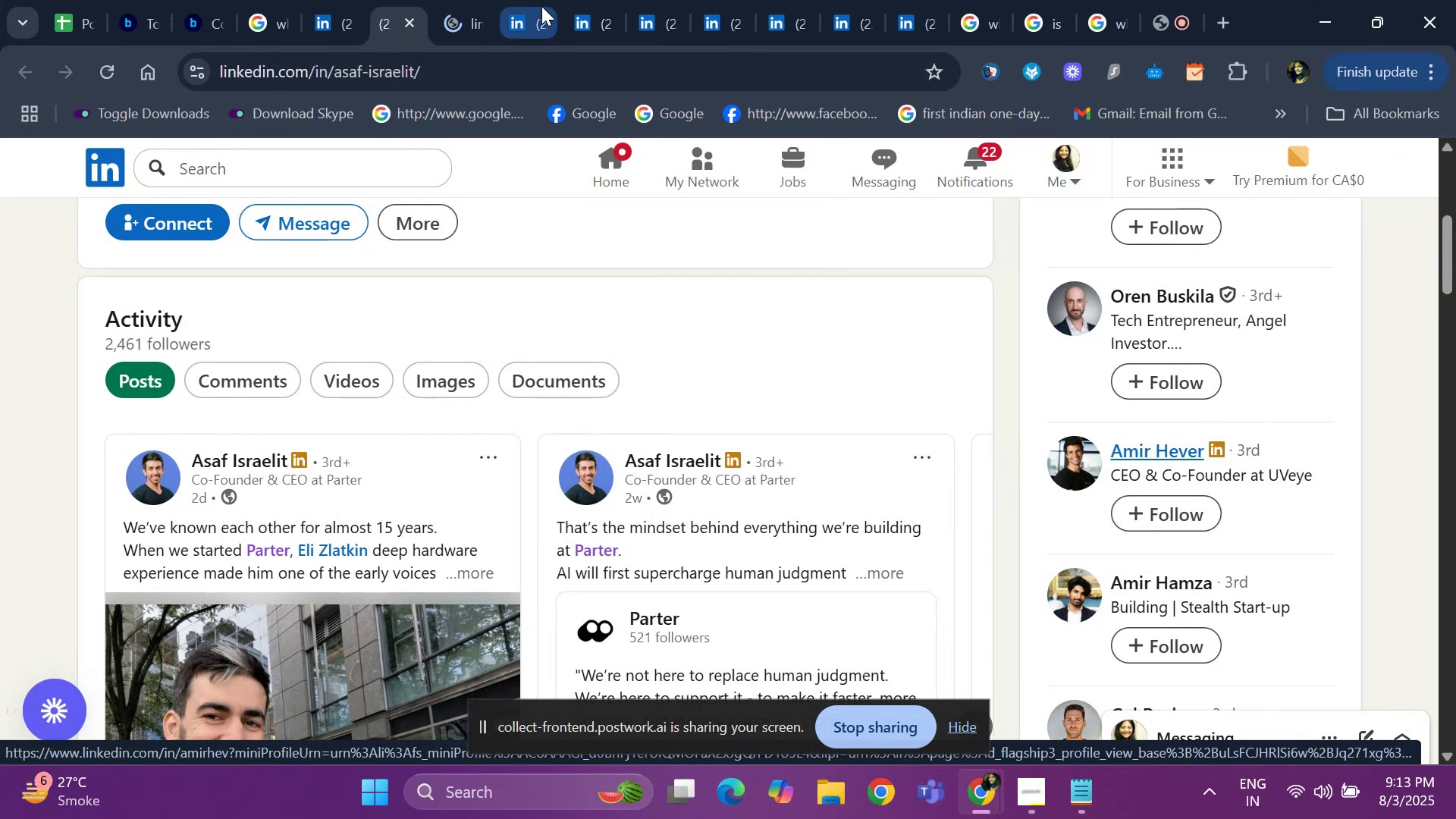 
left_click([537, 18])
 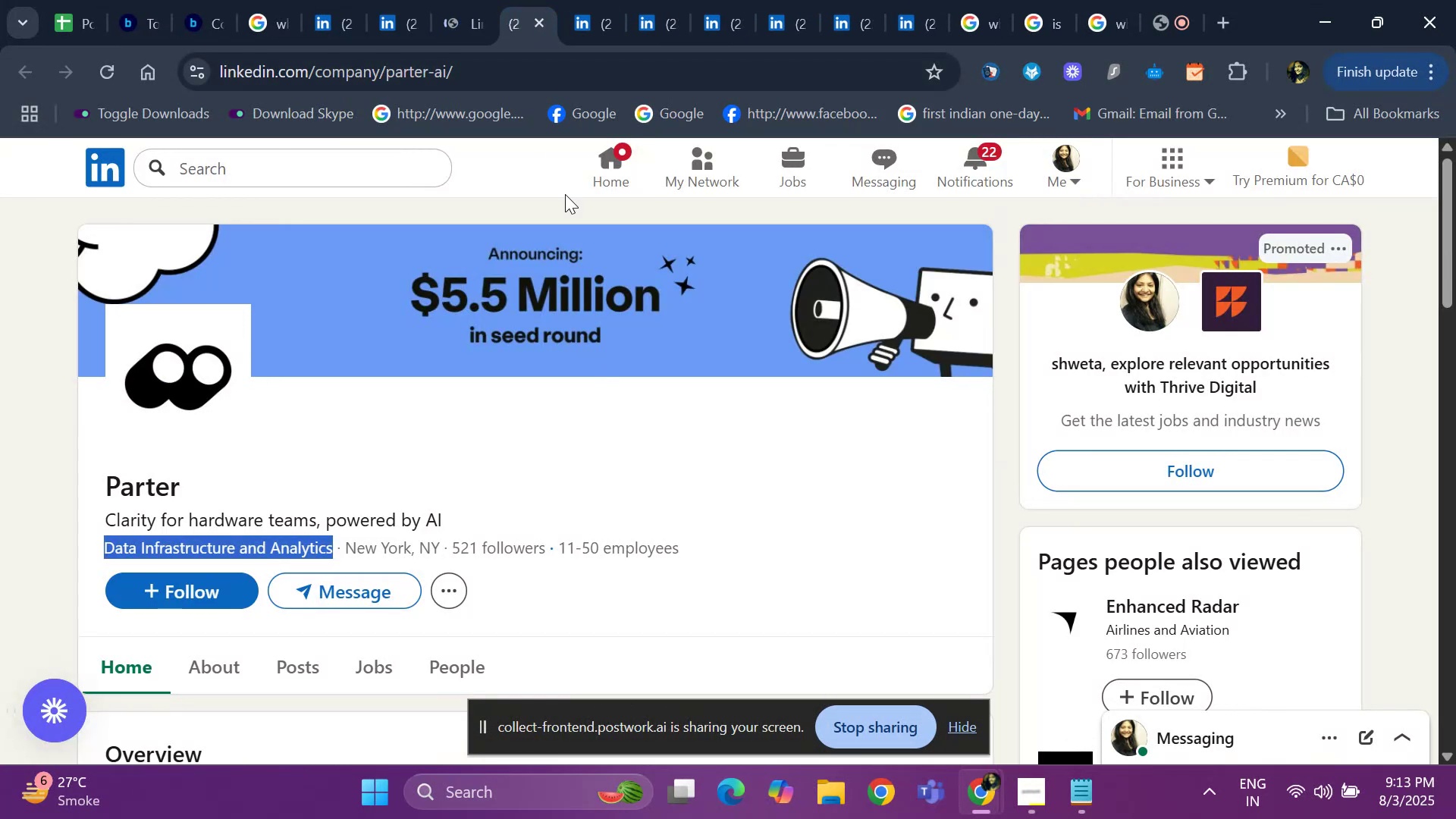 
mouse_move([551, 18])
 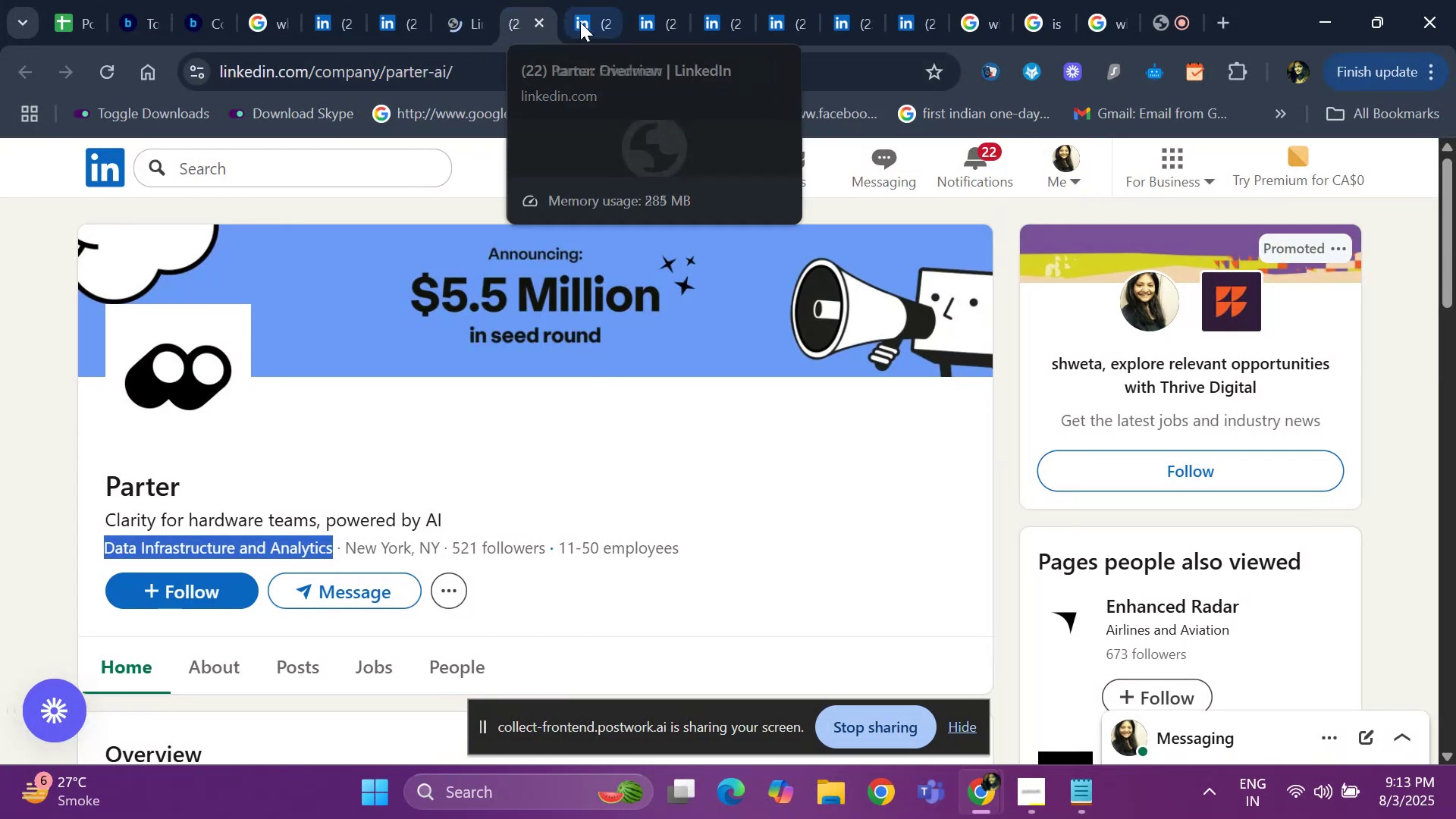 
left_click([582, 22])
 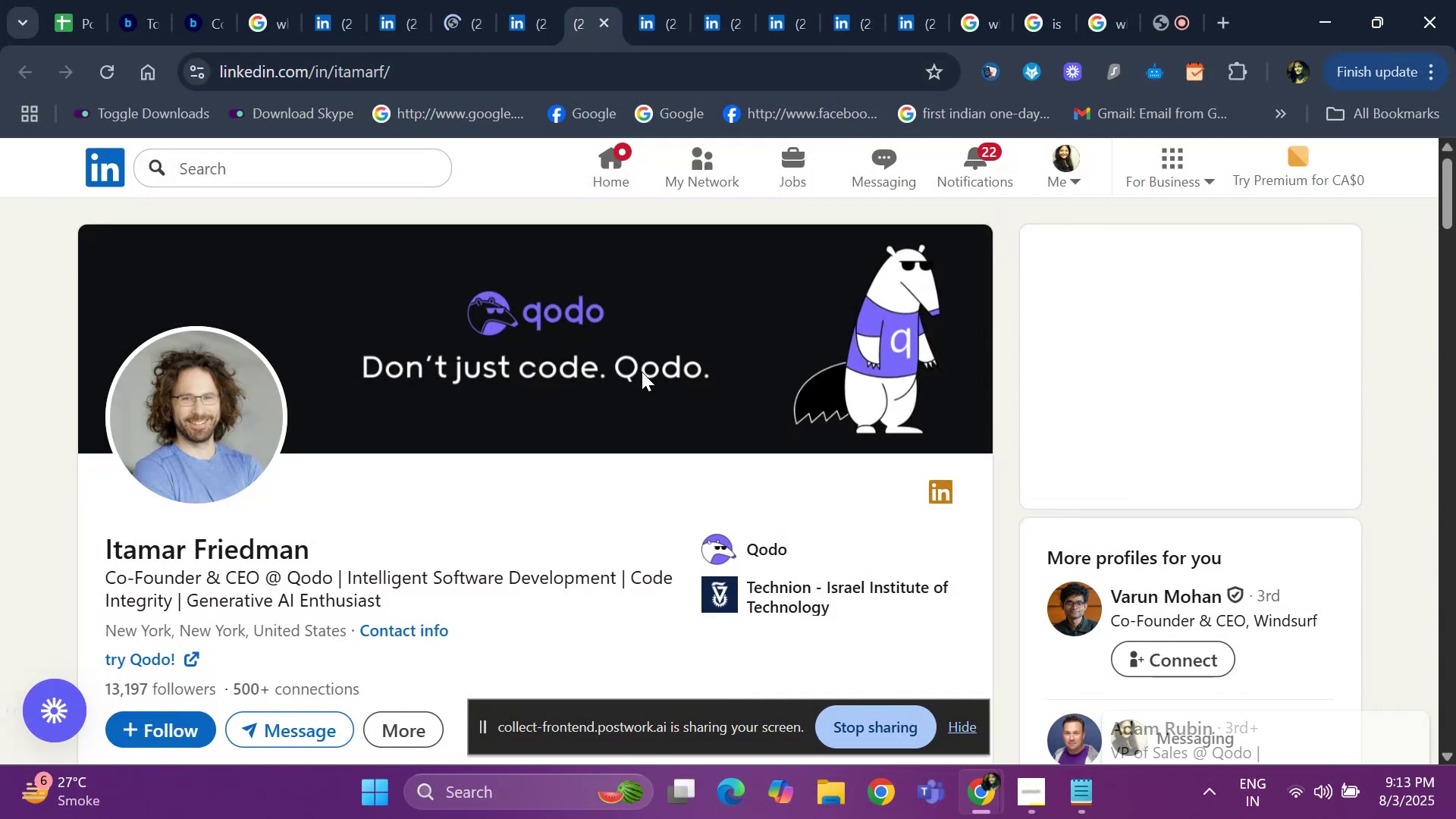 
scroll: coordinate [331, 384], scroll_direction: down, amount: 16.0
 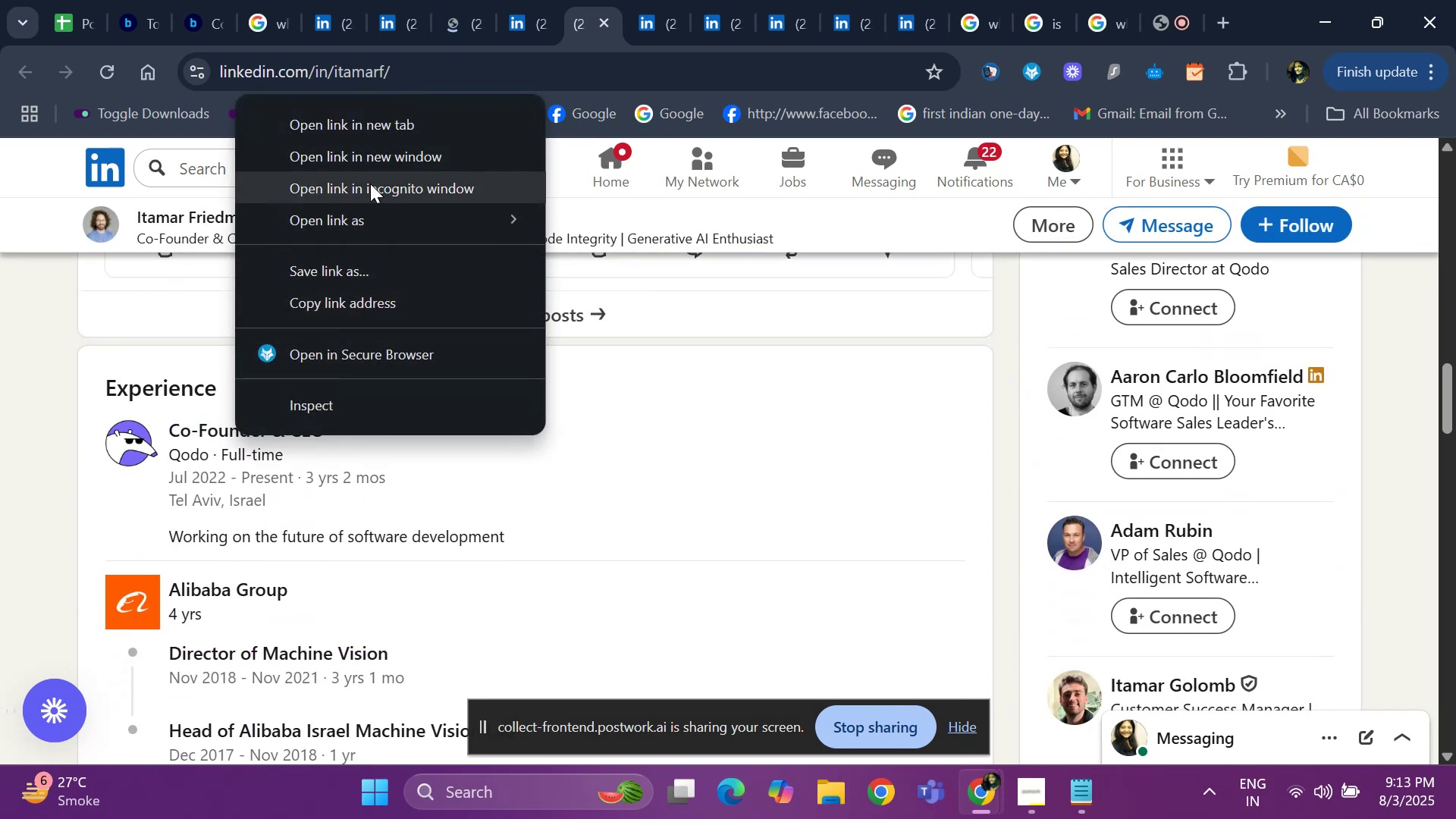 
left_click([381, 125])
 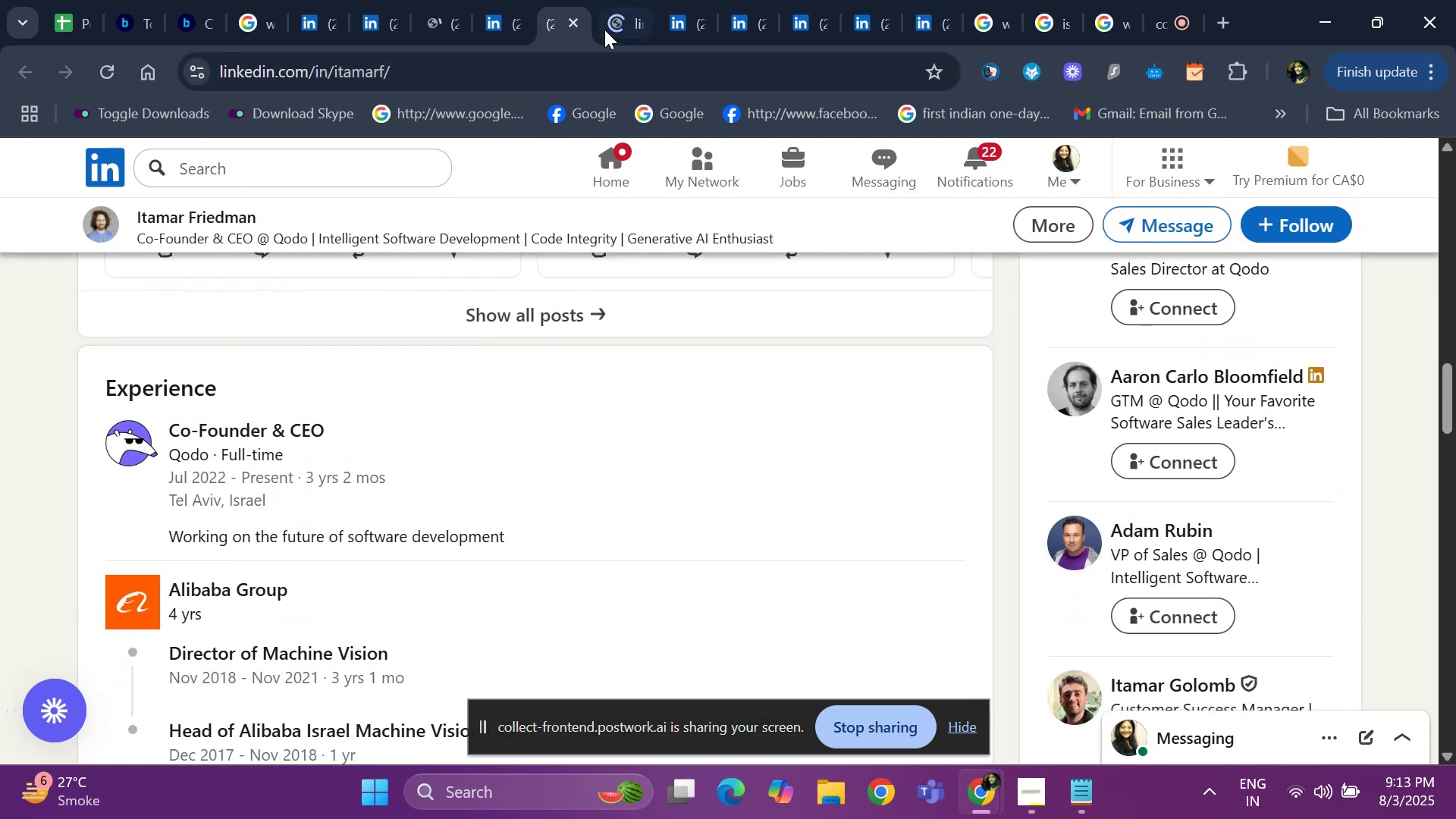 
left_click([621, 25])
 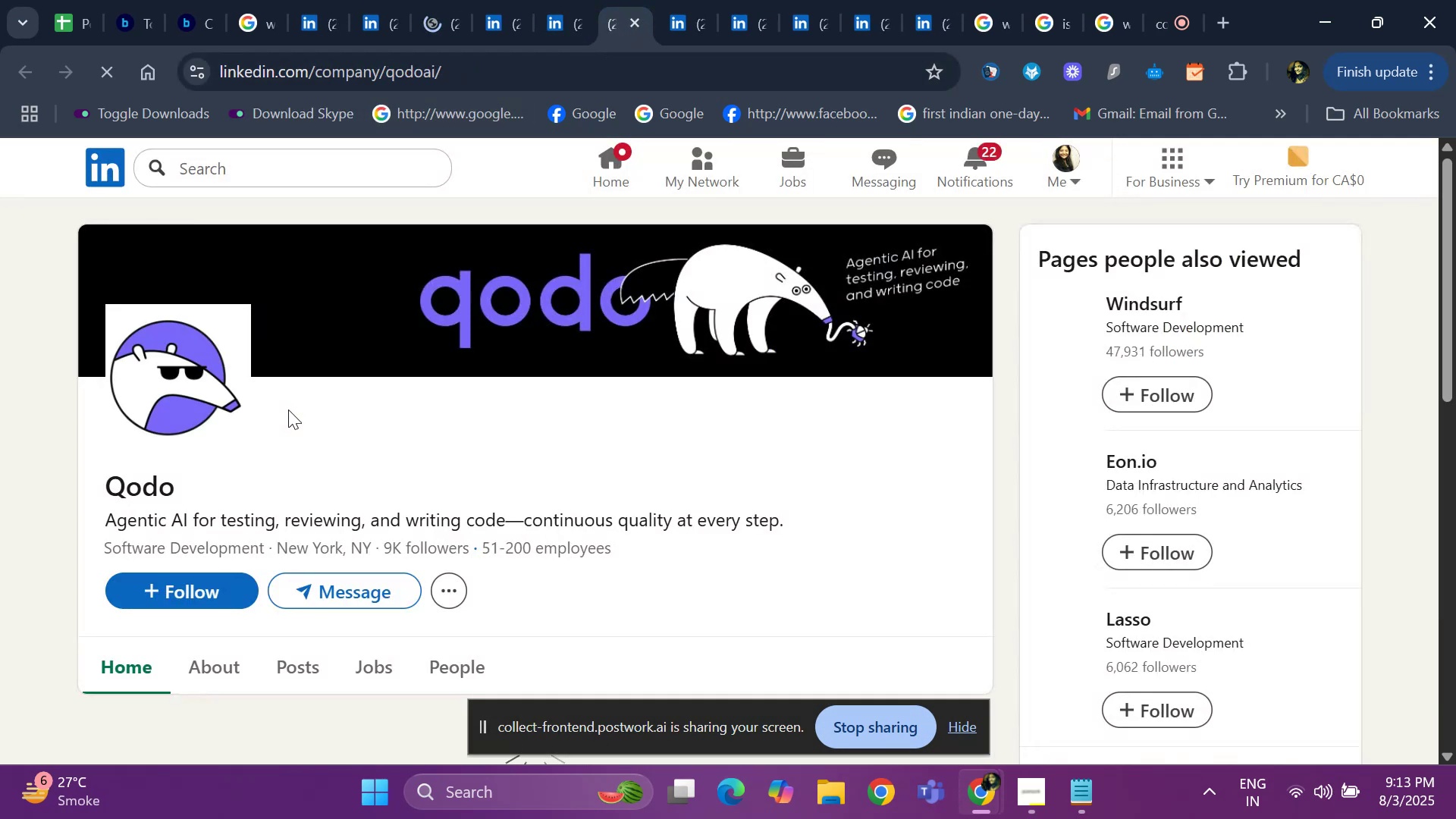 
left_click([570, 31])
 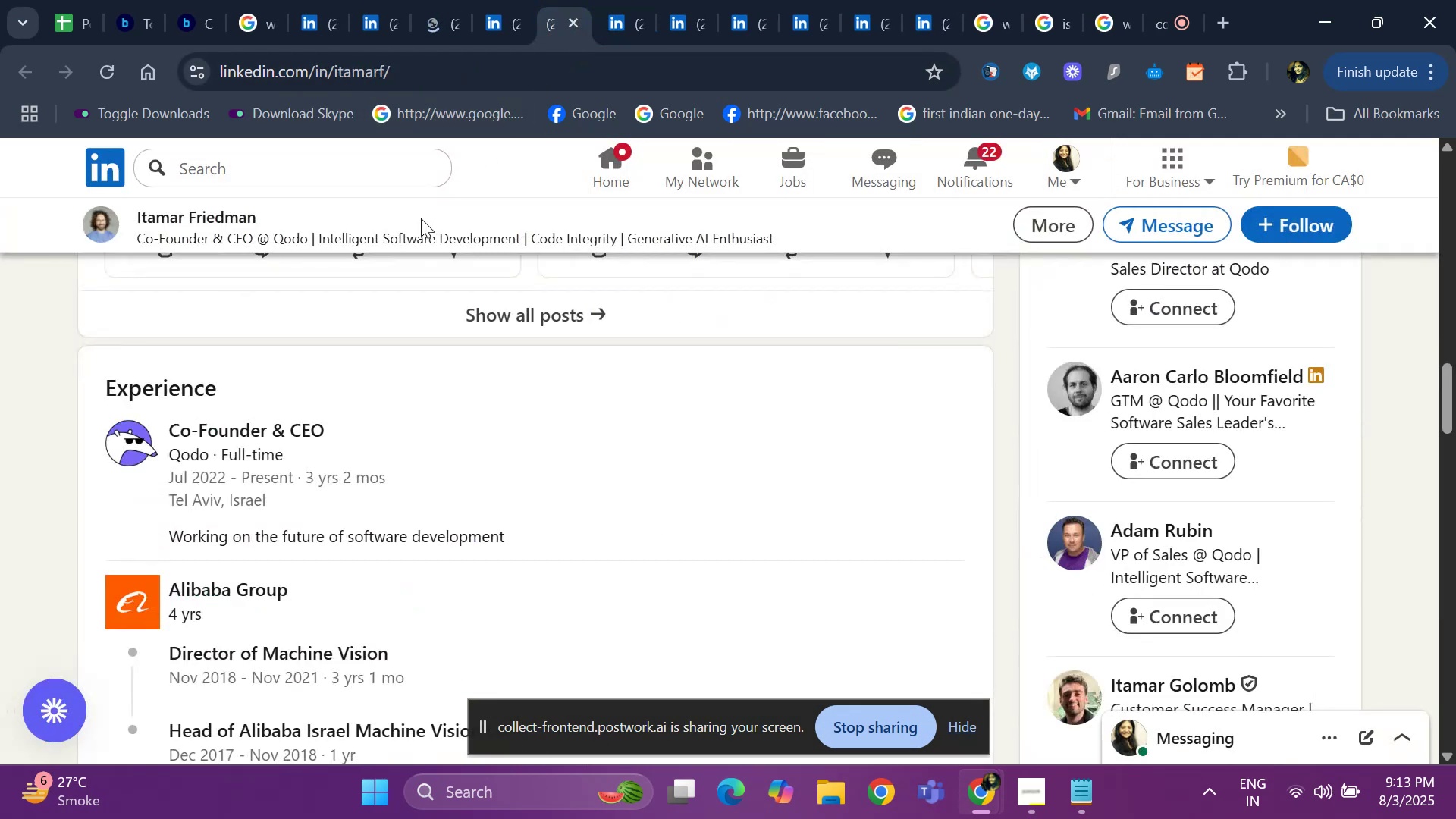 
scroll: coordinate [127, 435], scroll_direction: up, amount: 17.0
 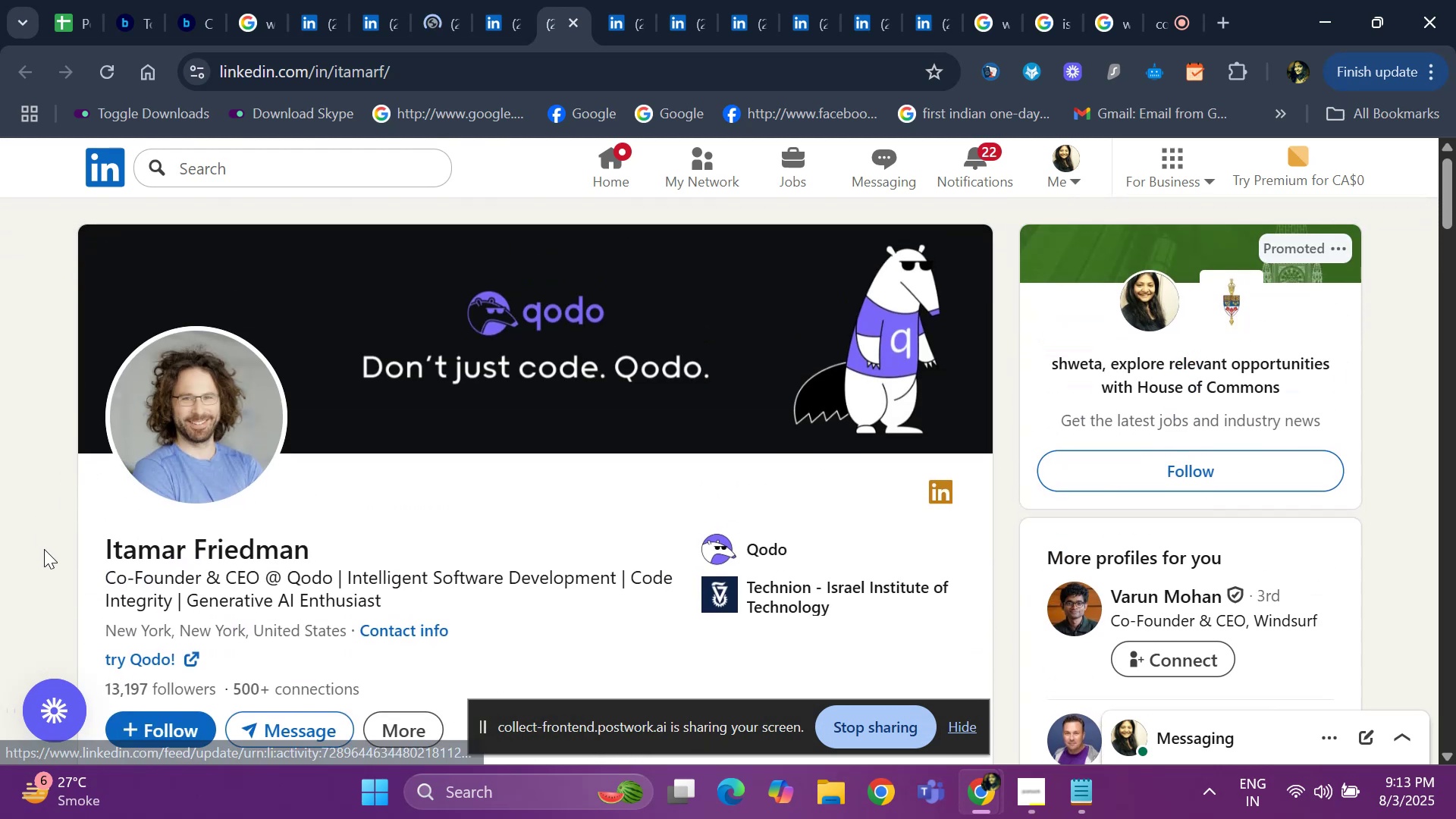 
left_click_drag(start_coordinate=[89, 544], to_coordinate=[321, 541])
 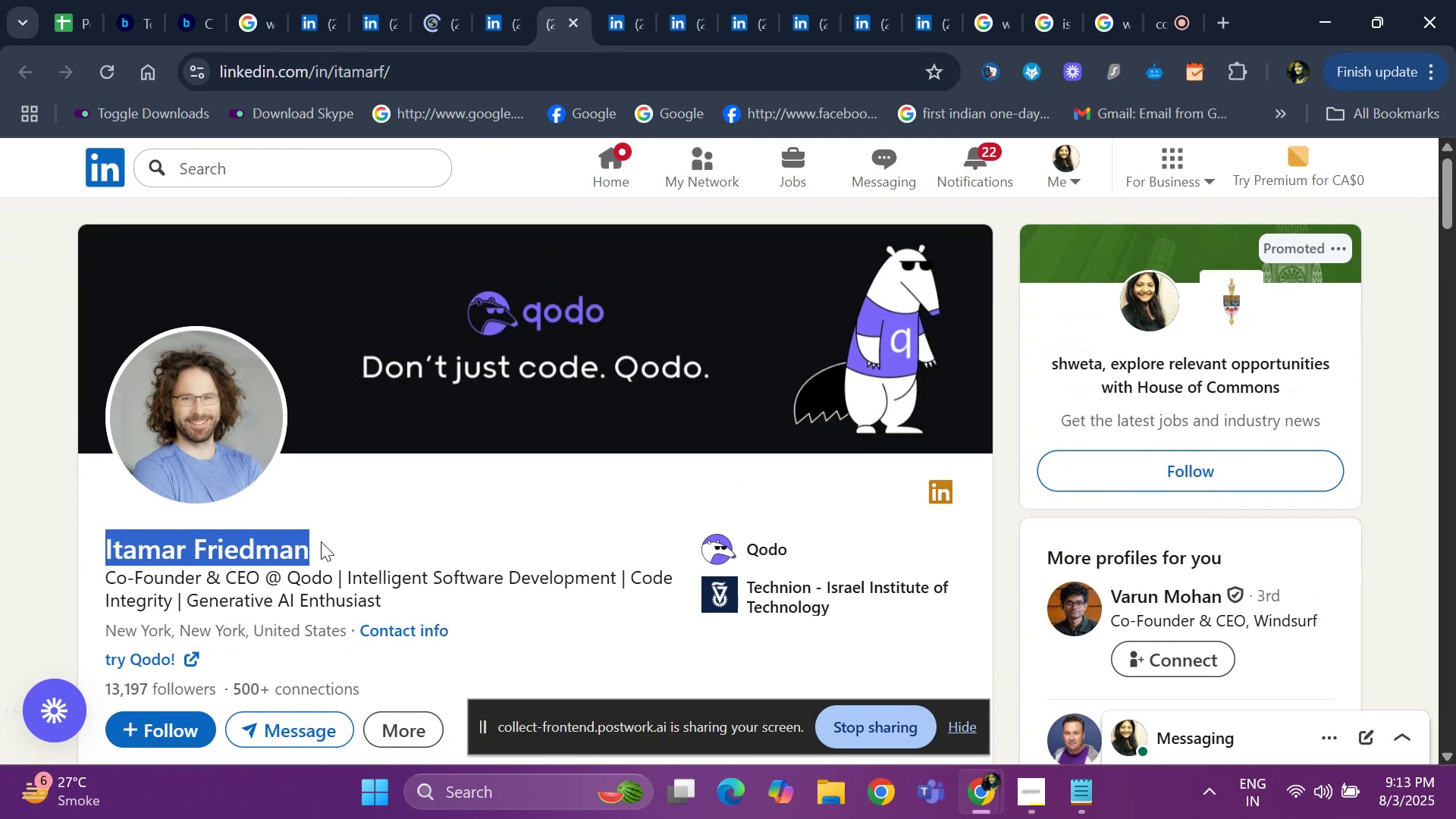 
key(Control+ControlLeft)
 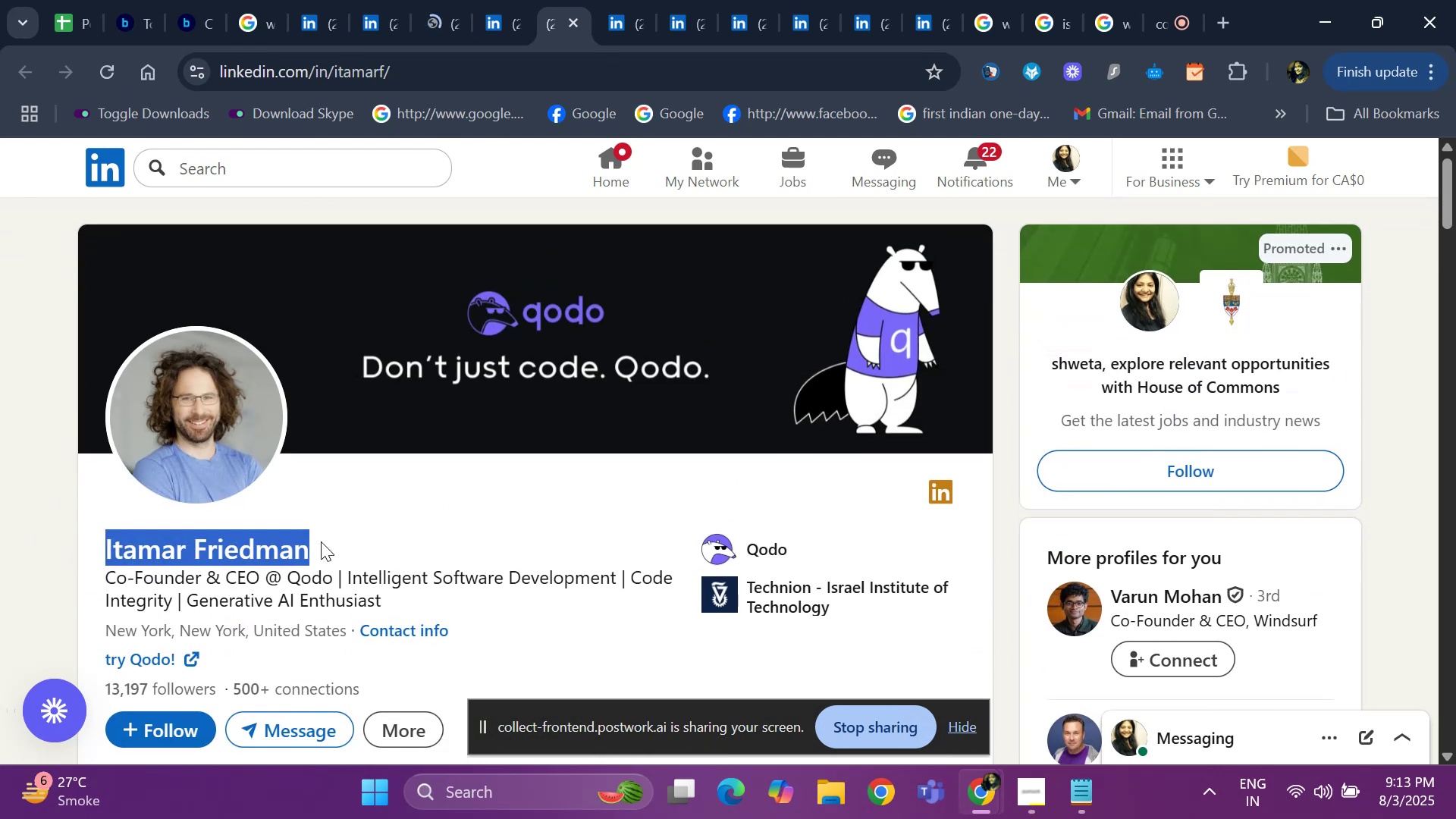 
key(Control+C)
 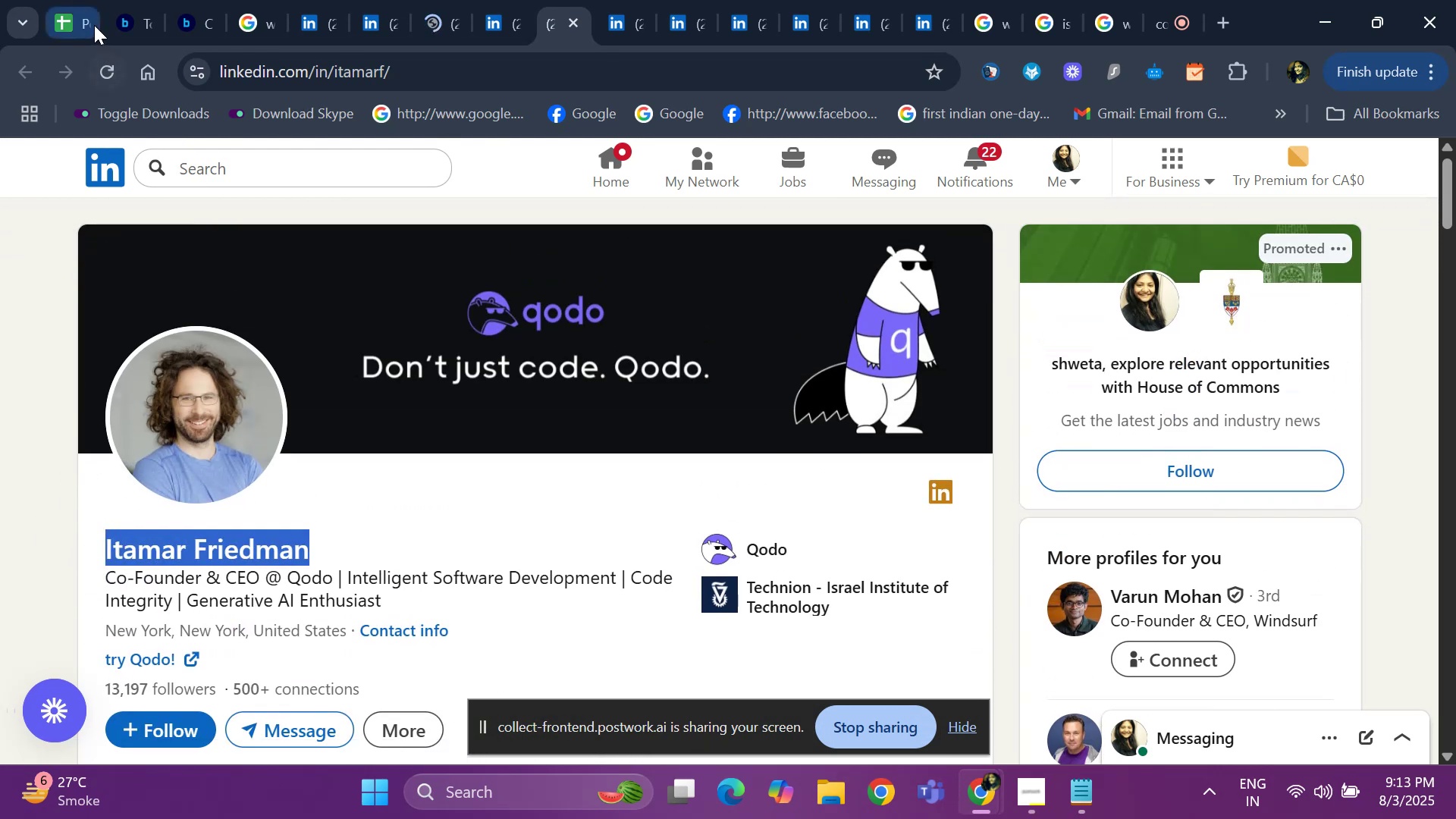 
left_click([80, 25])
 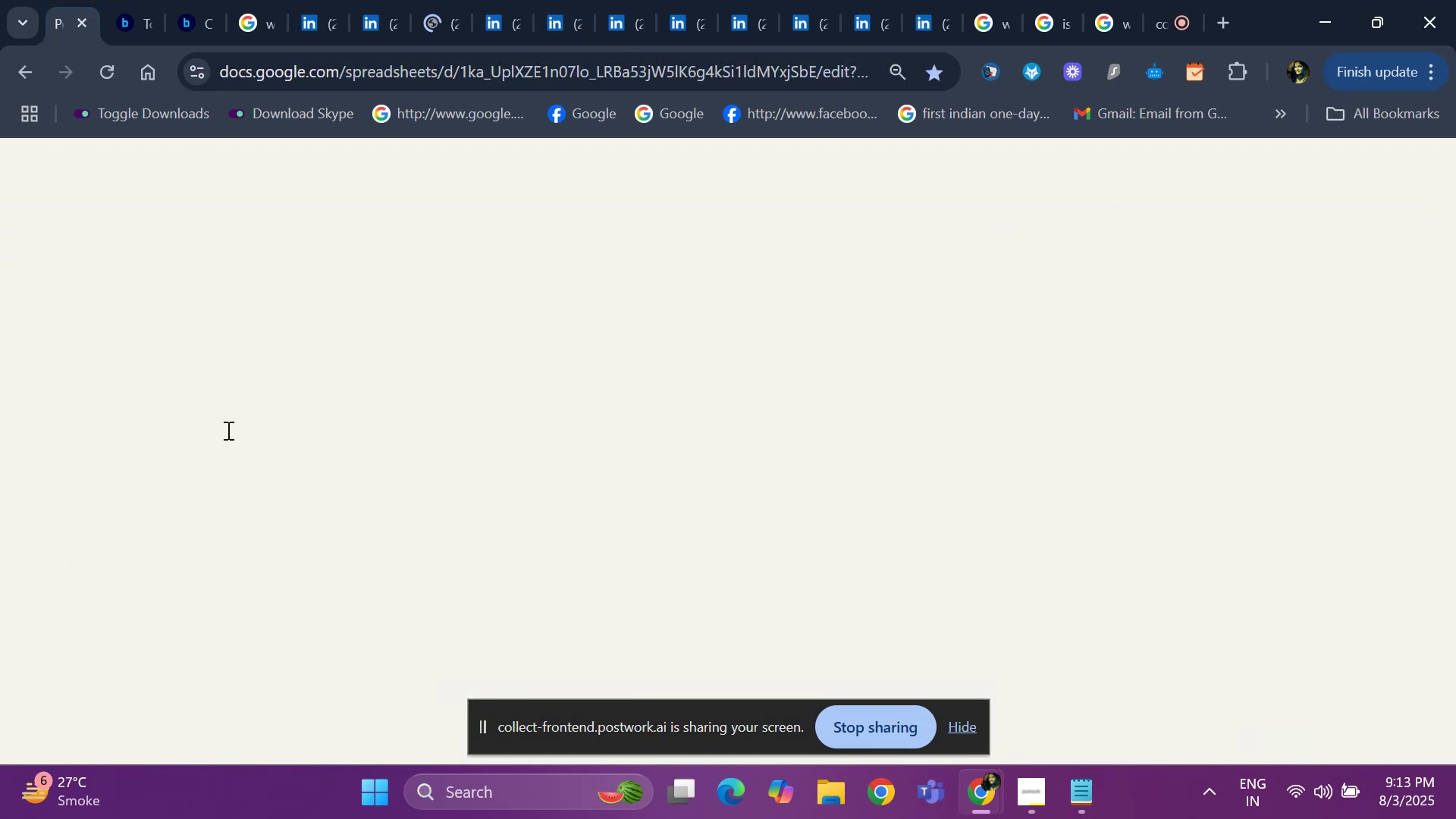 
key(Control+ControlLeft)
 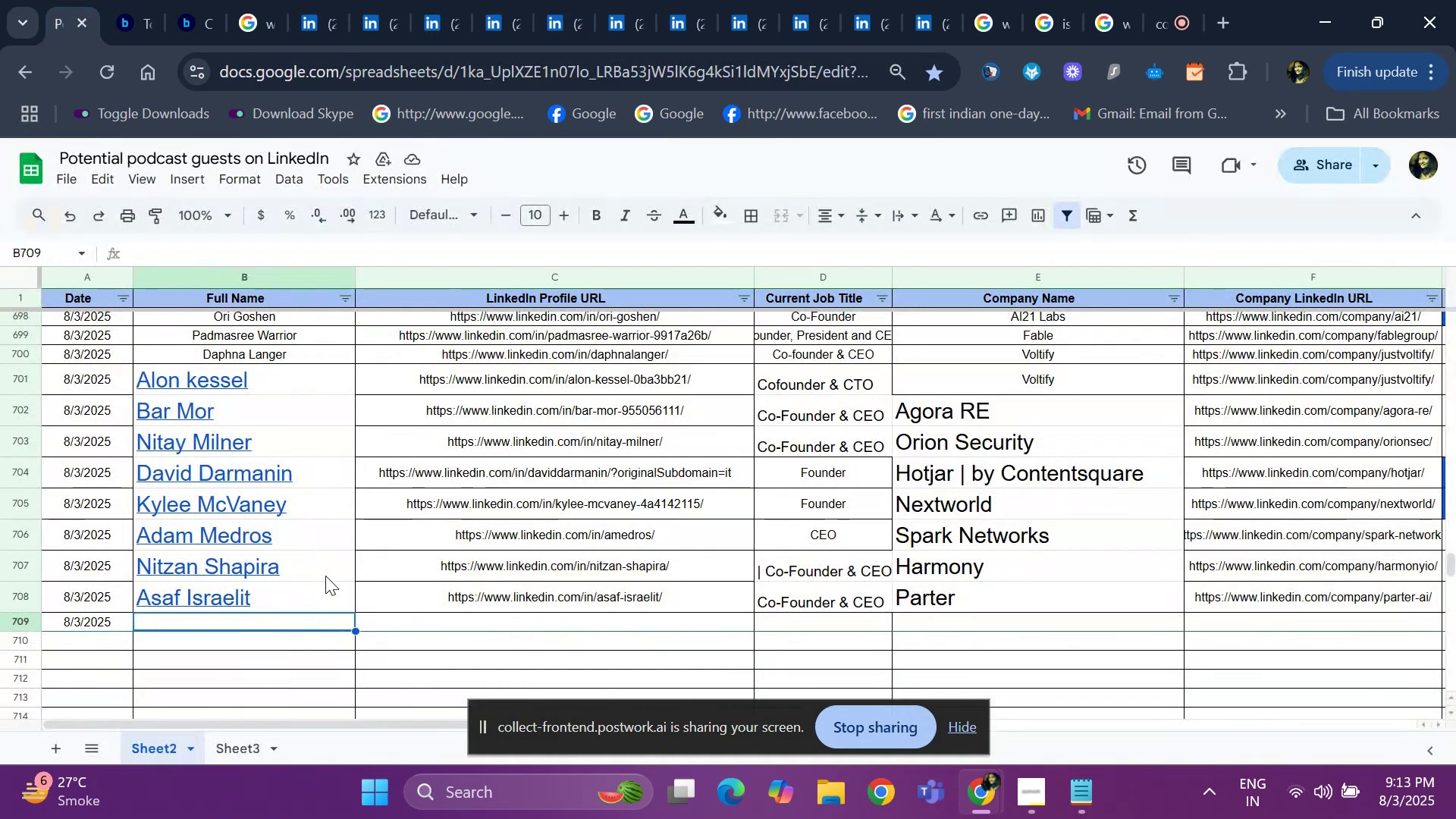 
key(Control+V)
 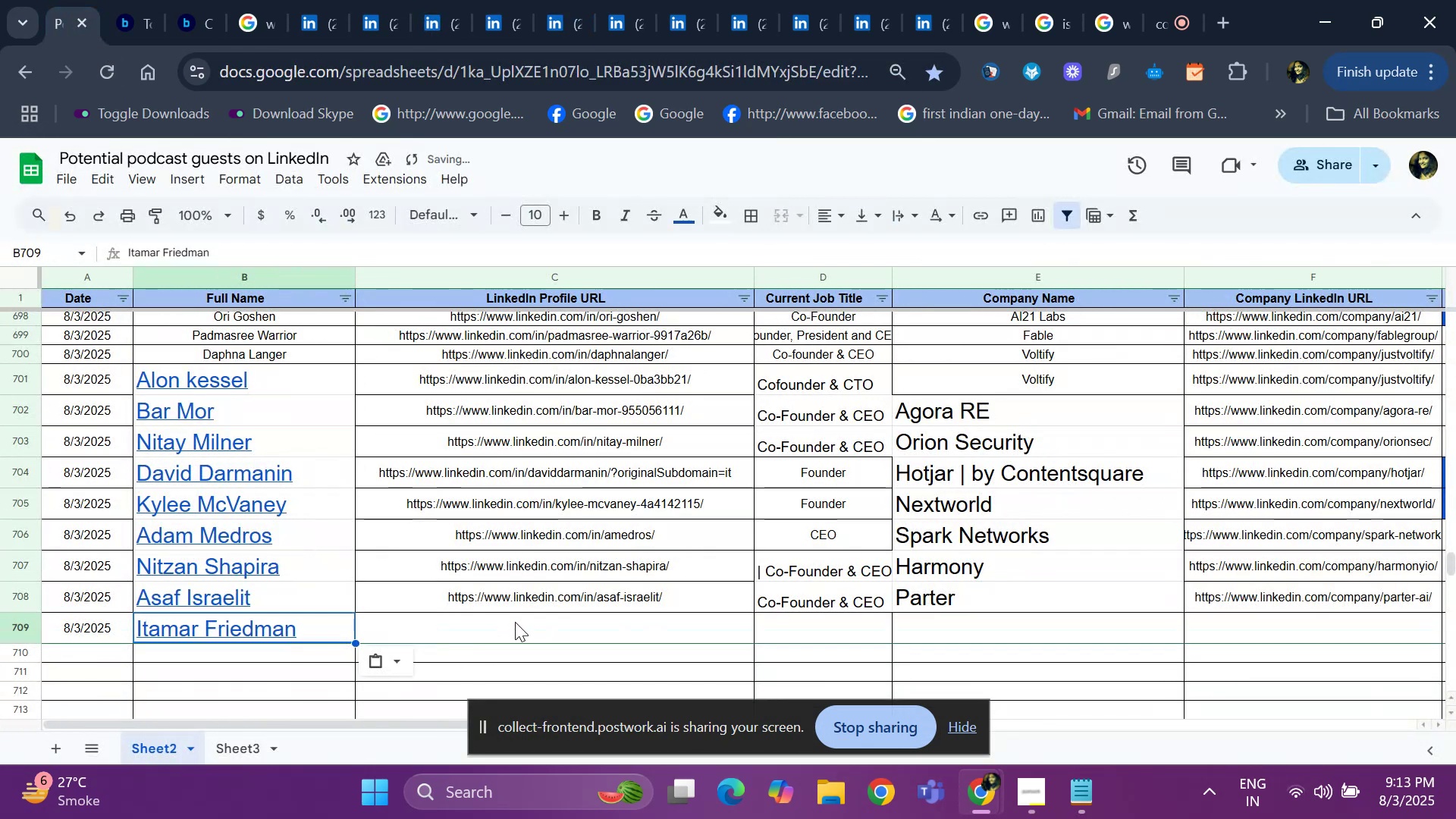 
left_click([522, 620])
 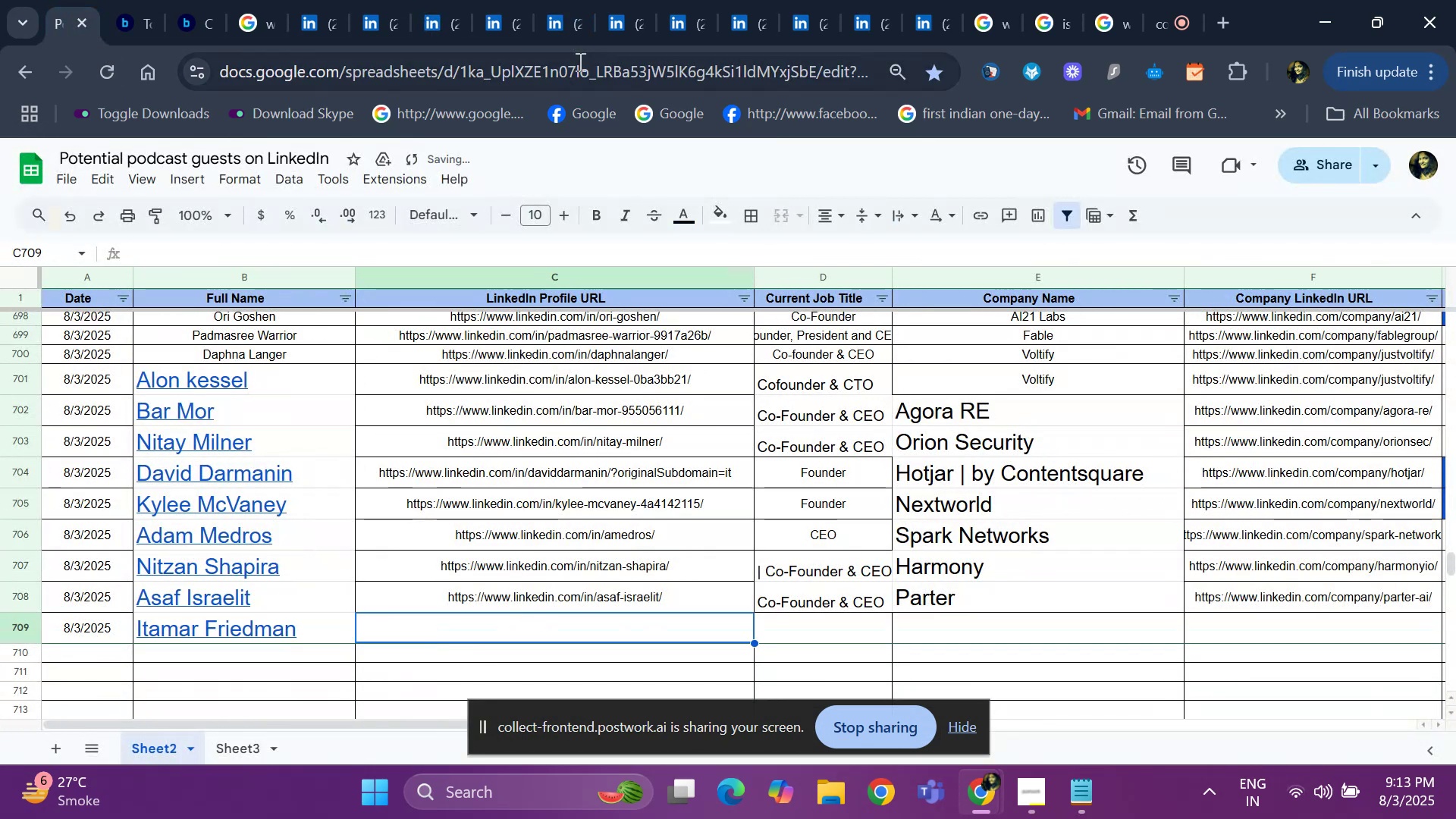 
left_click([594, 20])
 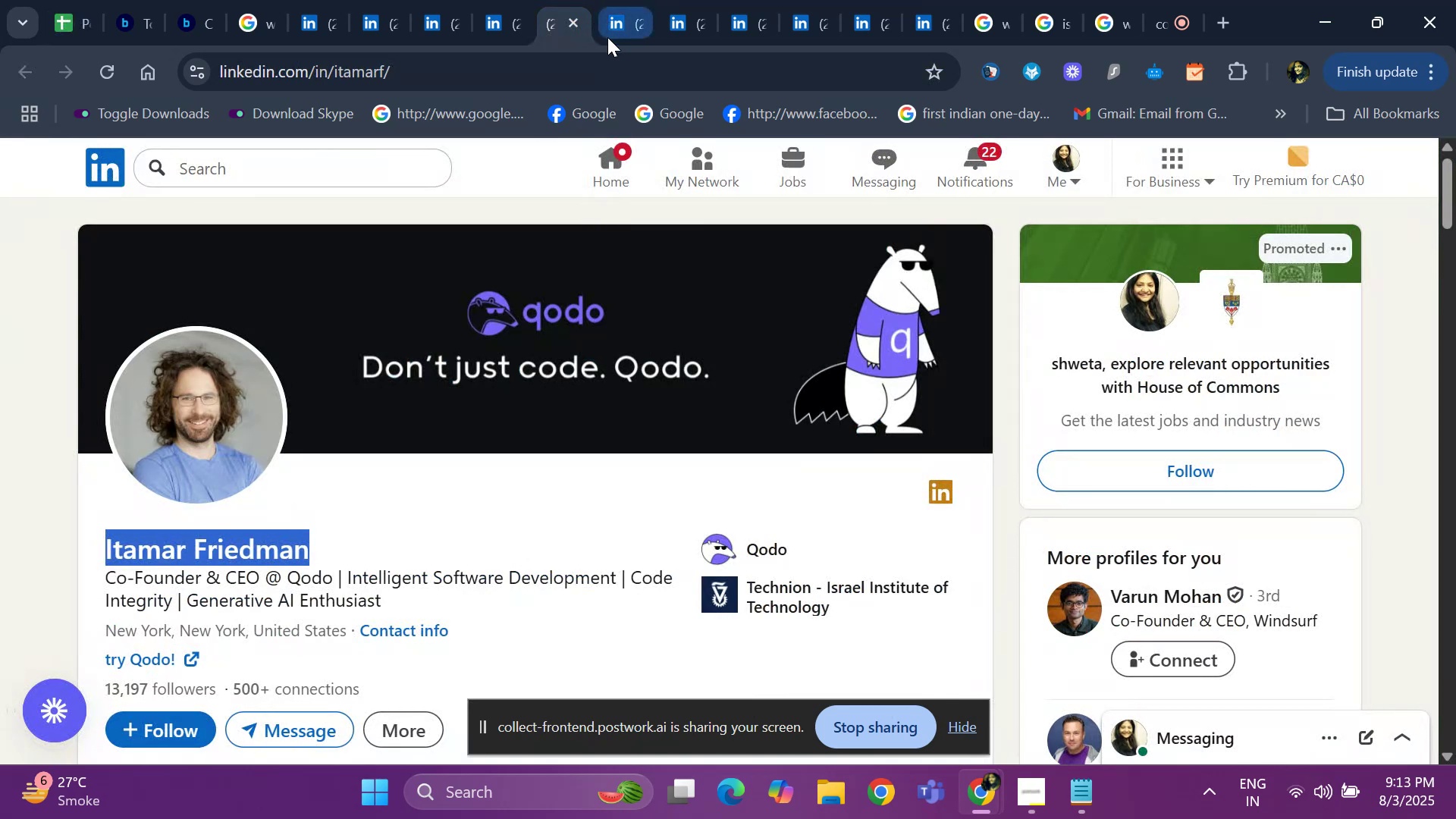 
left_click([548, 75])
 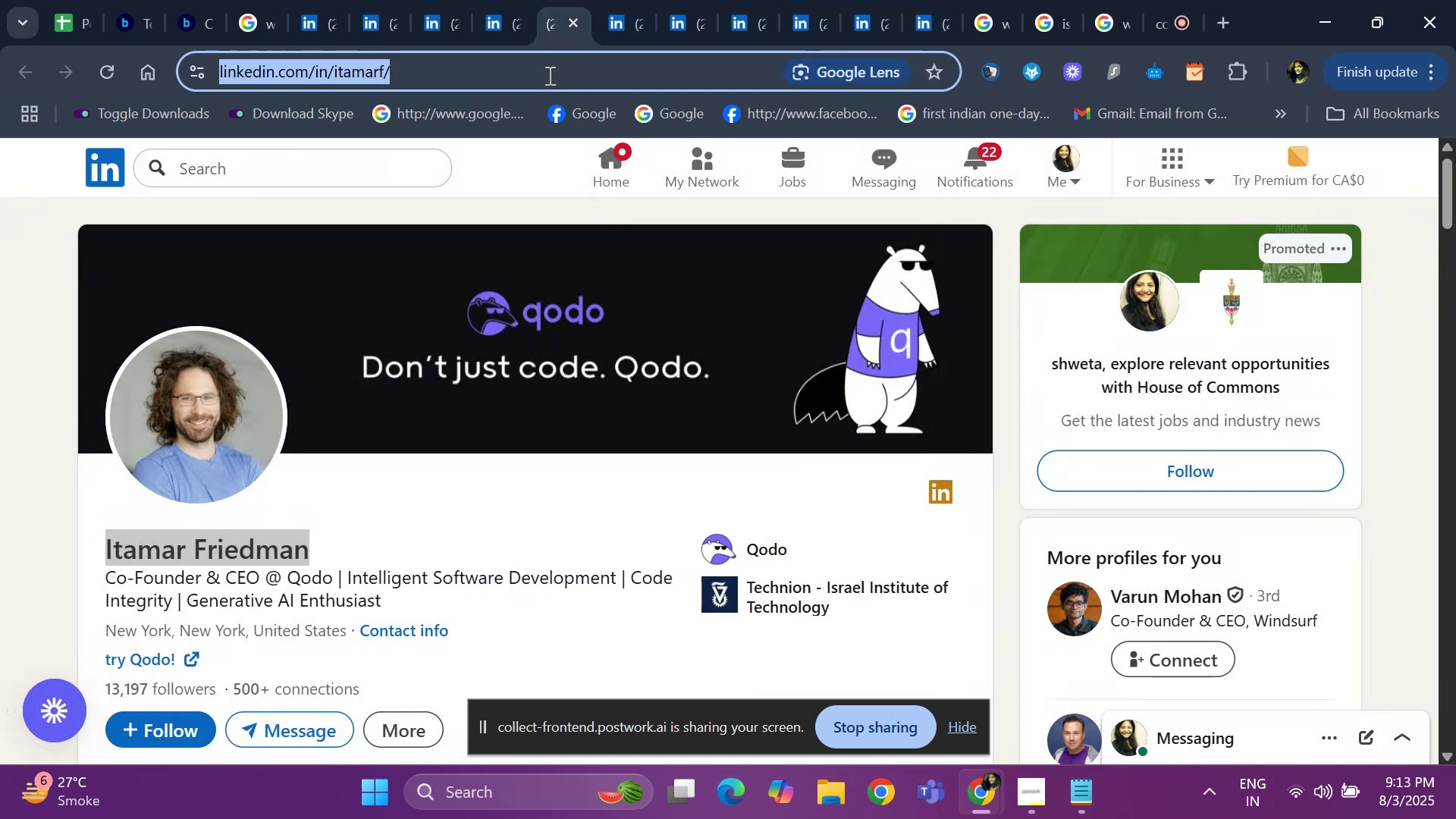 
key(Control+C)
 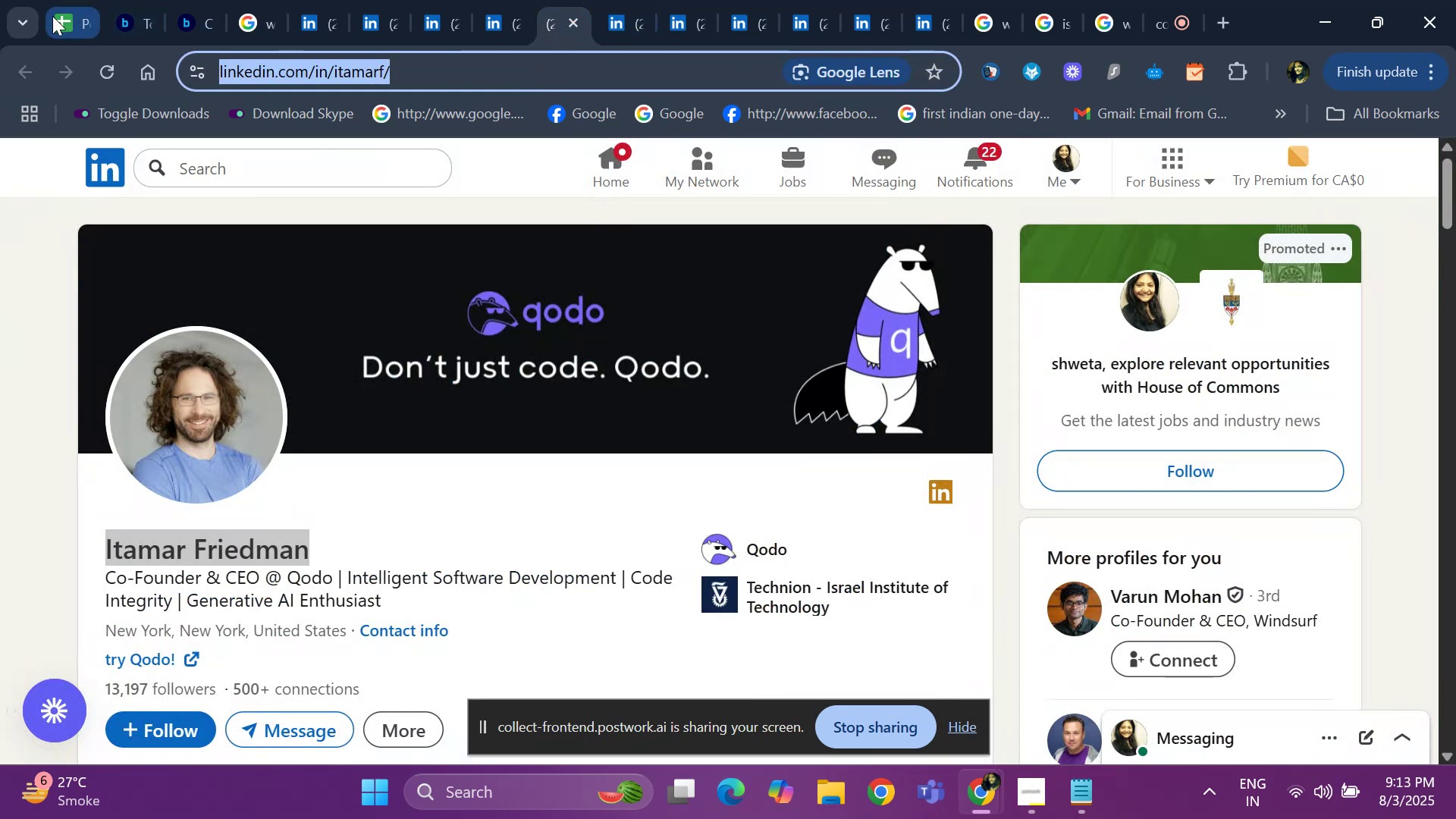 
key(Control+ControlLeft)
 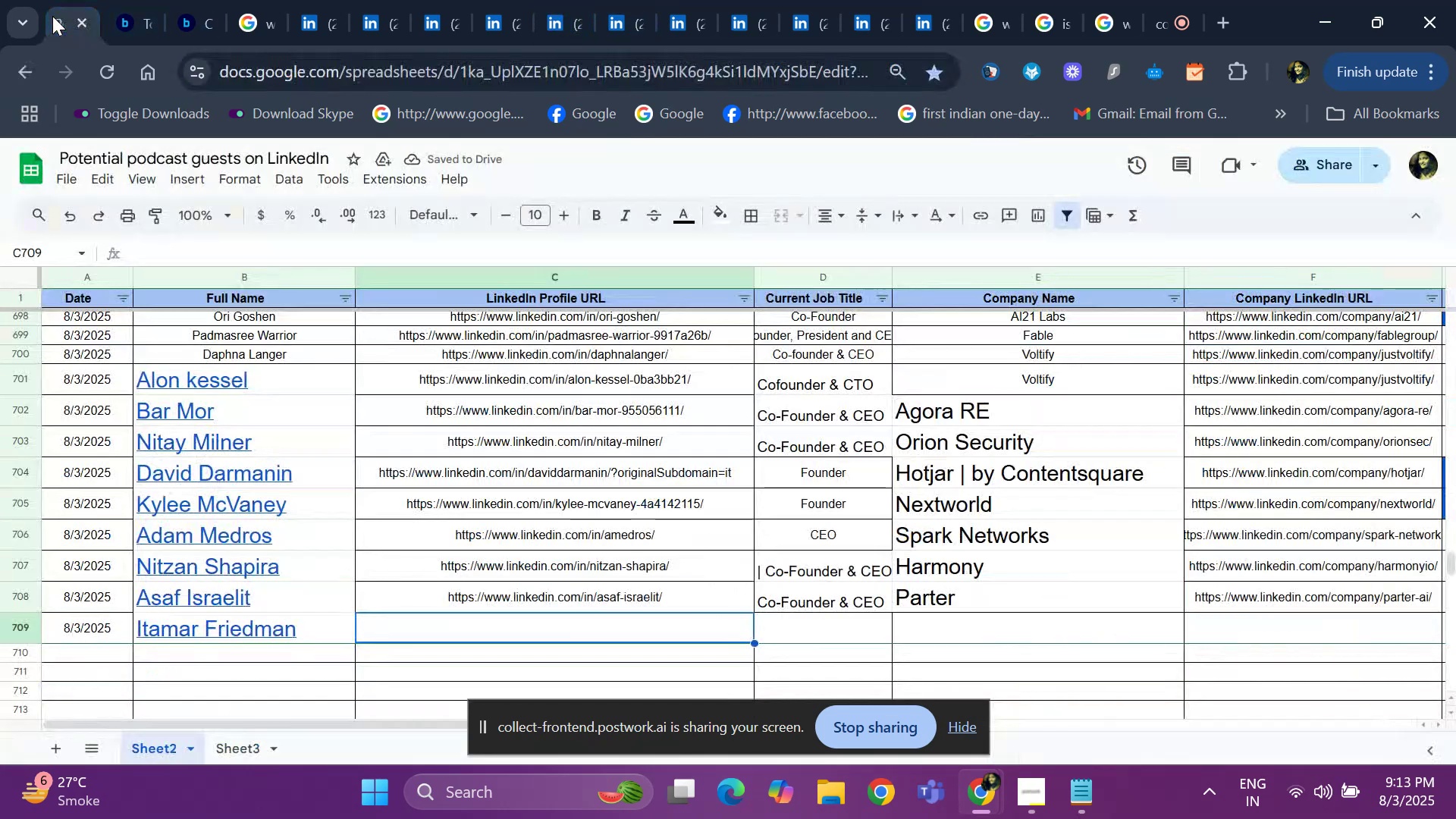 
key(Control+V)
 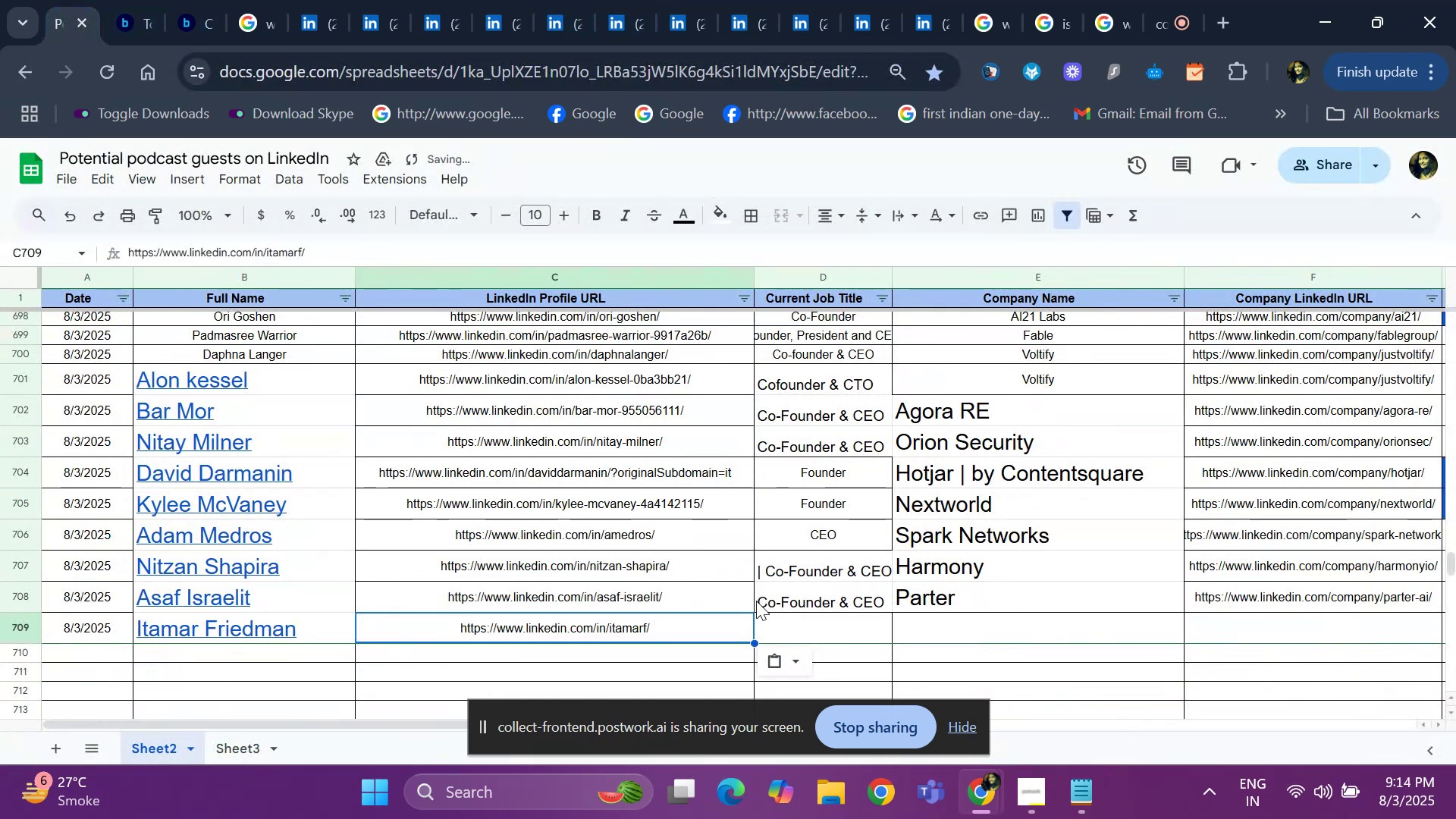 
left_click([770, 623])
 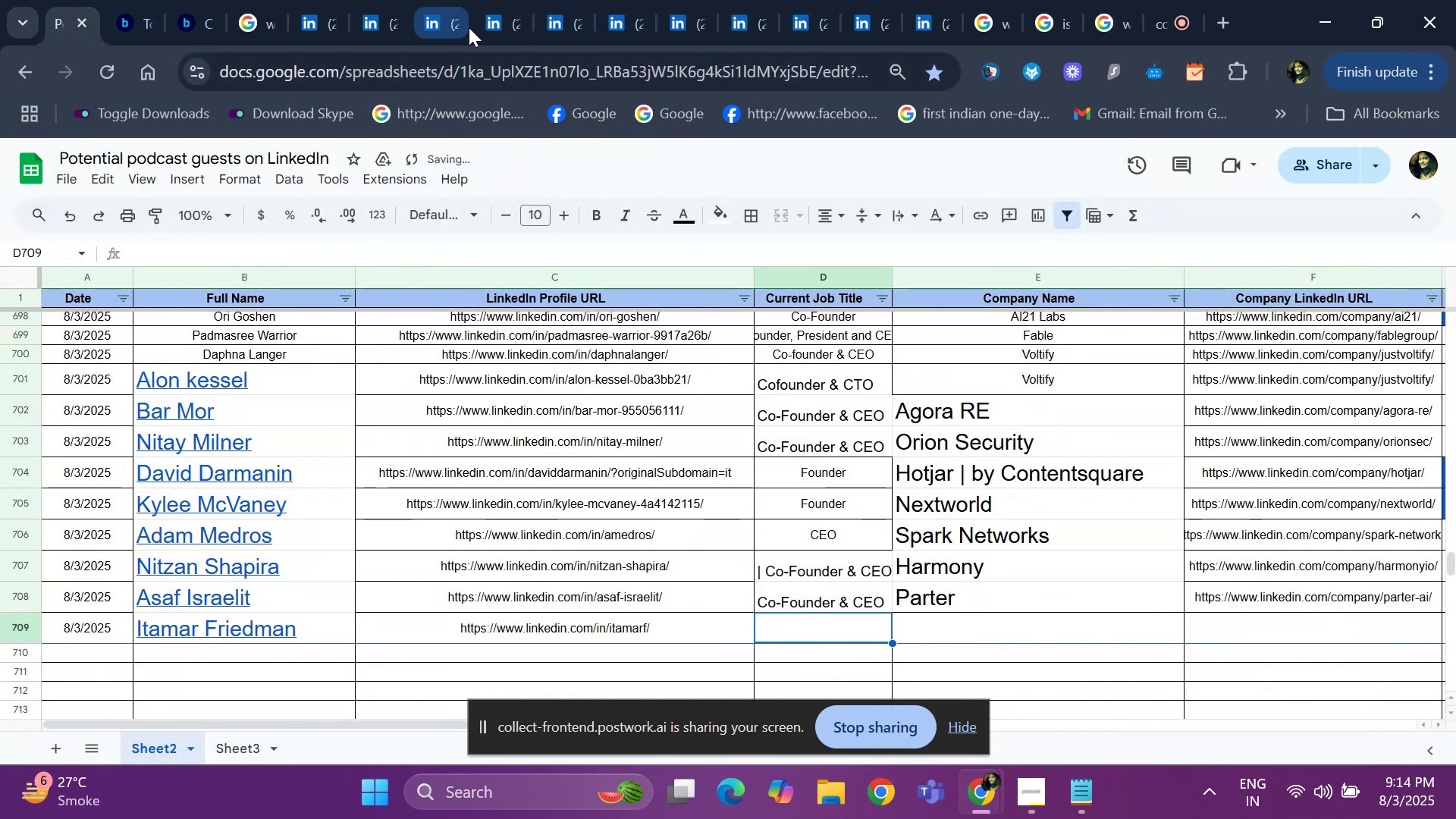 
left_click([498, 20])
 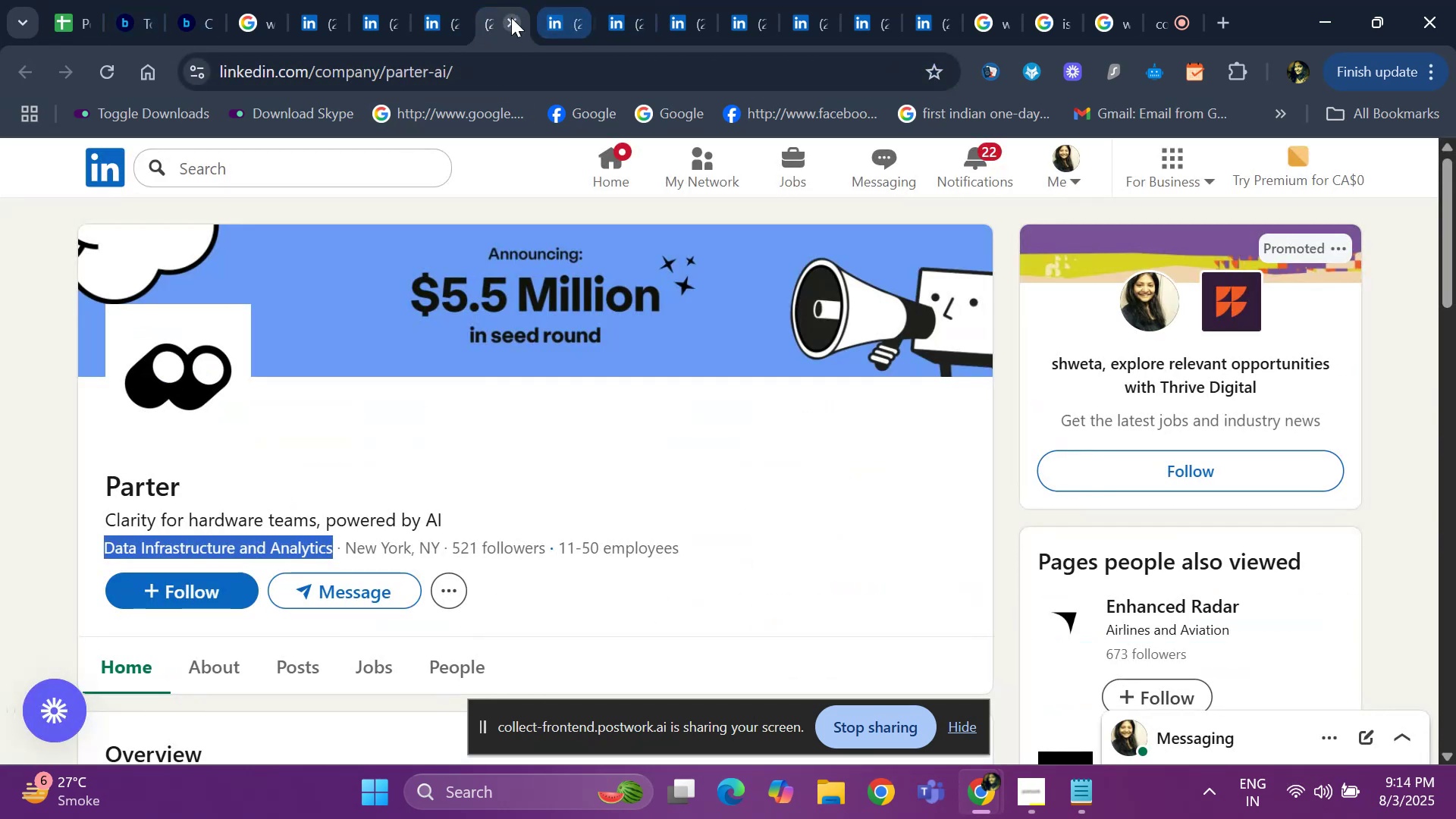 
left_click([511, 17])
 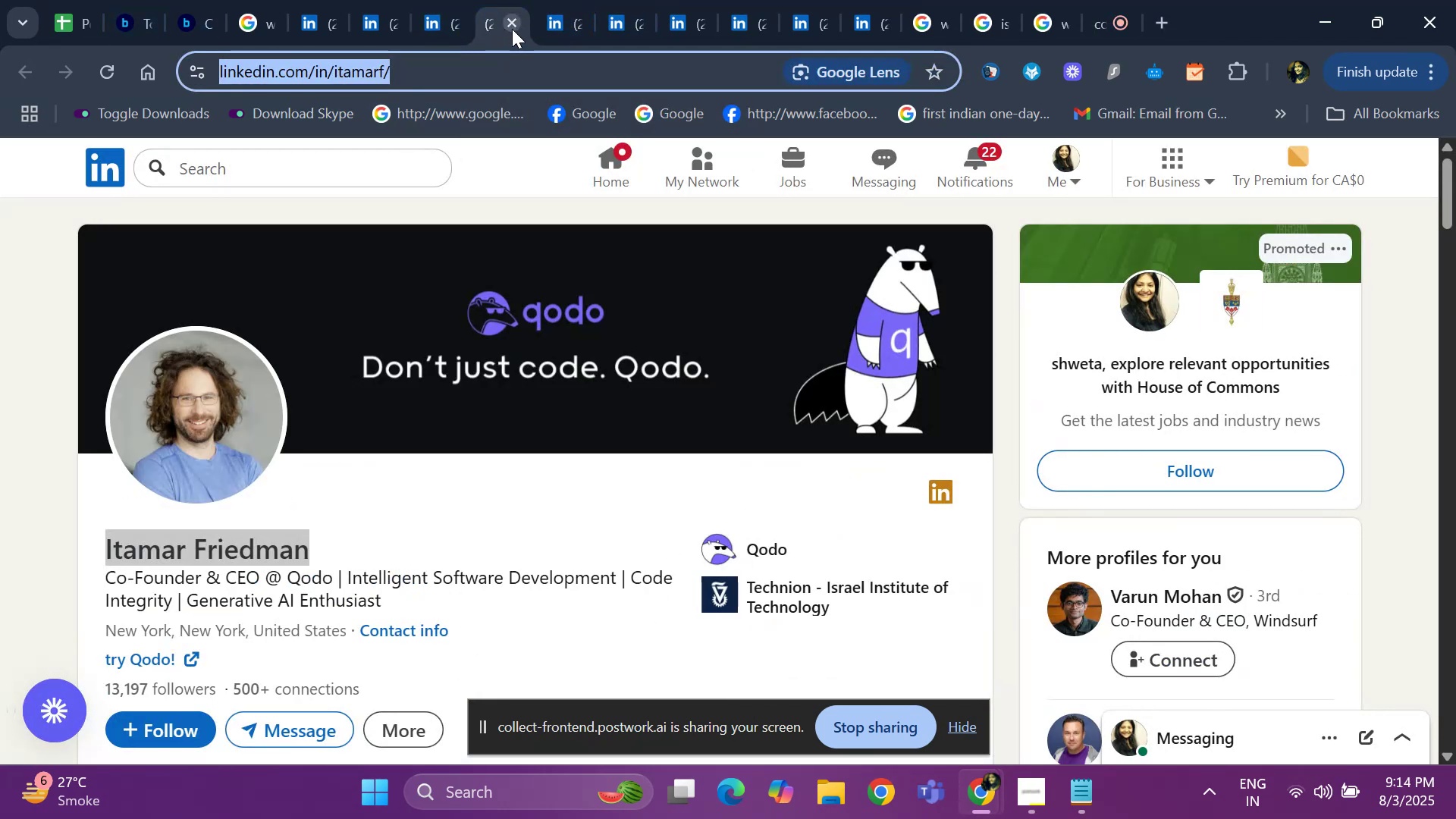 
left_click([542, 28])
 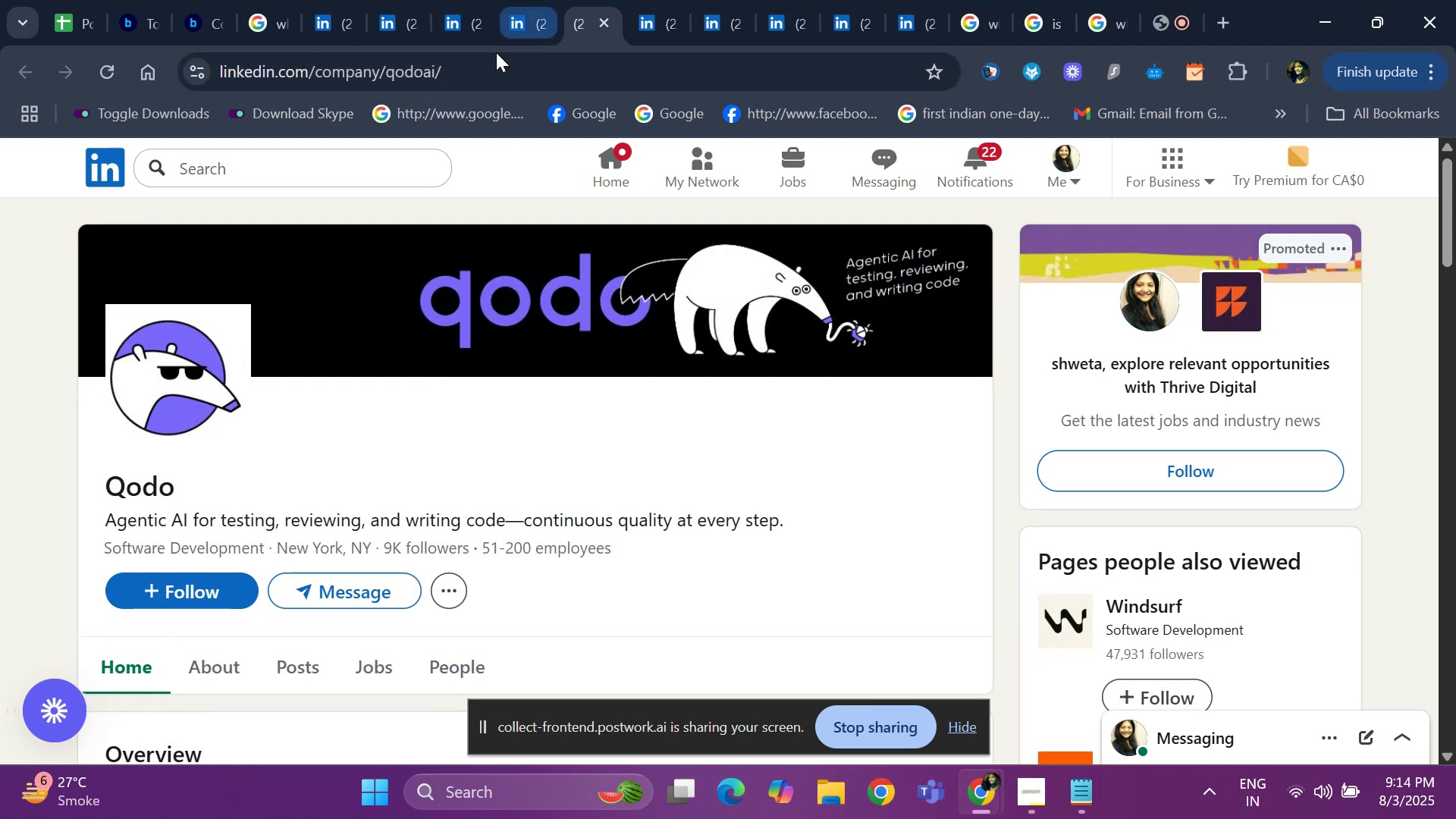 
left_click_drag(start_coordinate=[210, 482], to_coordinate=[101, 469])
 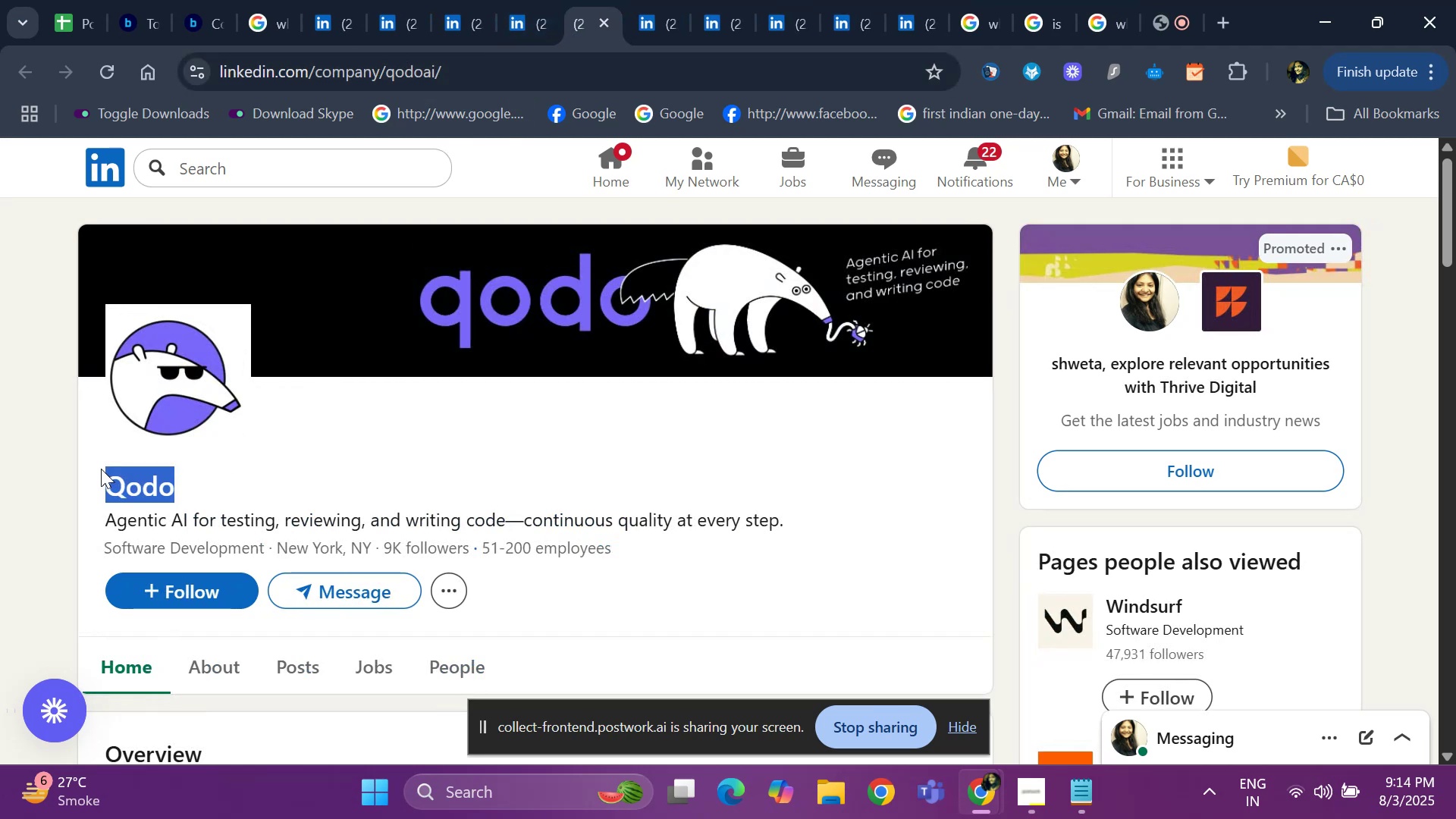 
key(Control+C)
 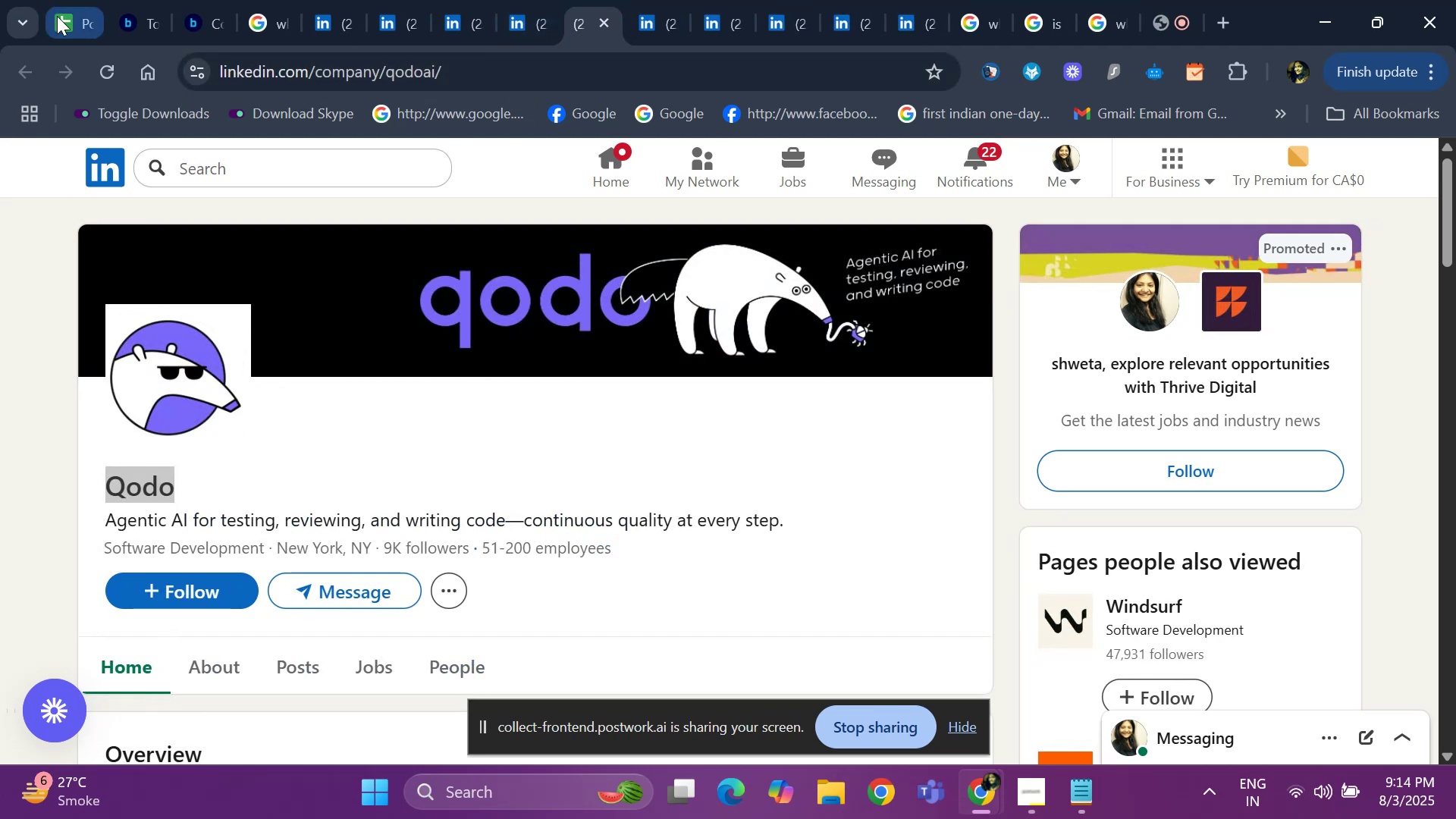 
hold_key(key=ControlLeft, duration=0.43)
 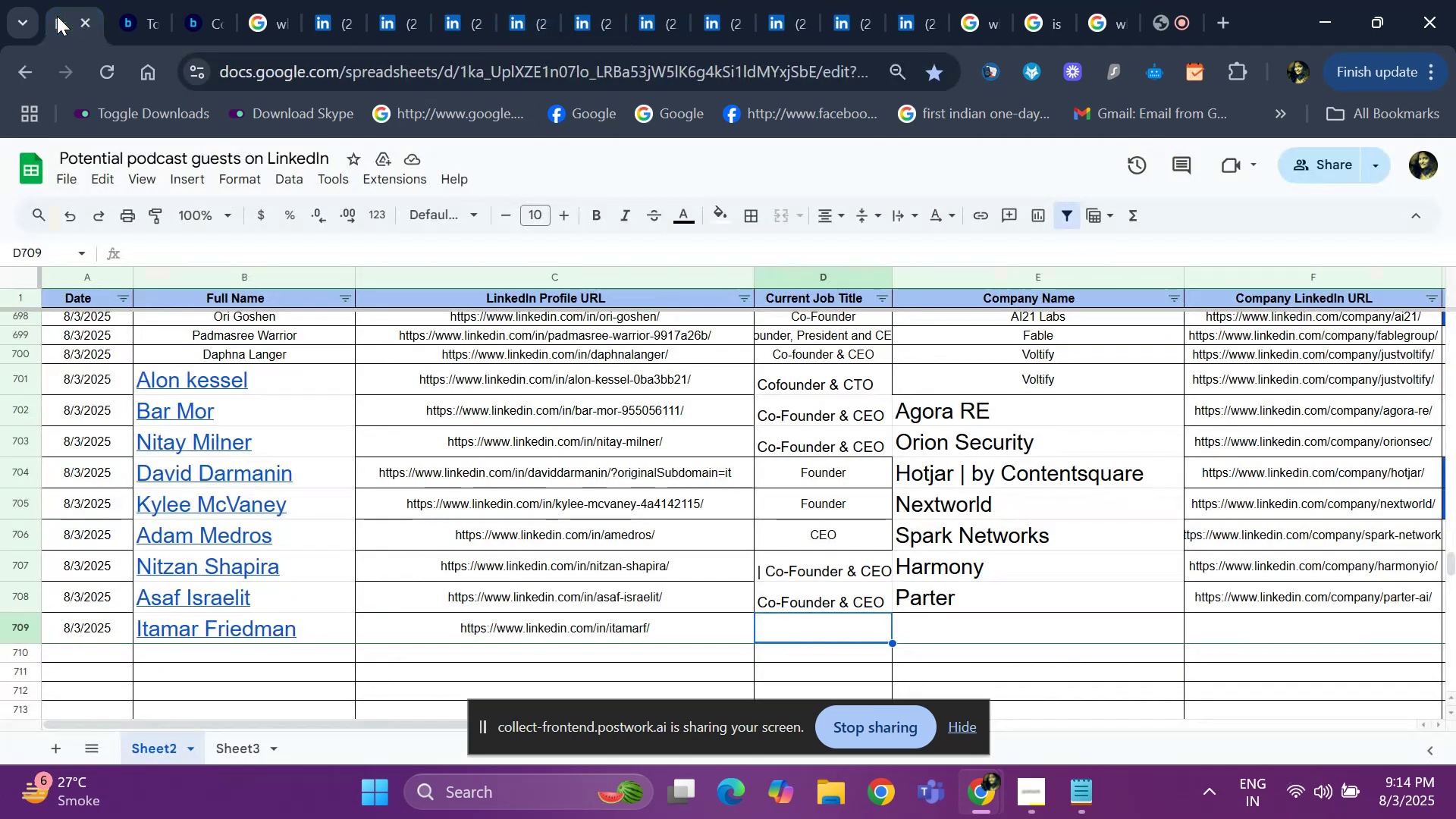 
key(ArrowRight)
 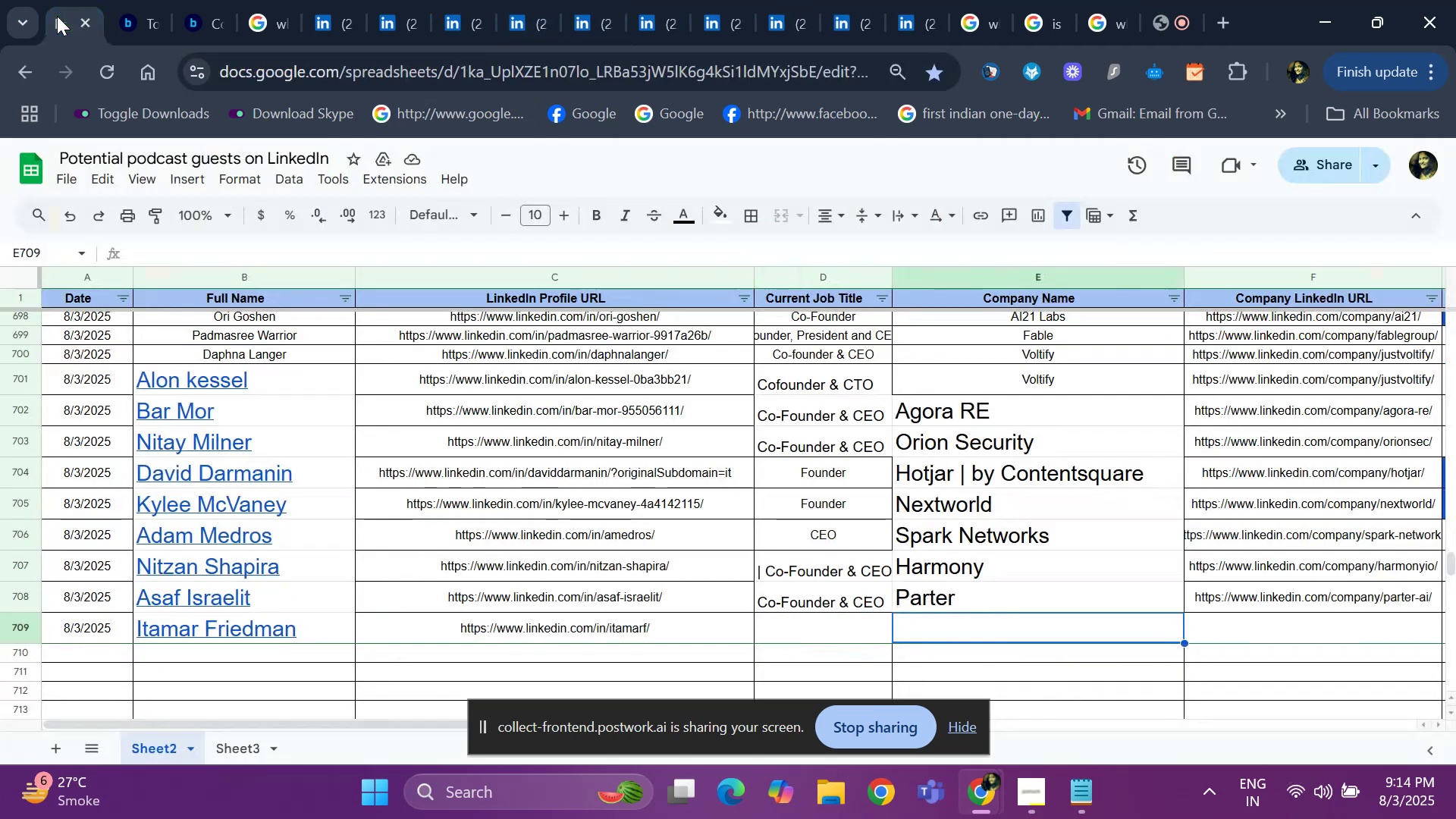 
key(Control+ControlLeft)
 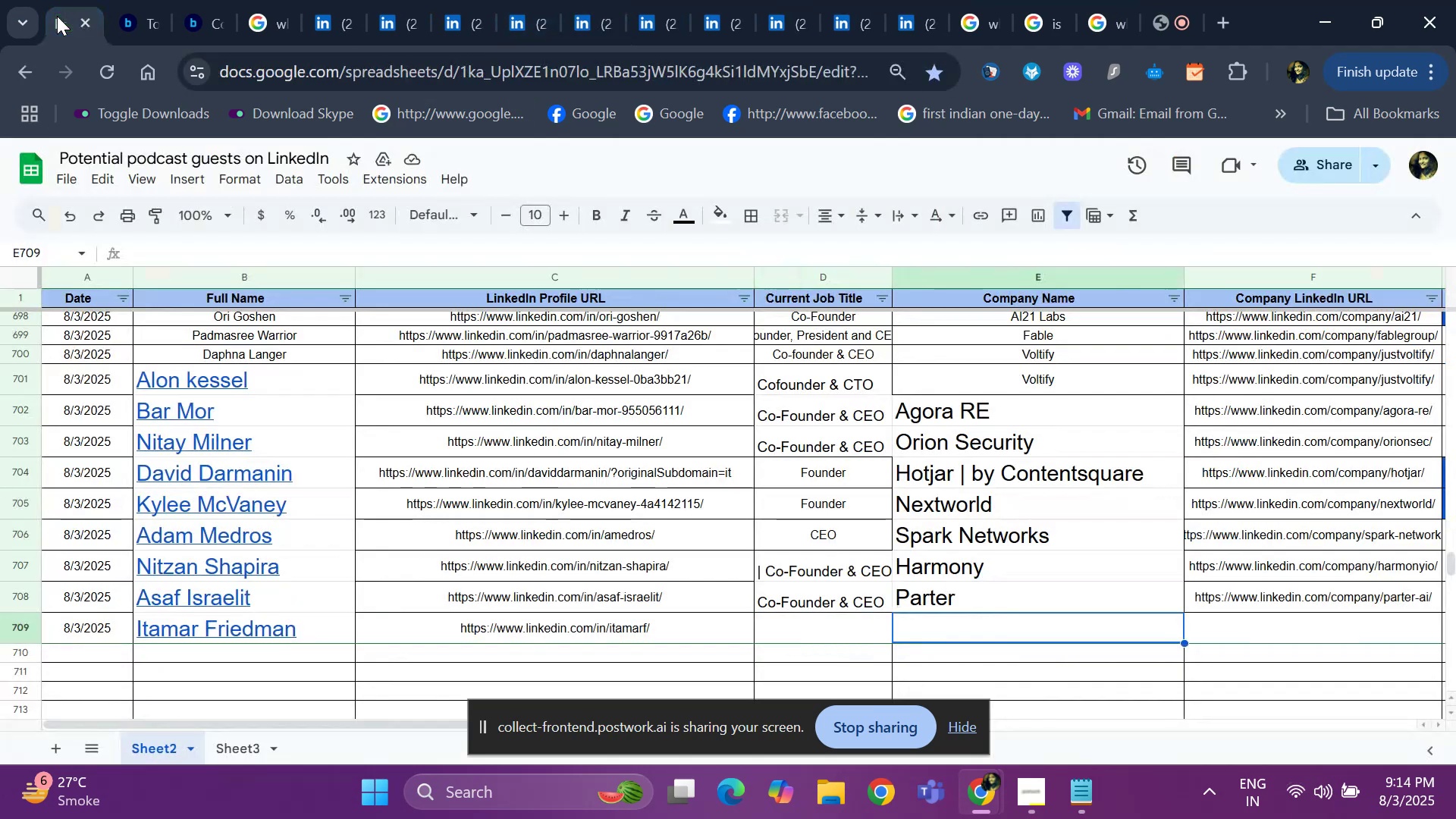 
key(Control+V)
 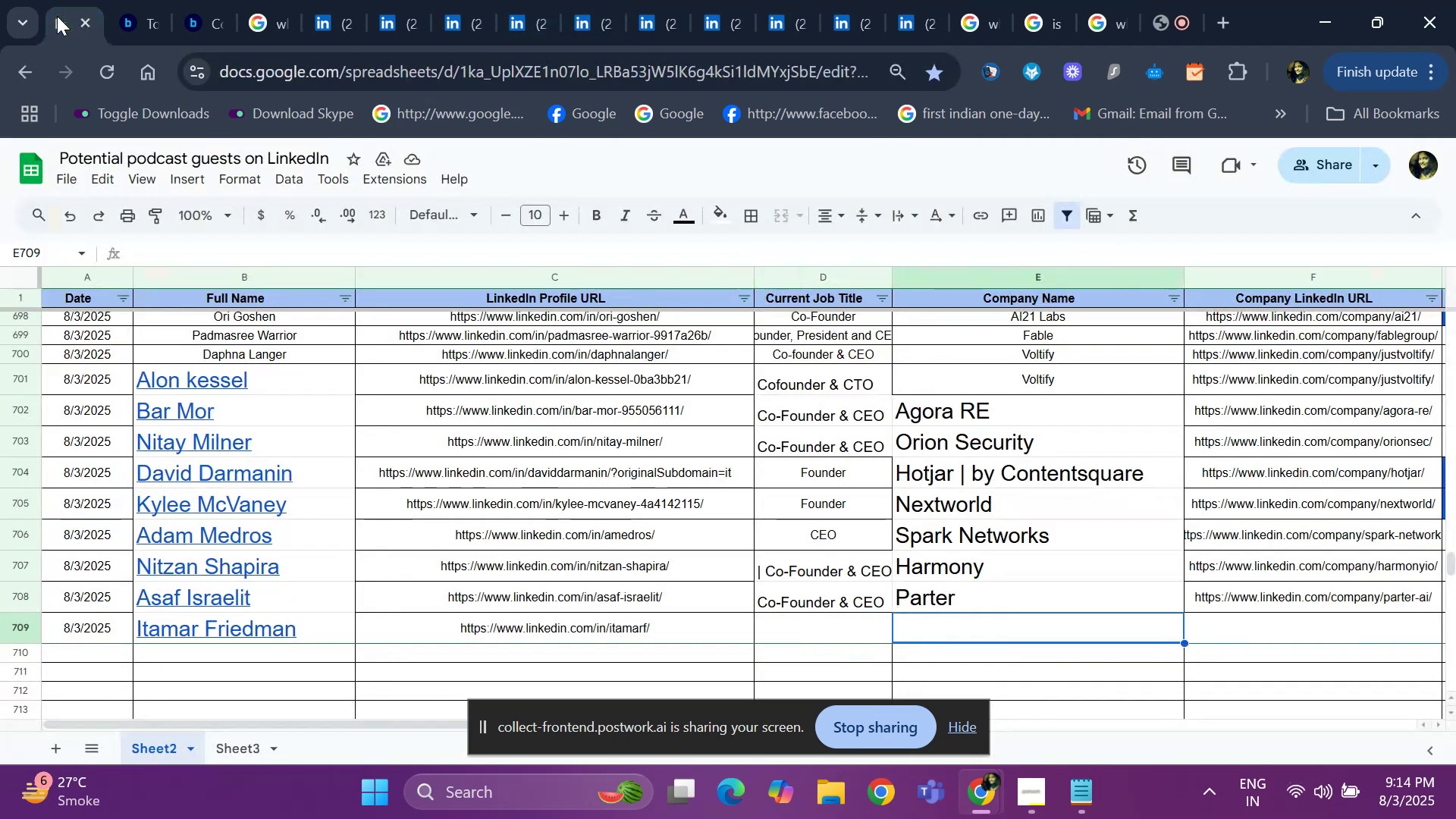 
key(ArrowLeft)
 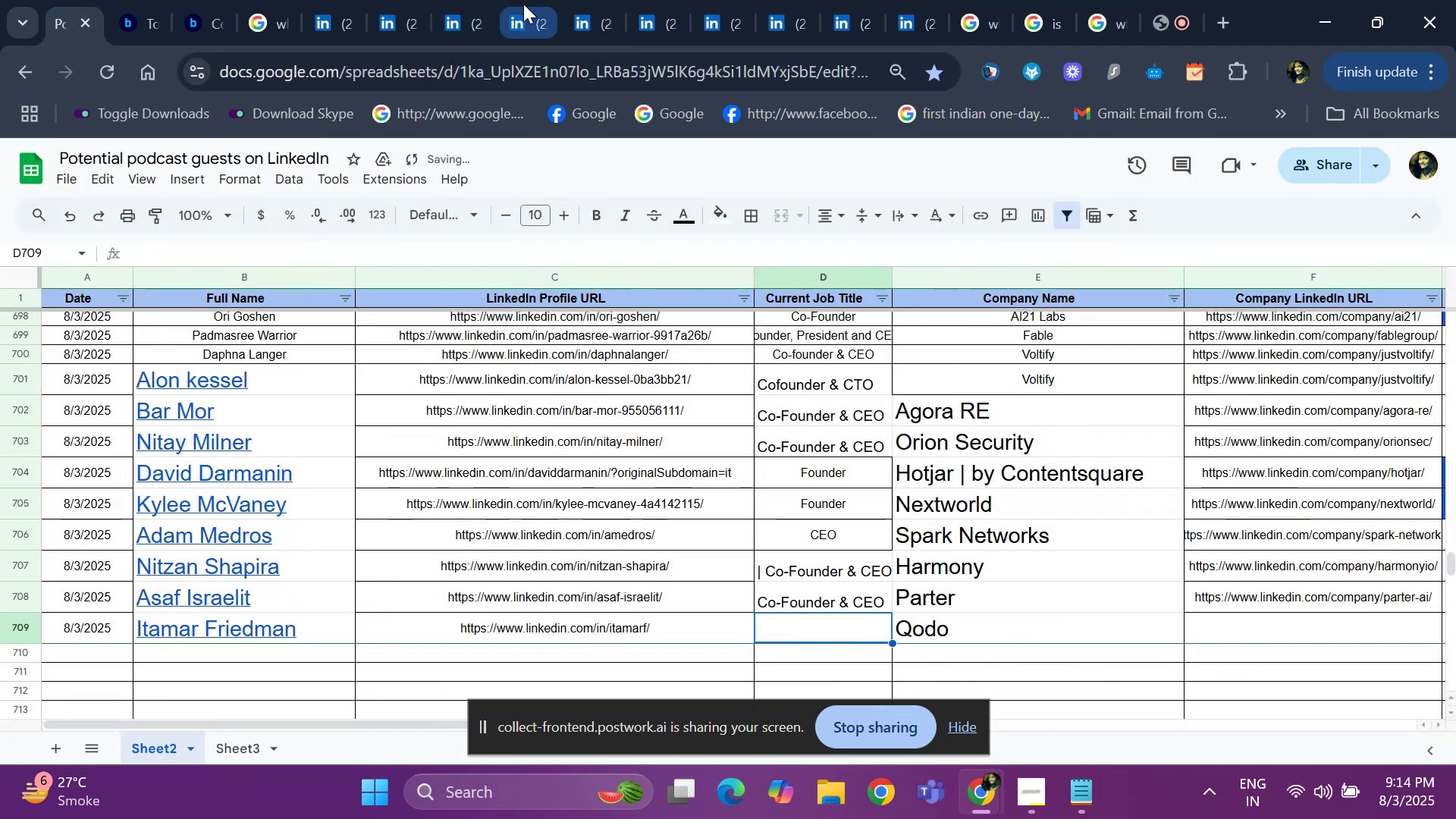 
left_click([463, 17])
 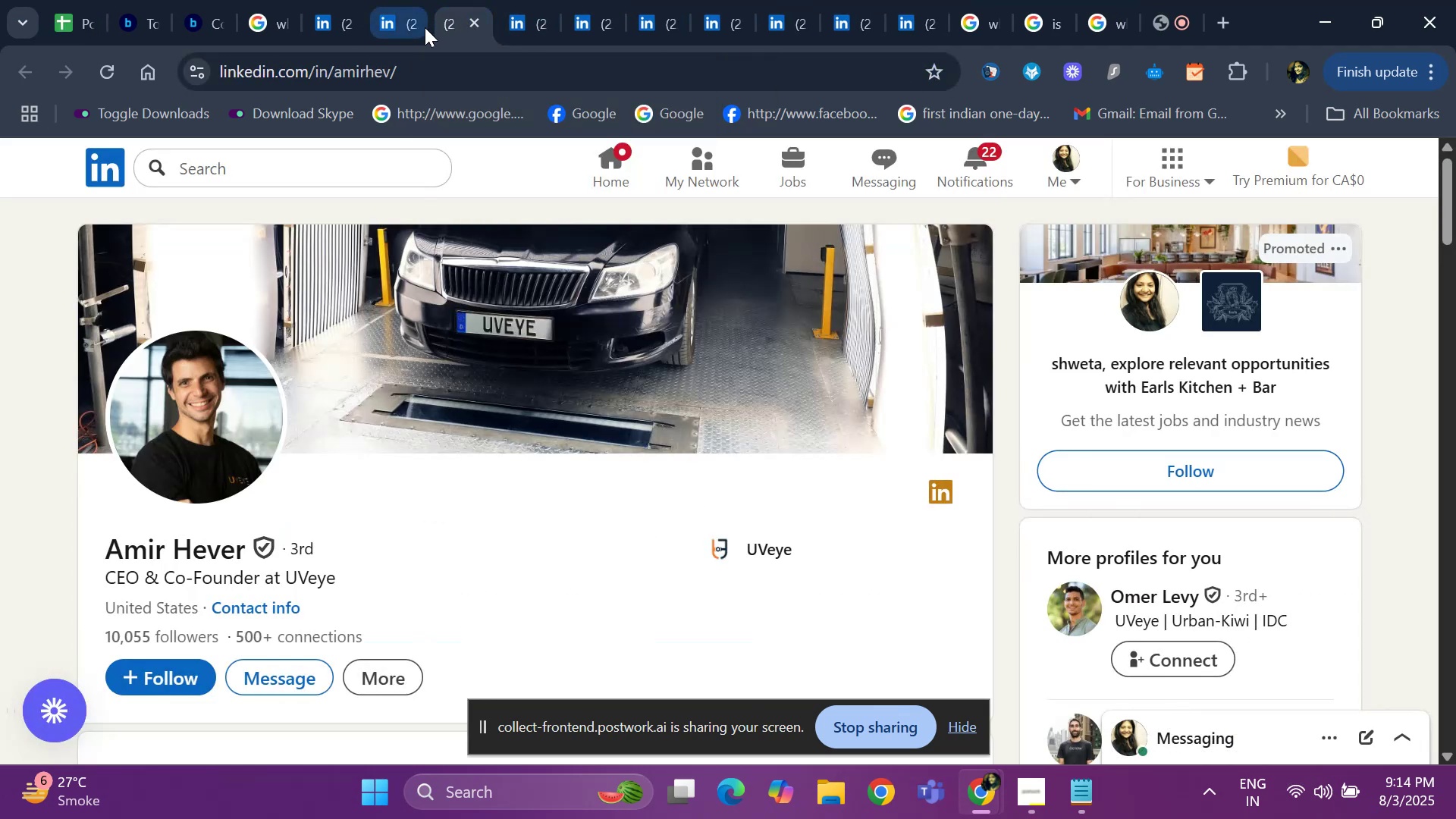 
left_click([395, 28])
 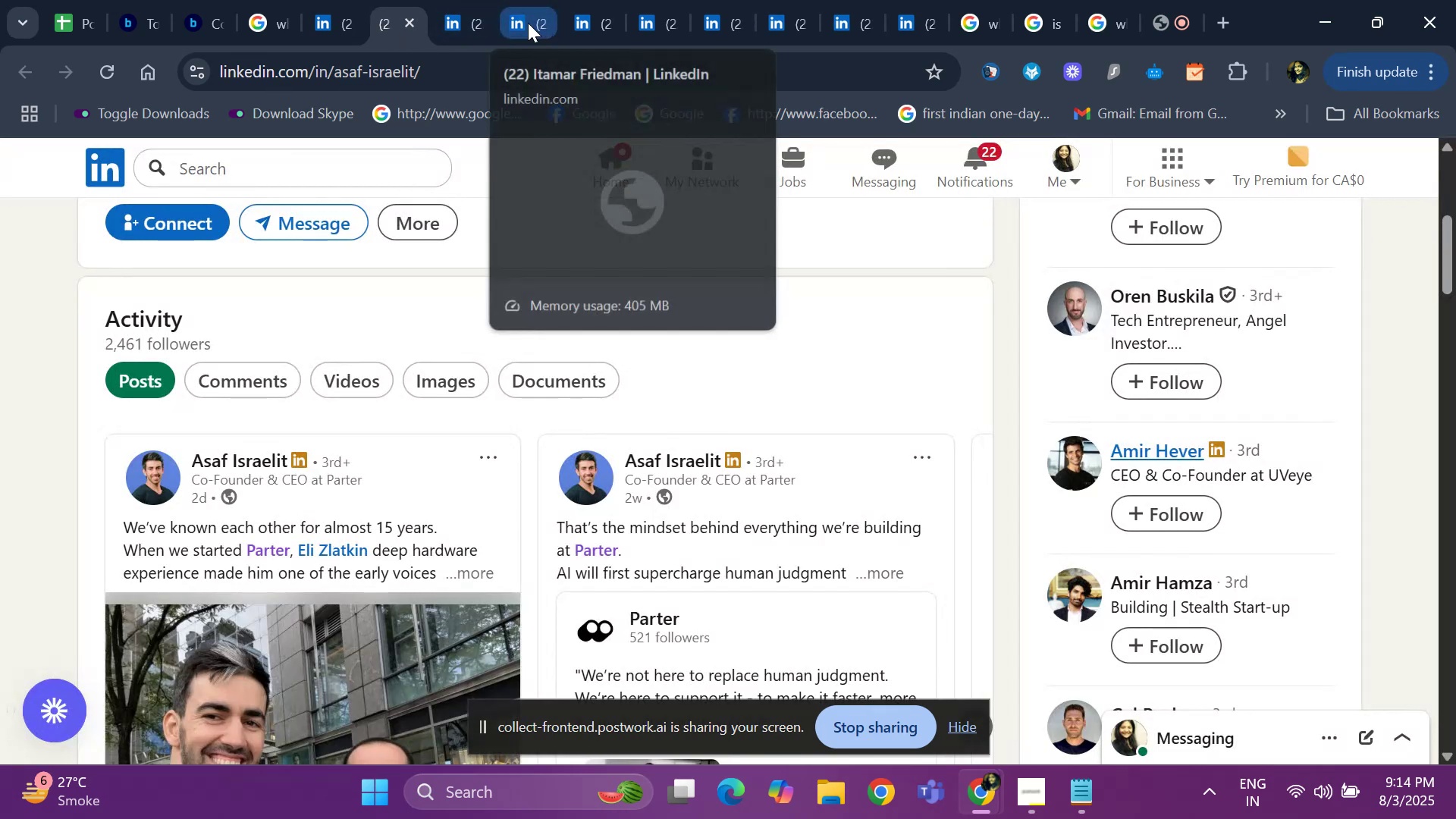 
left_click([528, 23])
 